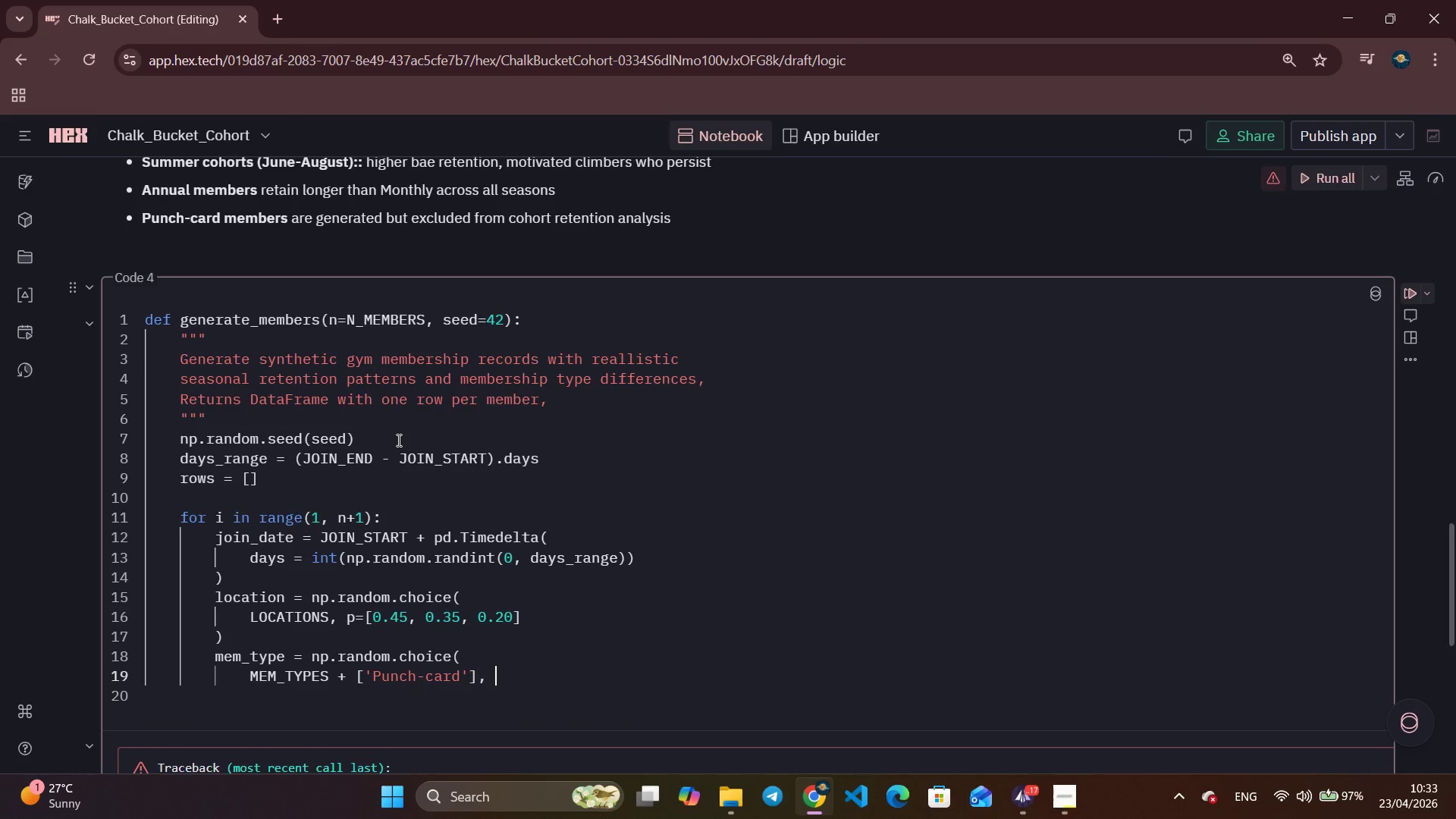 
key(Space)
 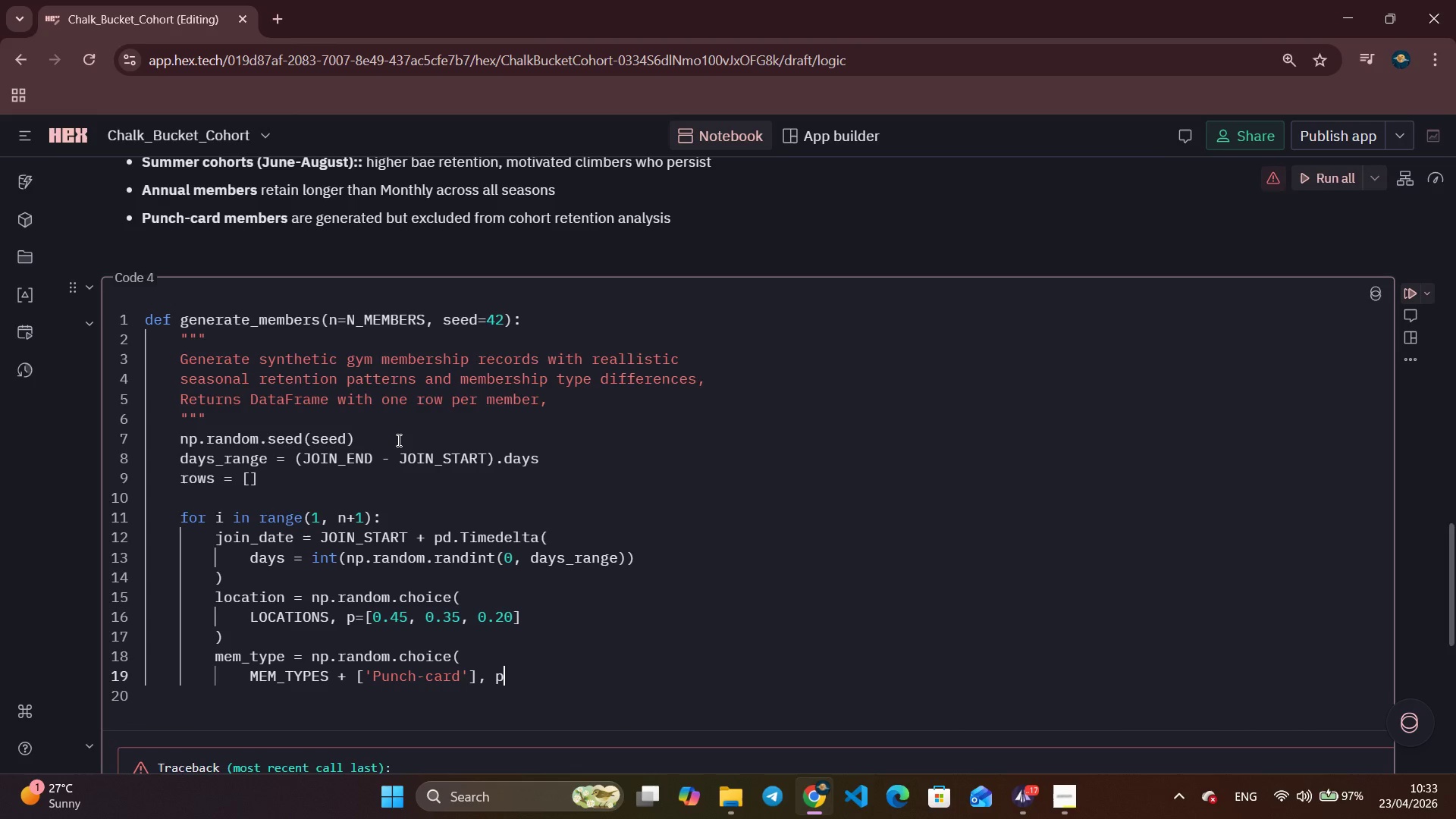 
key(P)
 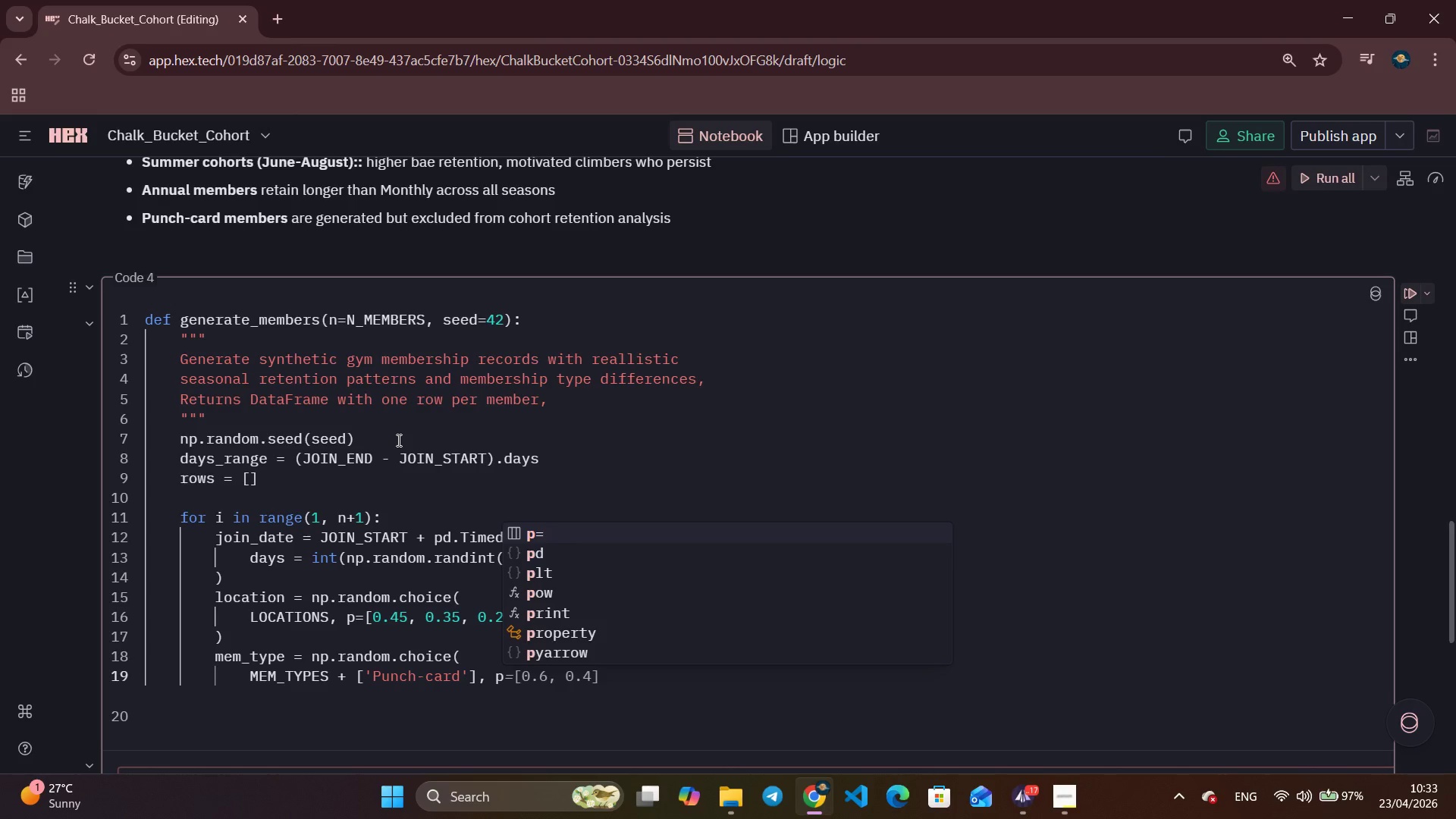 
type(=[0.40)
 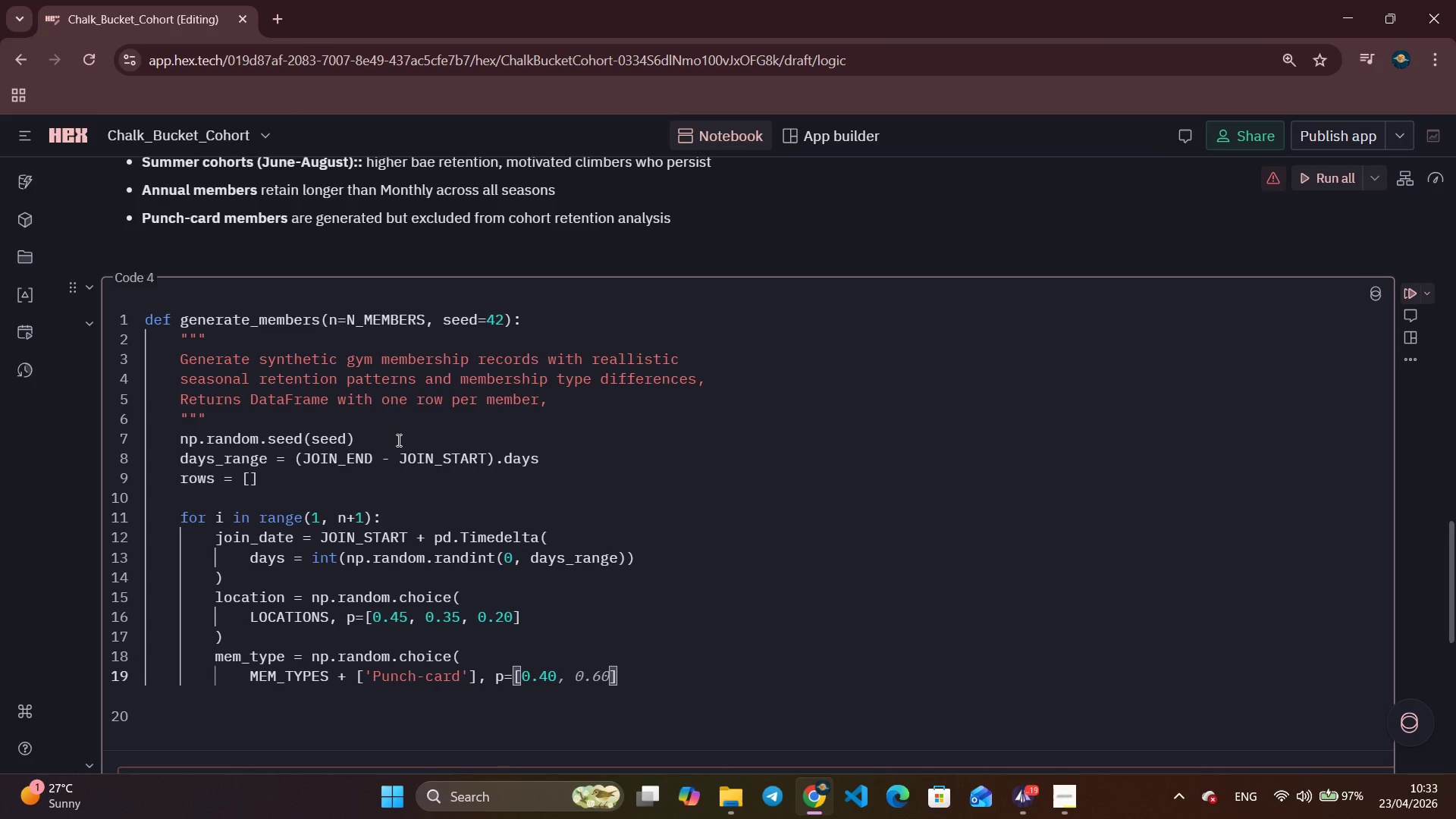 
type(, 0./40)
key(Backspace)
key(Backspace)
key(Backspace)
type(40, 0.20)
 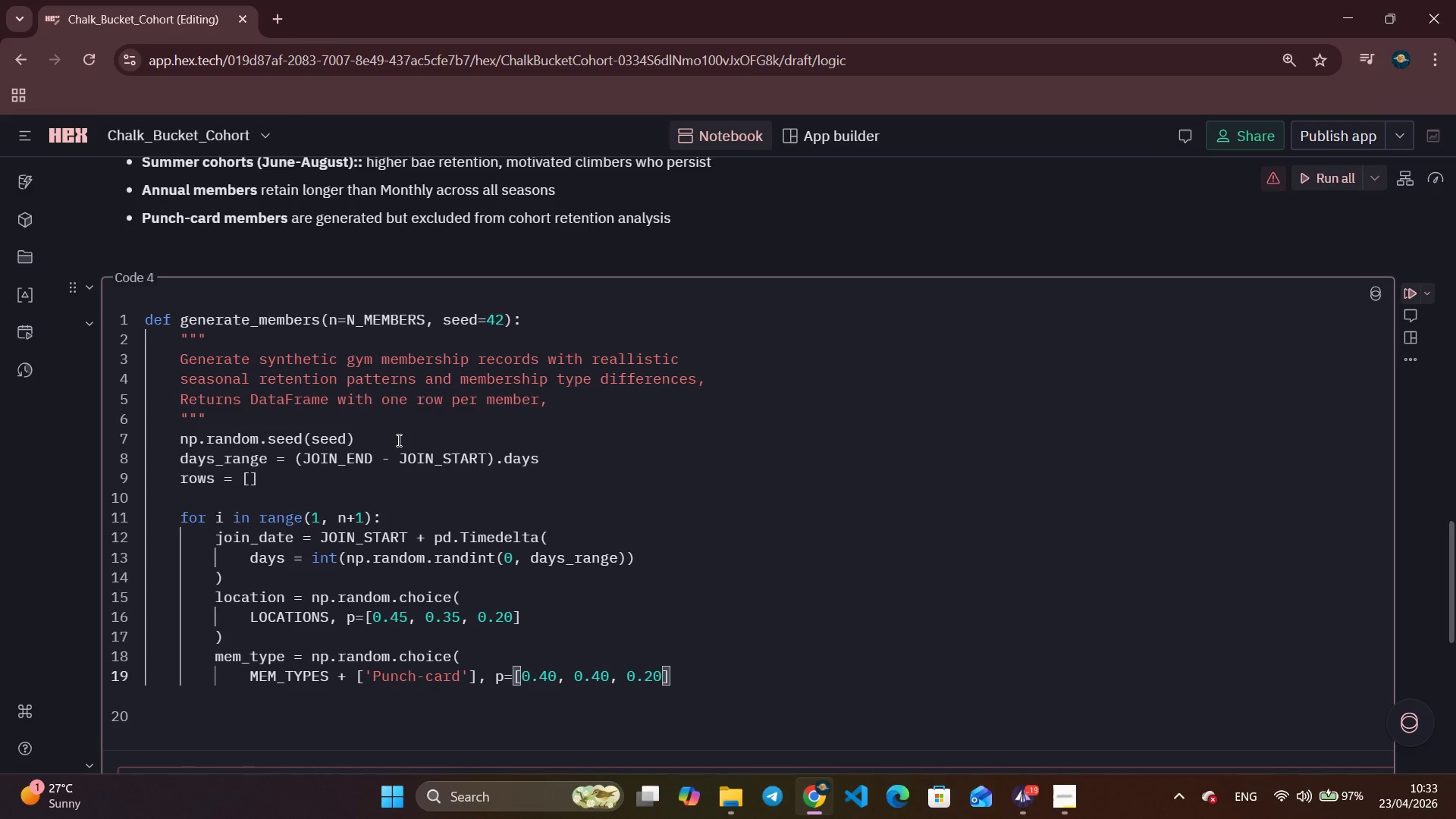 
key(ArrowRight)
 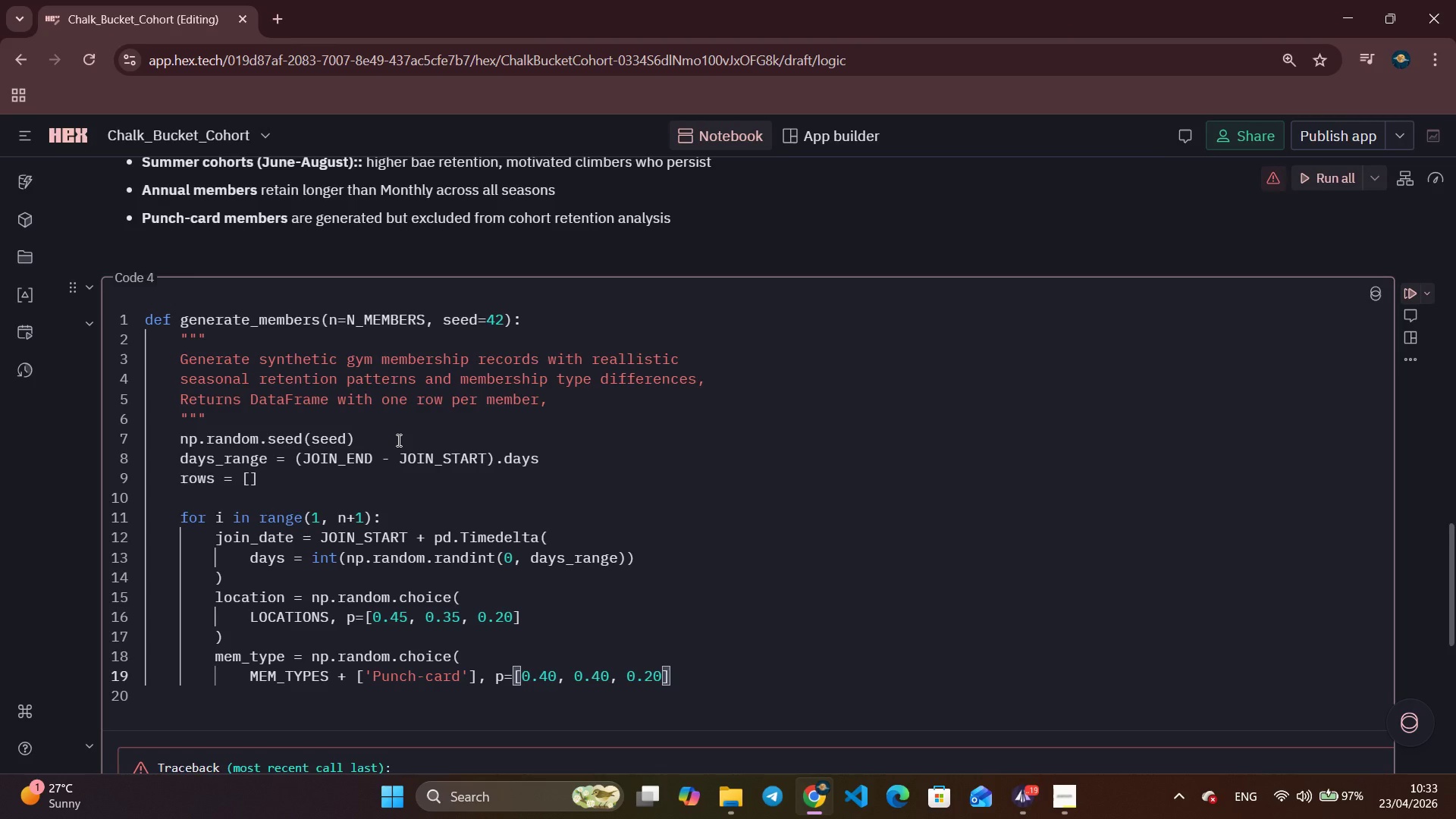 
key(ArrowDown)
 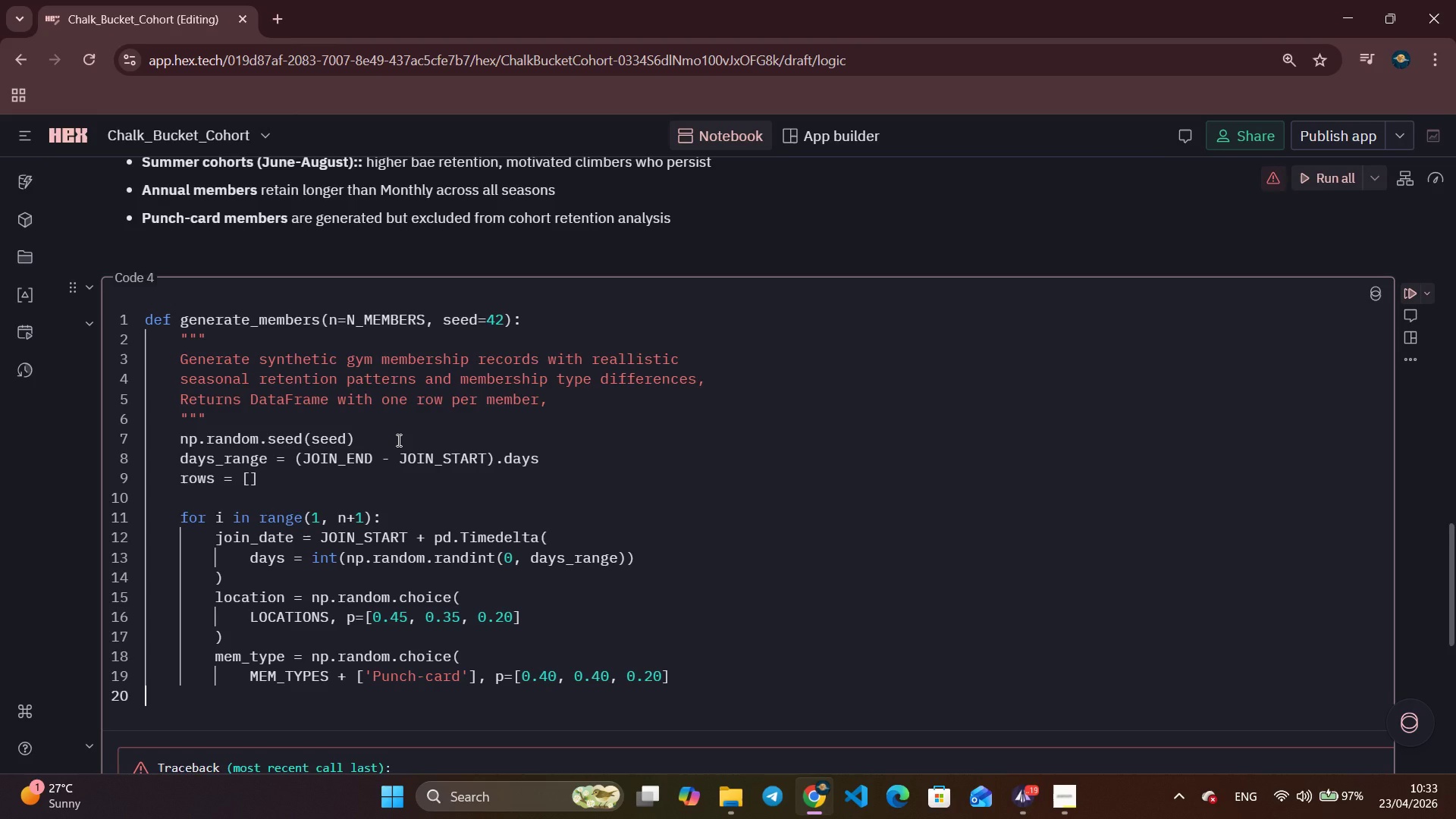 
key(Tab)
 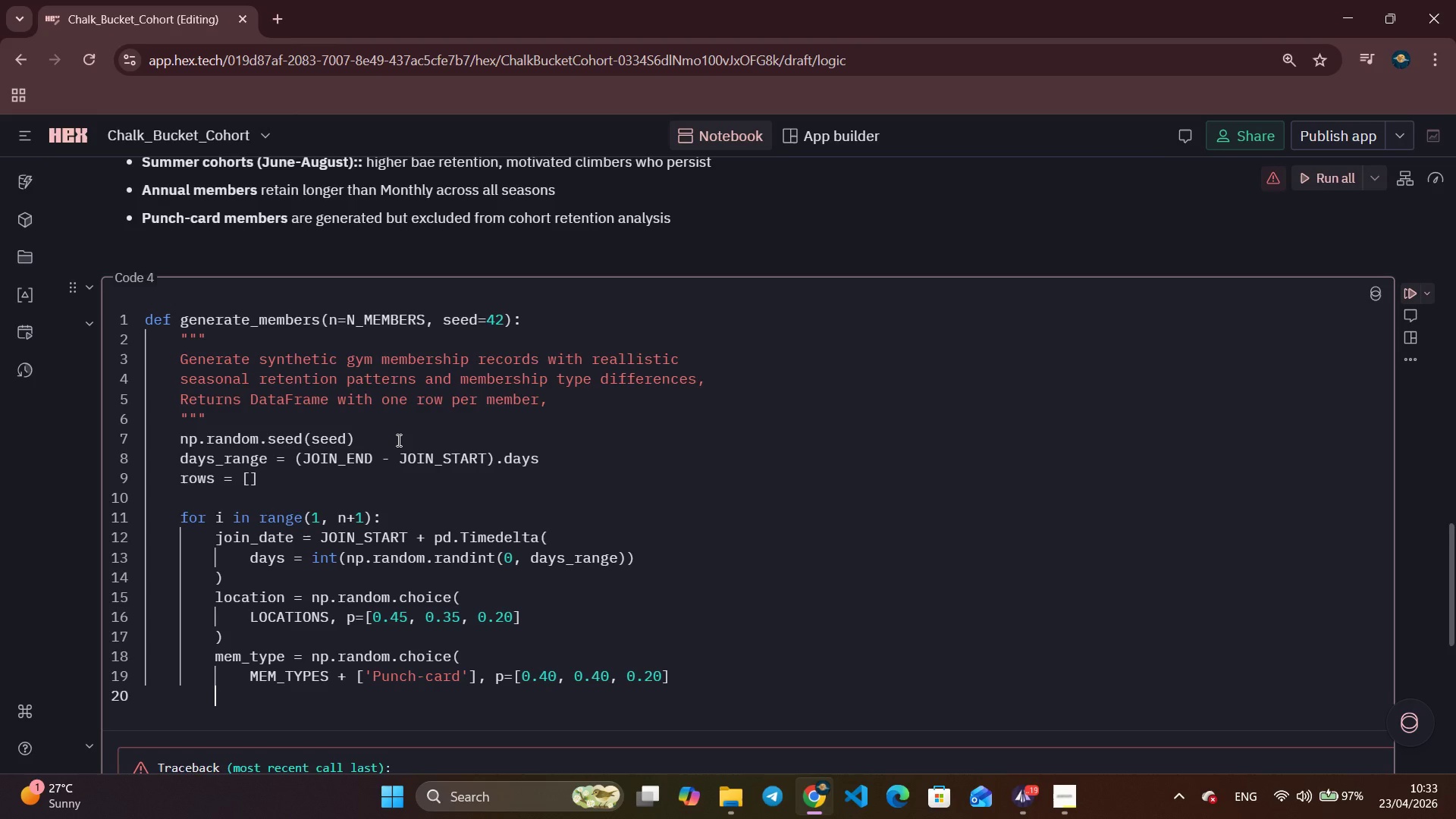 
key(Tab)
 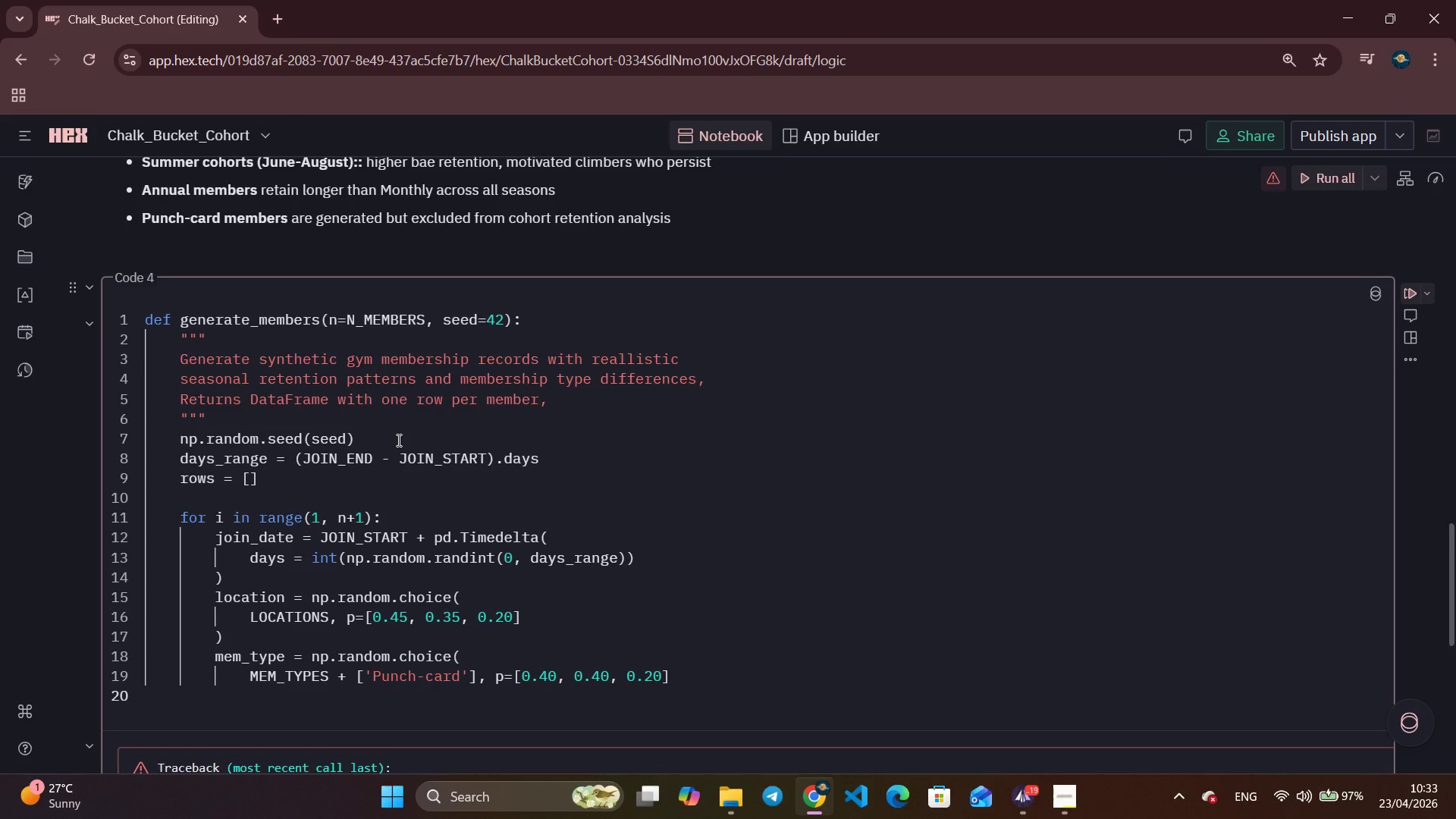 
key(Shift+0)
 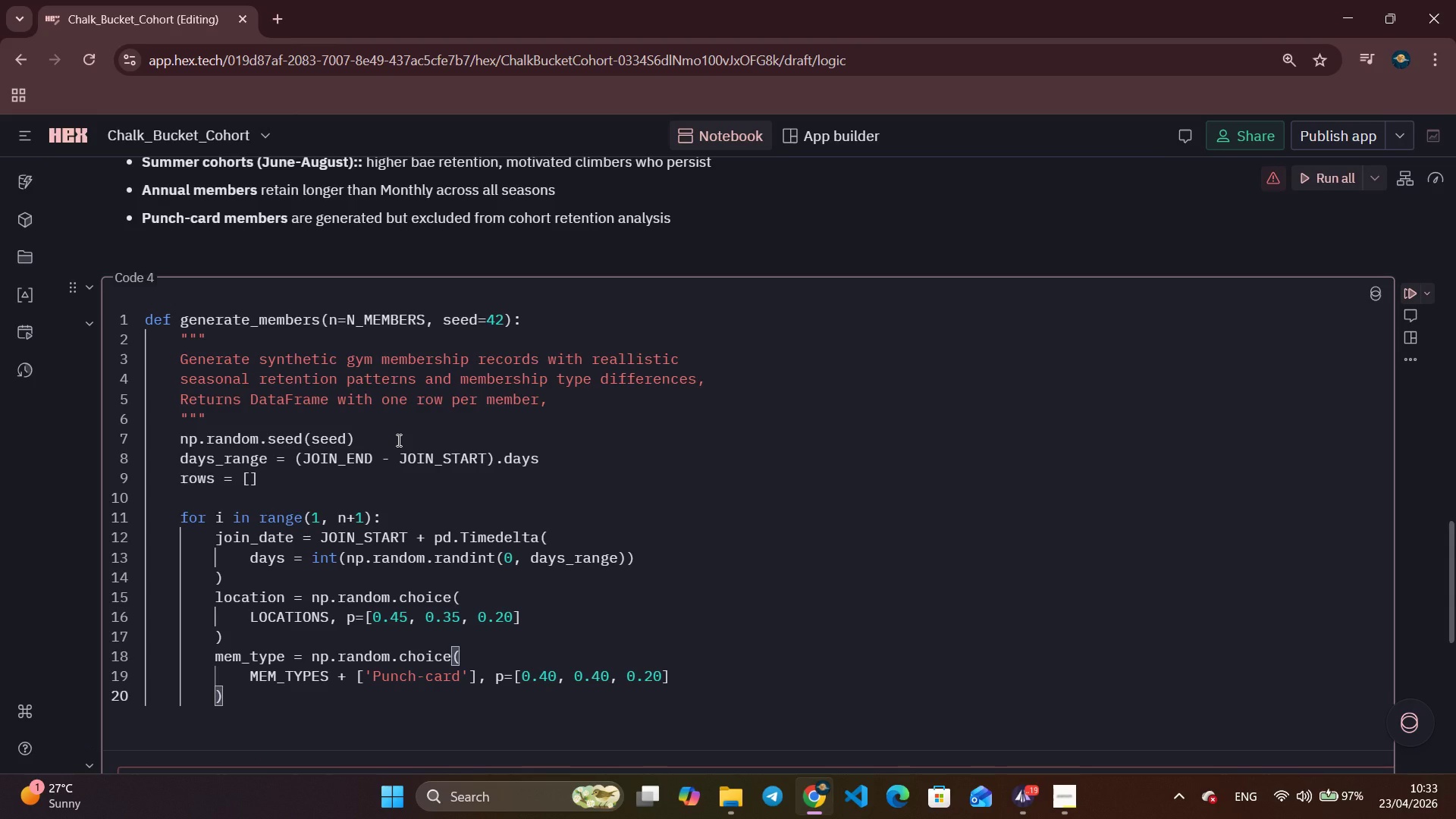 
scroll: coordinate [329, 447], scroll_direction: down, amount: 5.0
 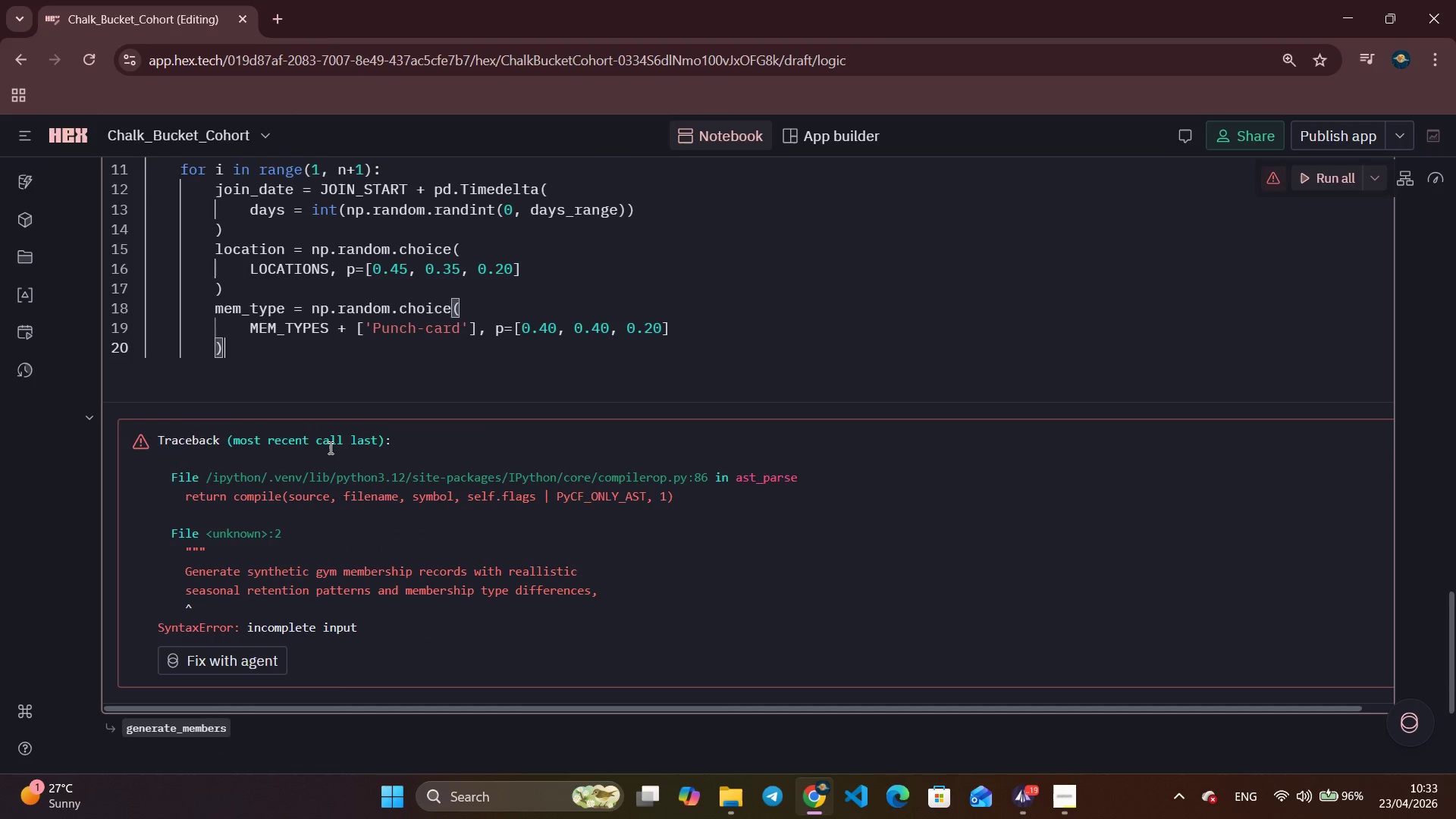 
wait(5.4)
 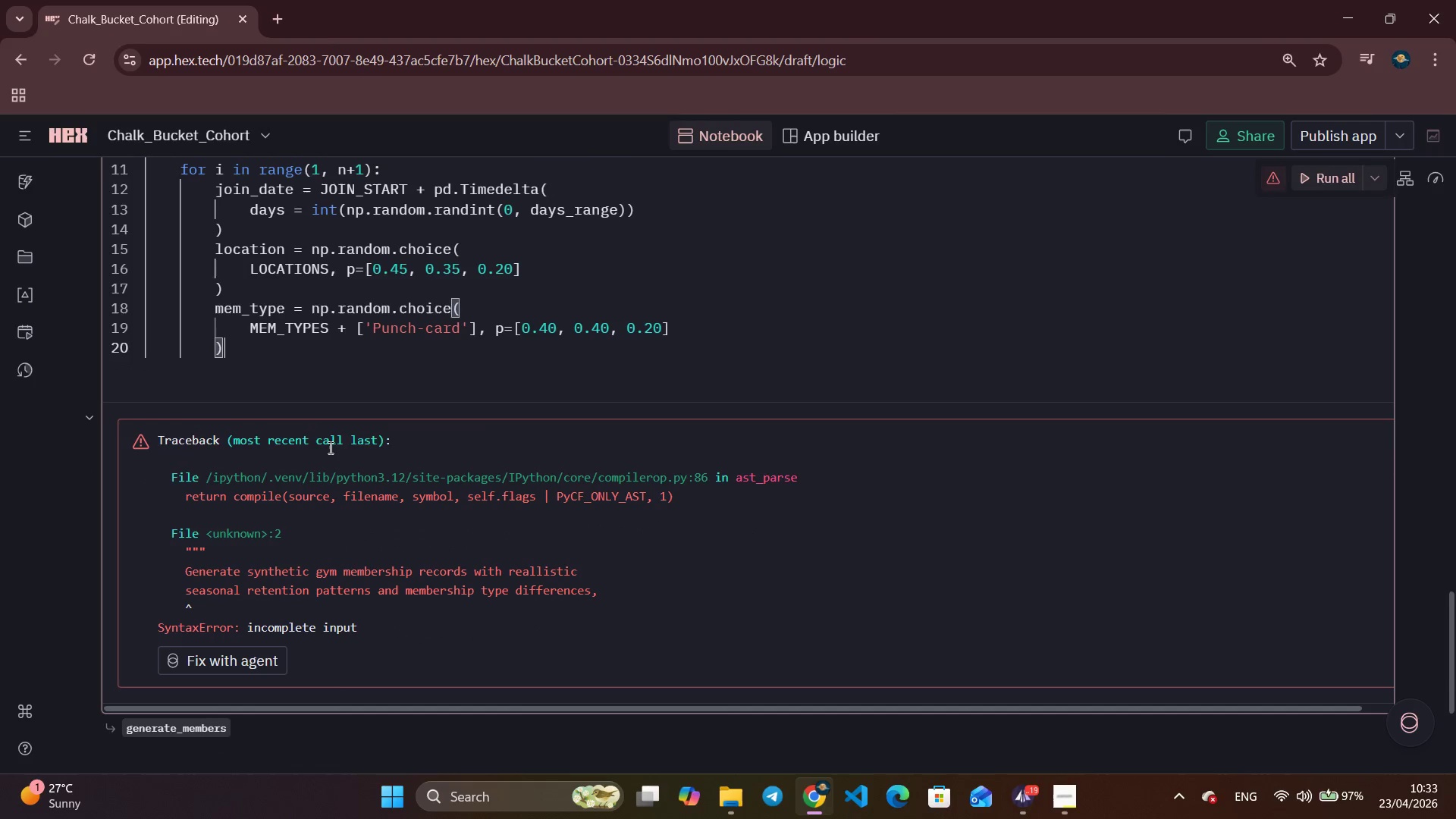 
key(Enter)
 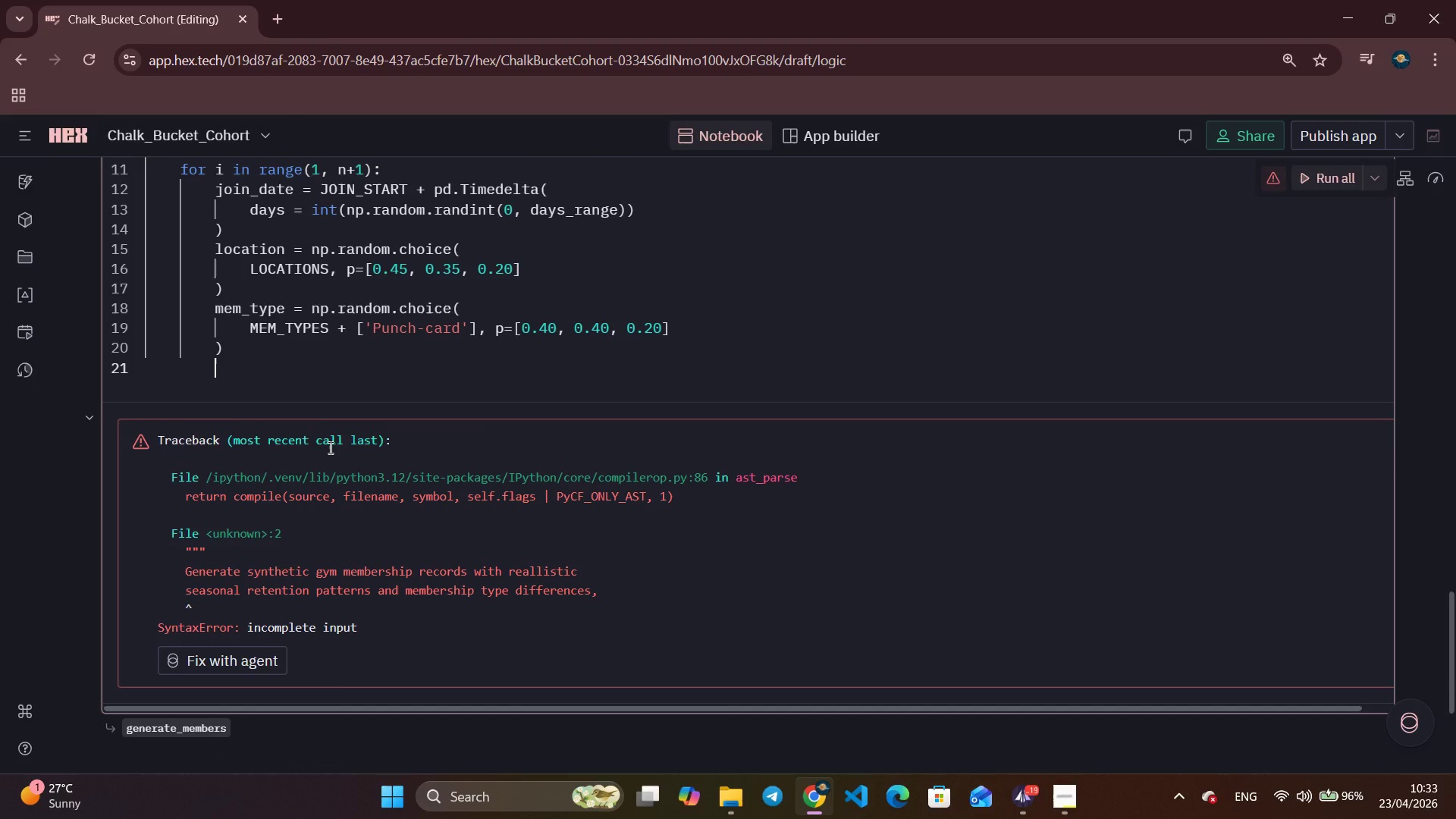 
type(join_month = joi)
key(Tab)
key(Tab)
 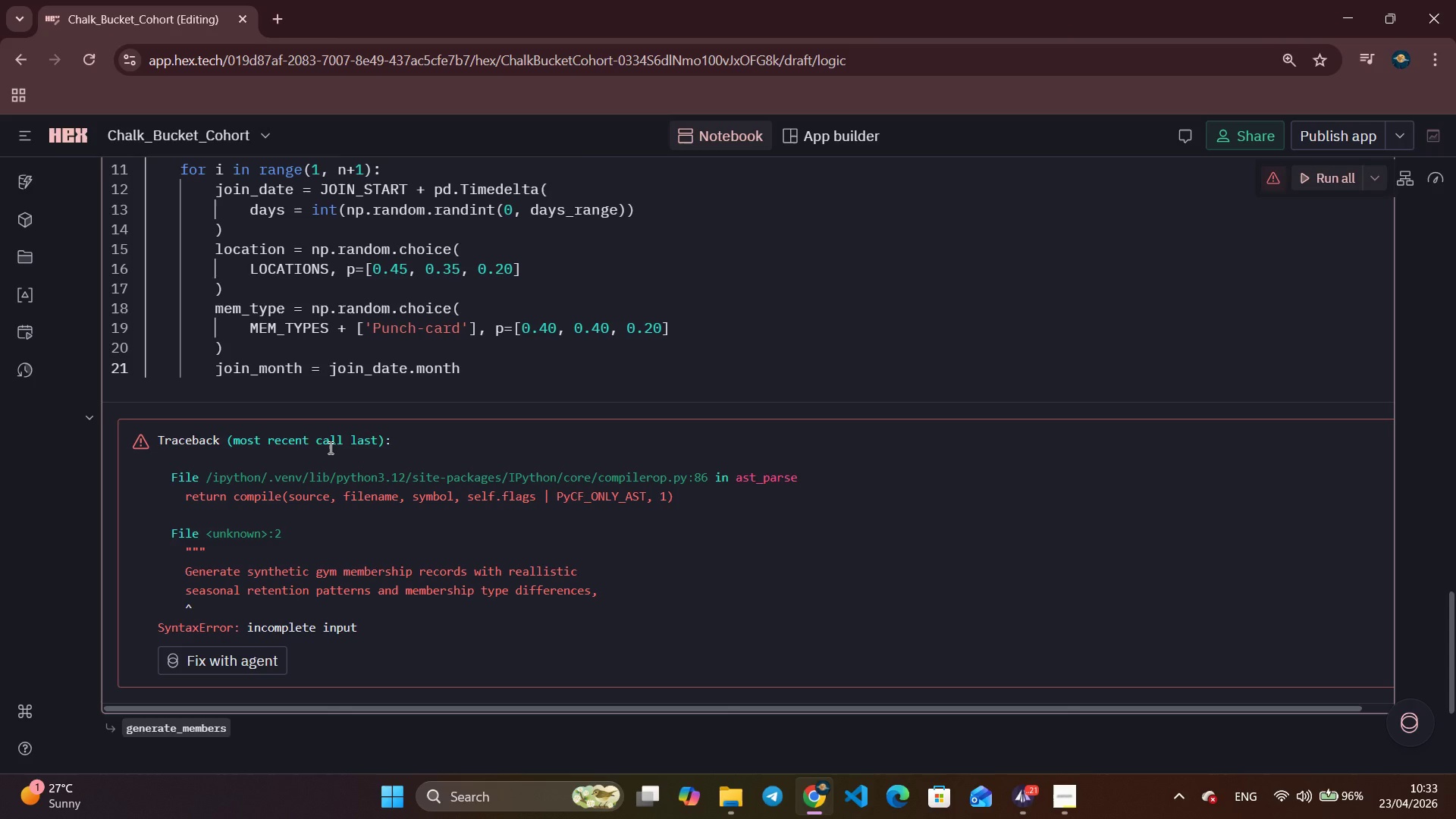 
key(Enter)
 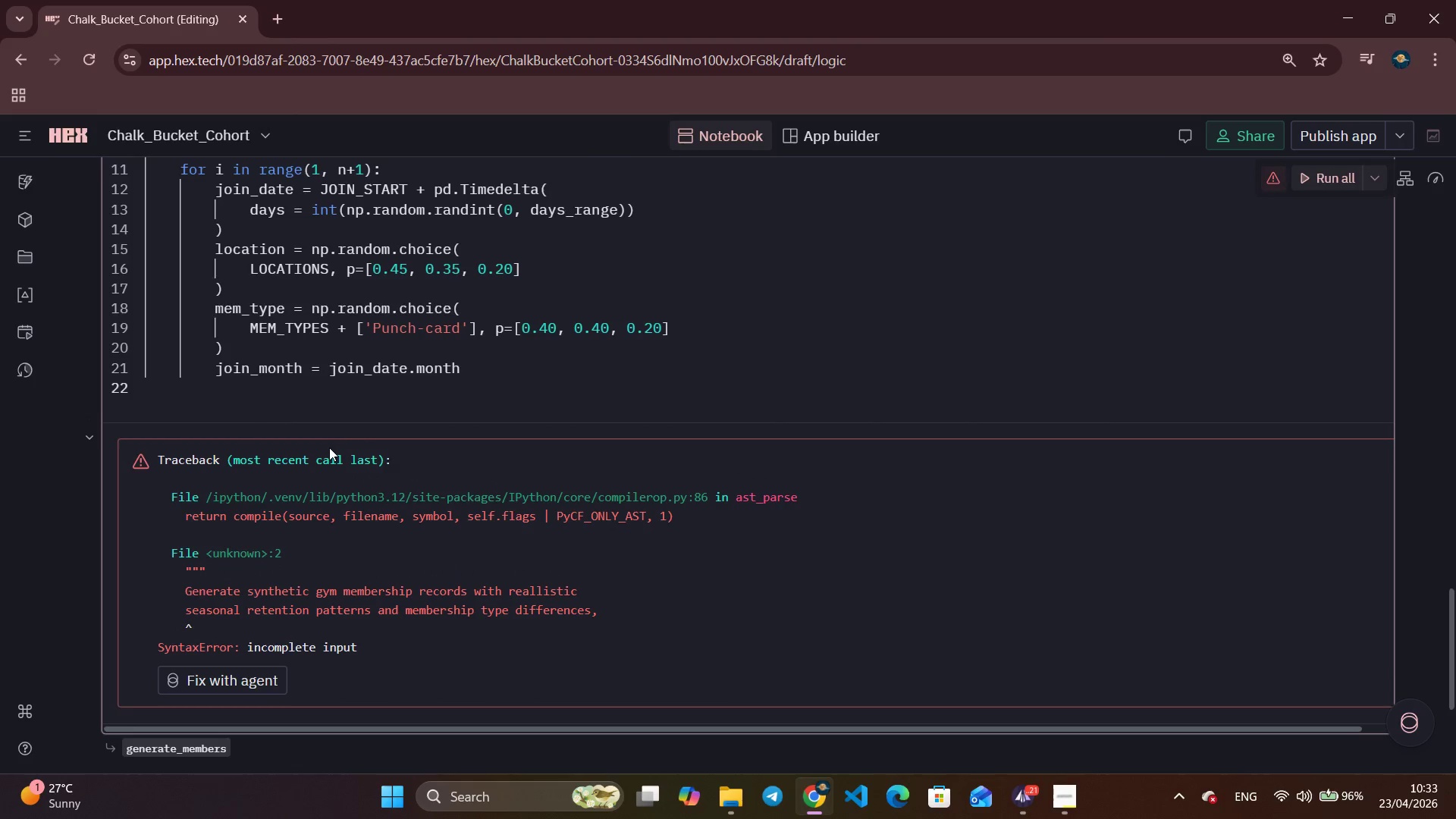 
type(base_ret = )
key(Tab)
 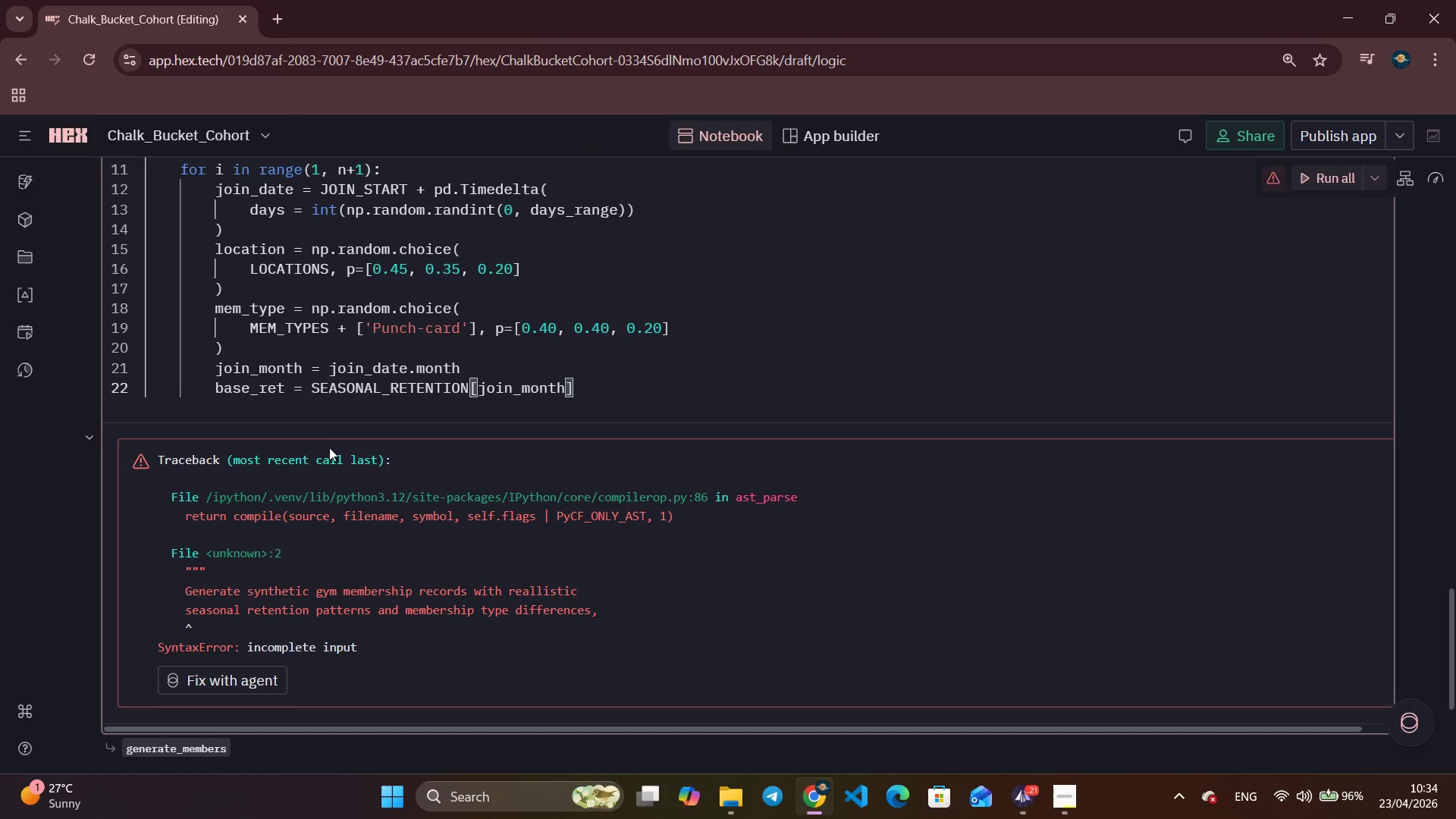 
key(Enter)
 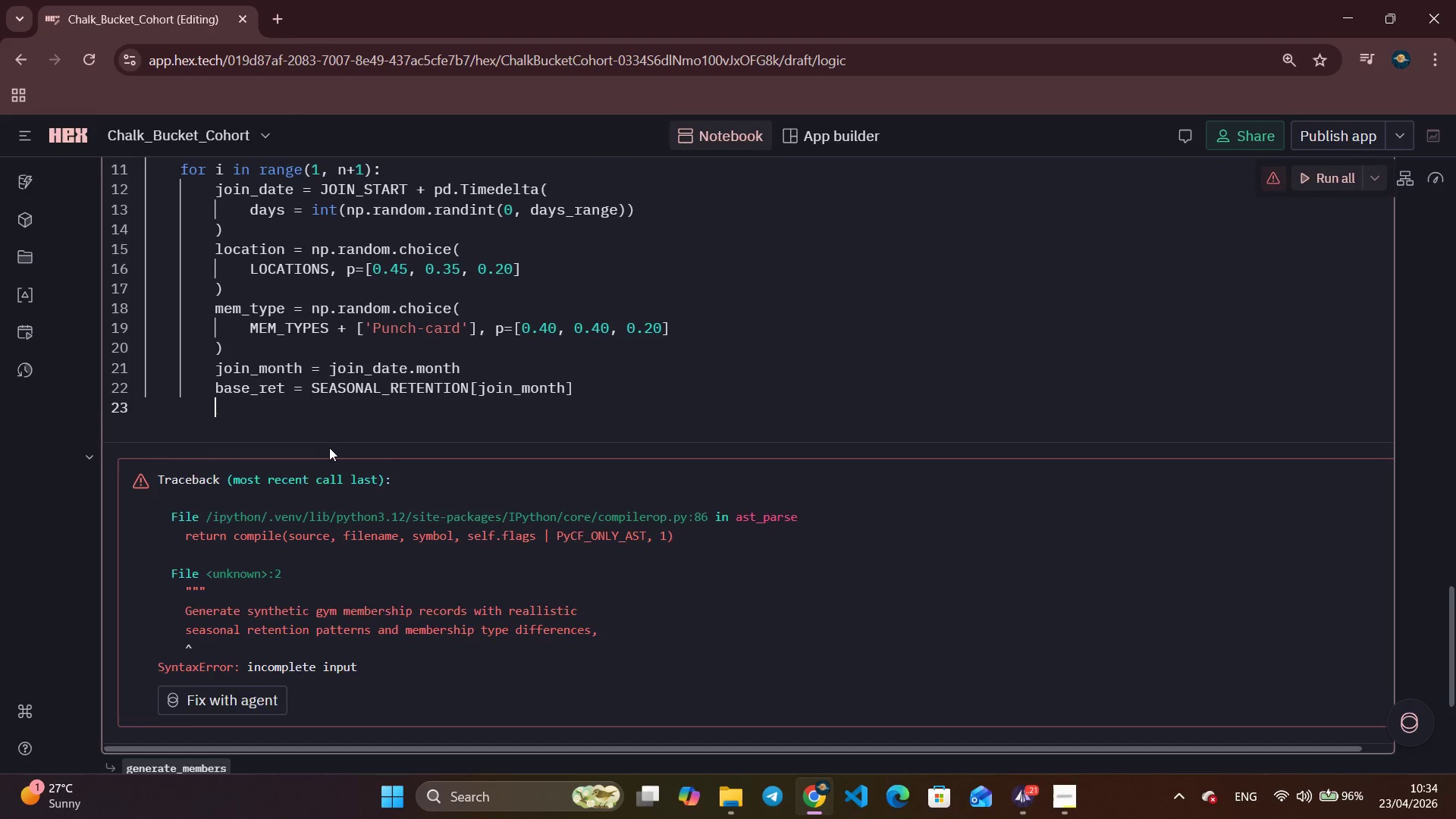 
key(Enter)
 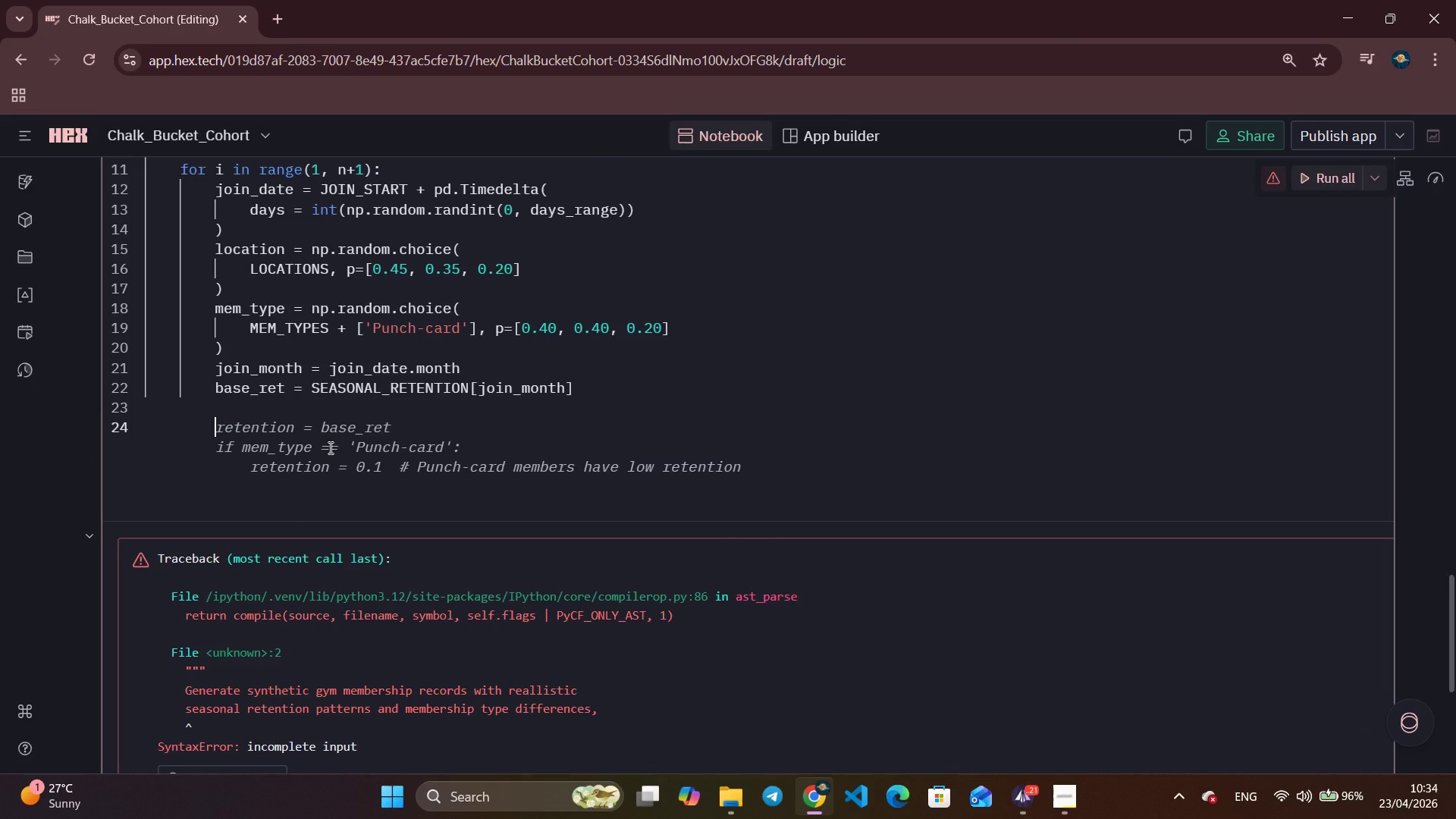 
type(if mem\)
key(Backspace)
 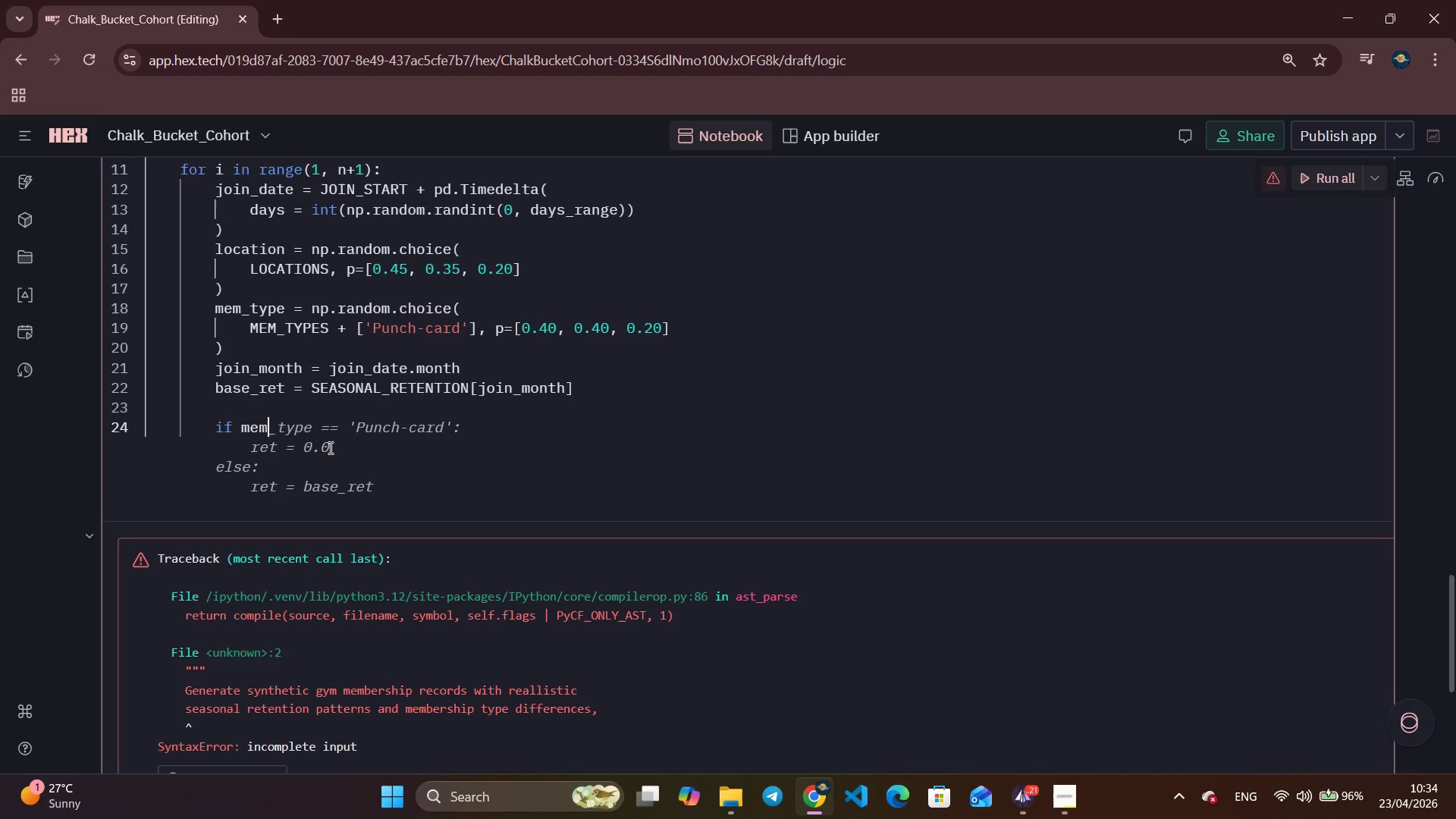 
wait(5.53)
 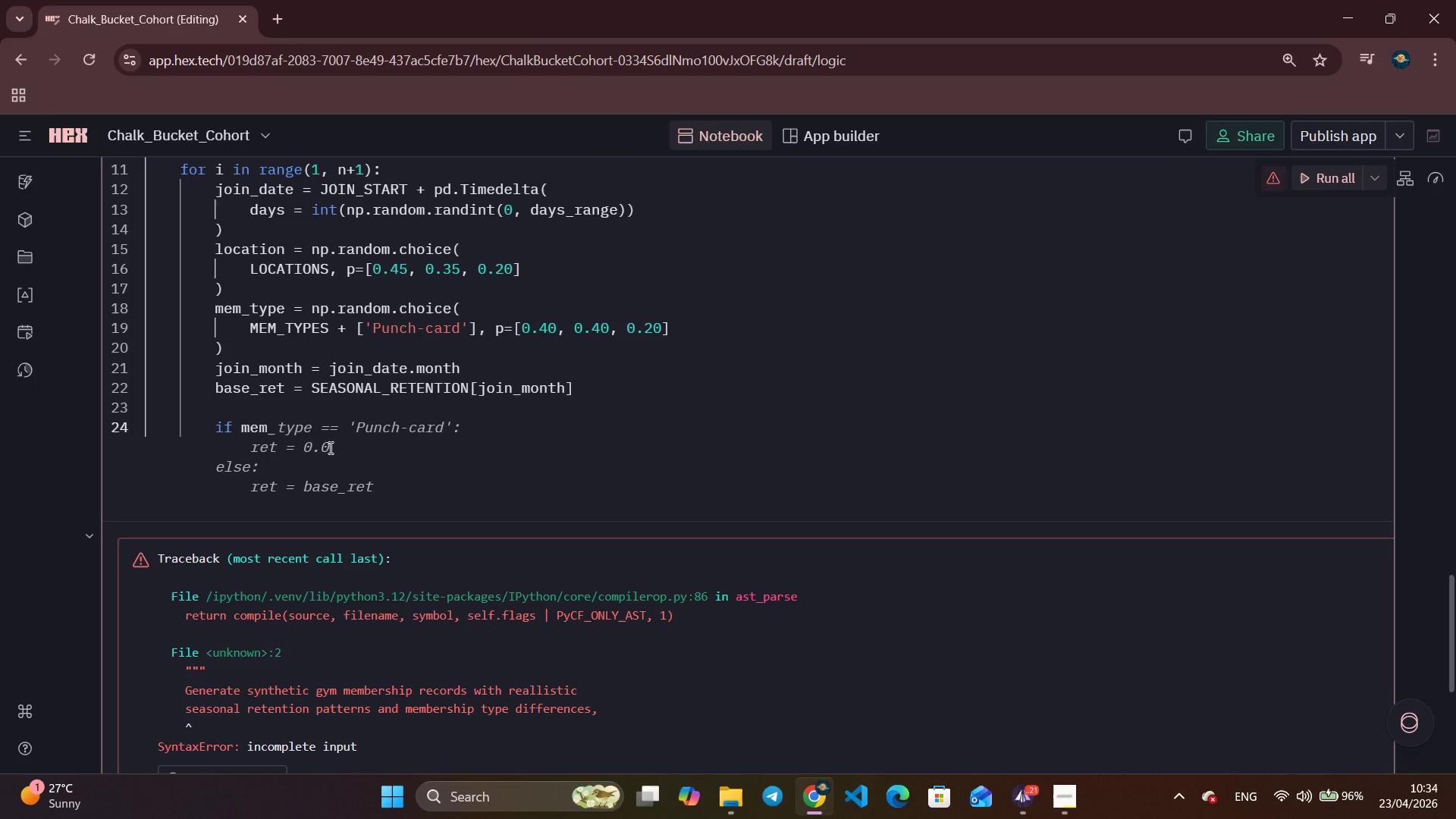 
key(Control+ArrowRight)
 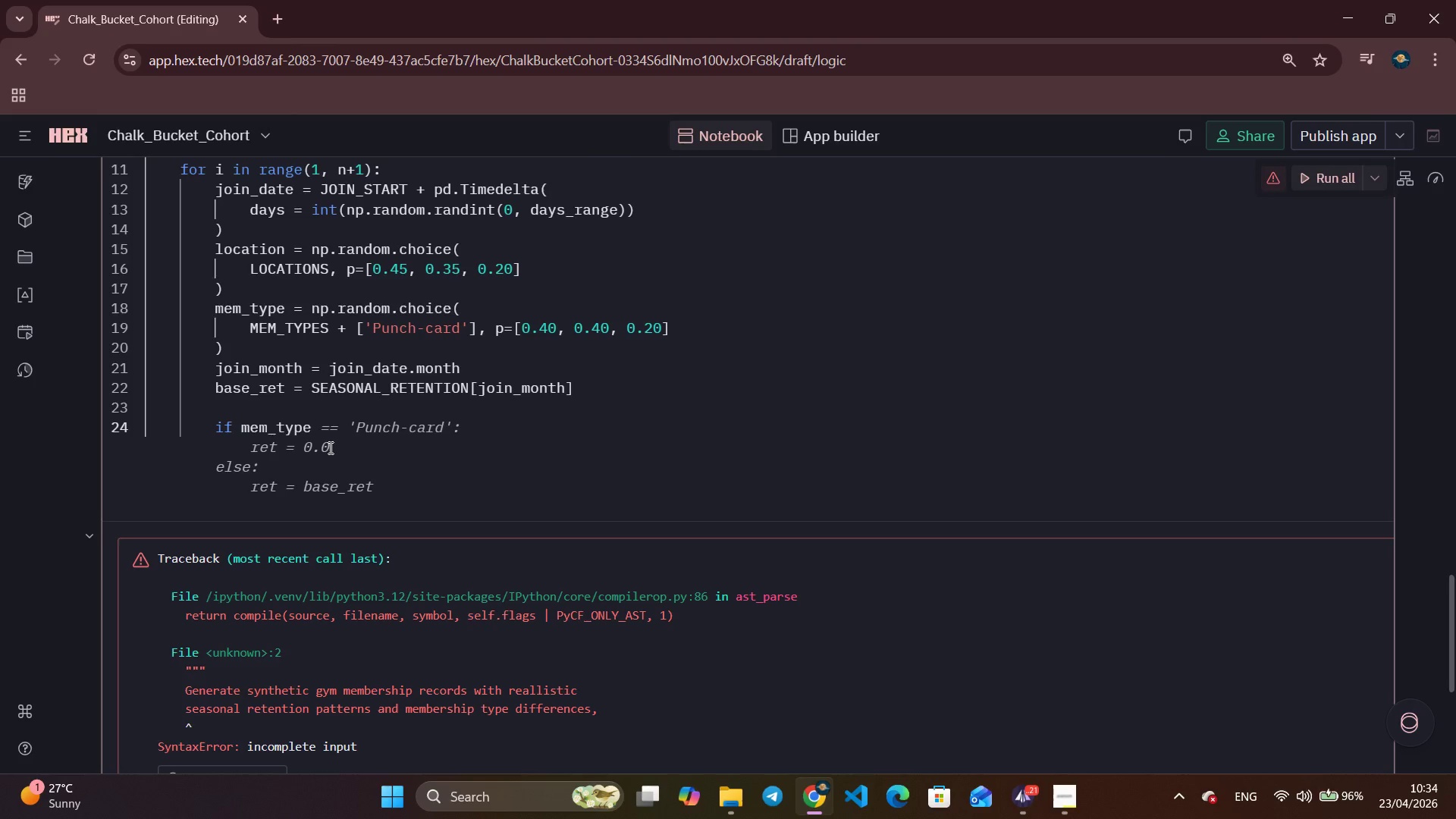 
type( == 'Annual)
 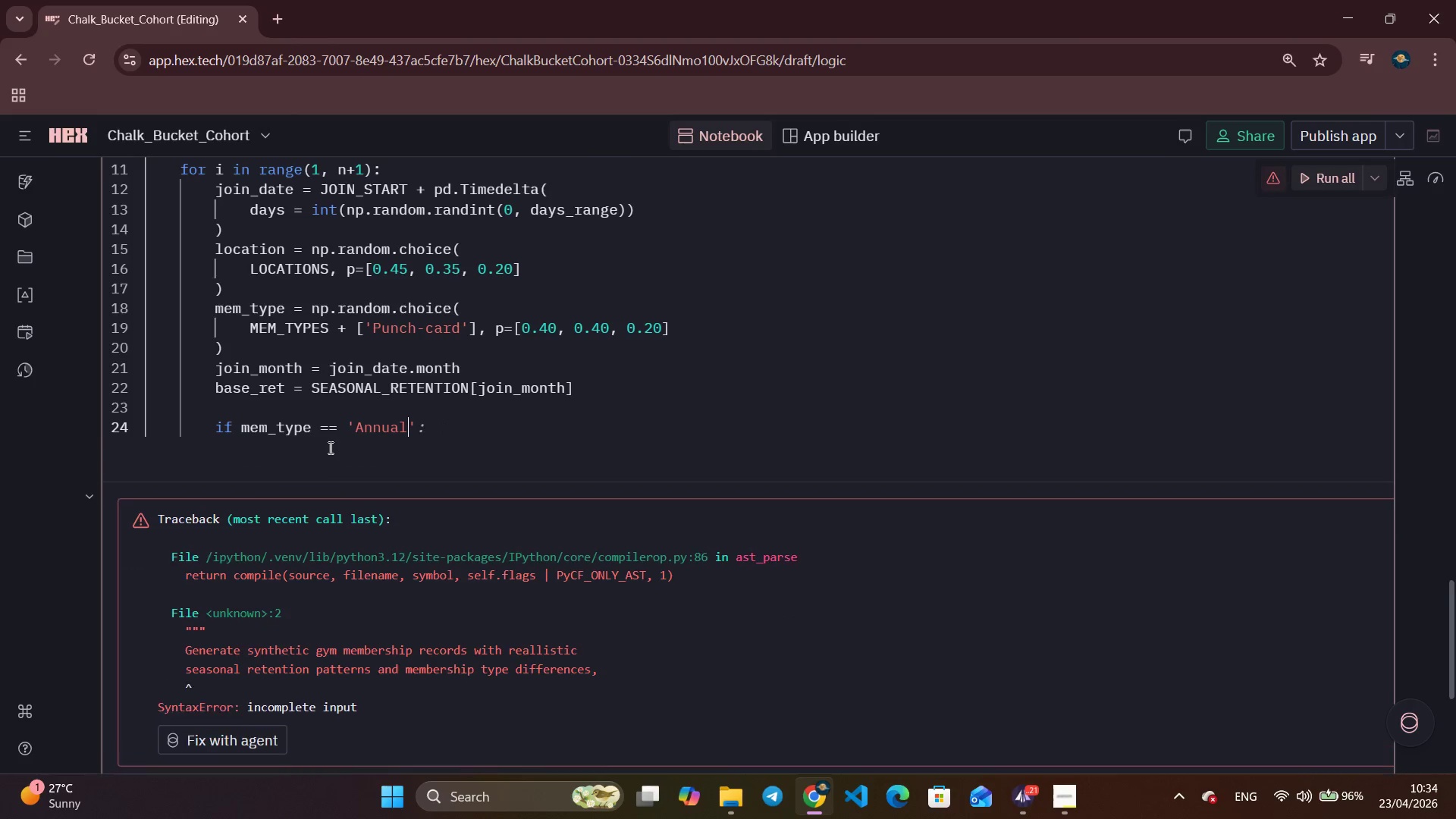 
key(ArrowRight)
 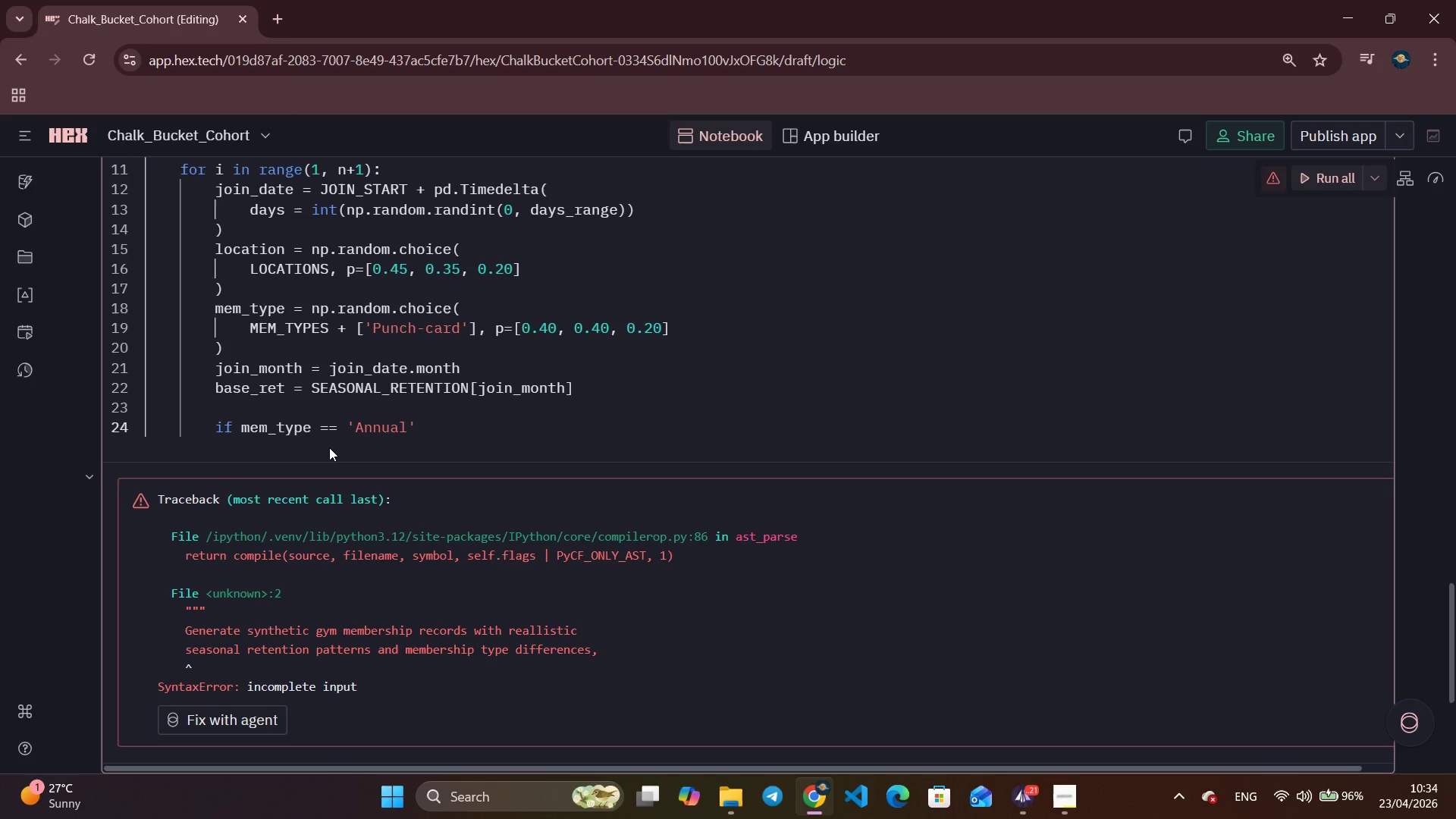 
key(Shift+ShiftLeft)
 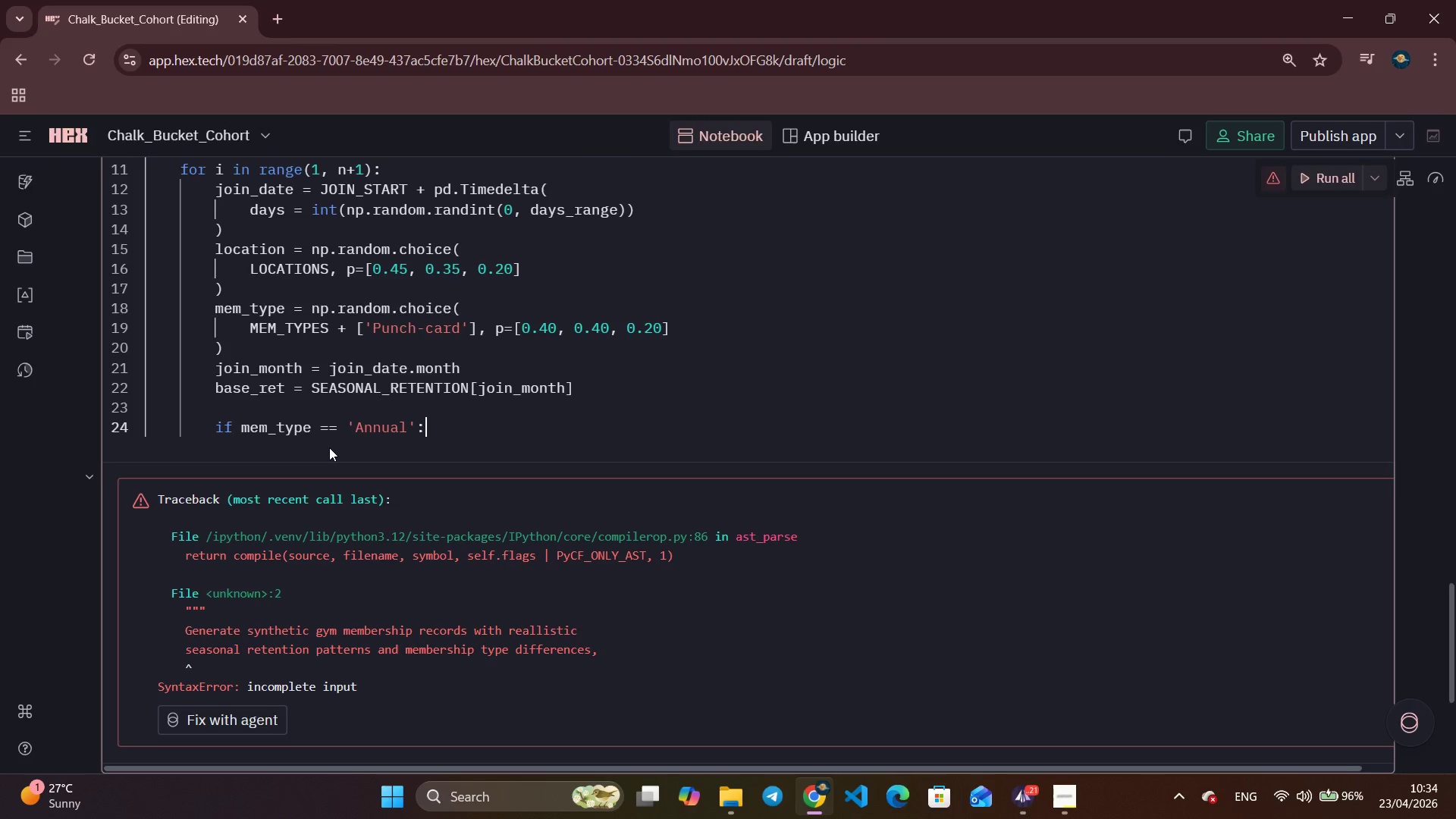 
key(Shift+Semicolon)
 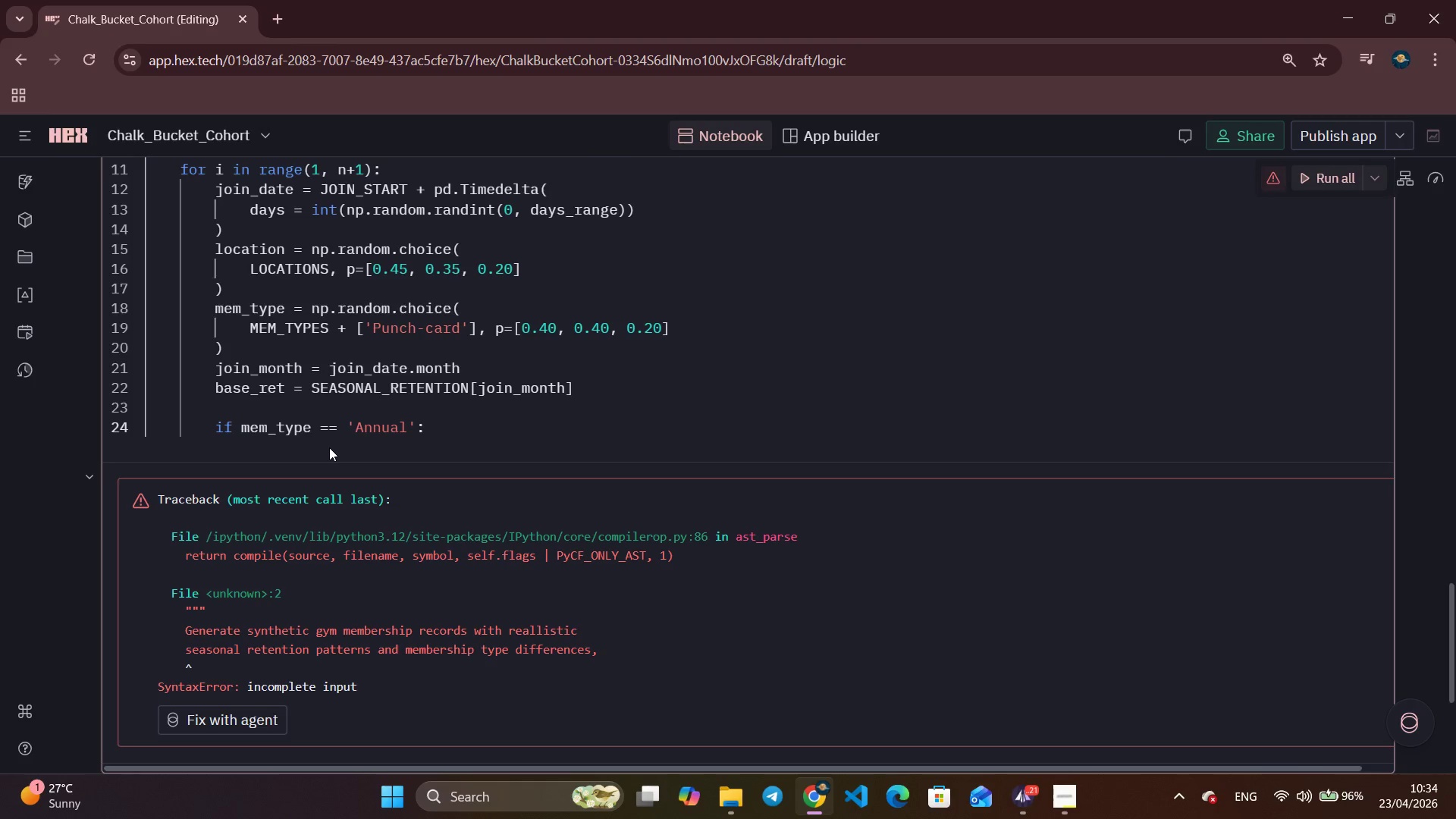 
key(Enter)
 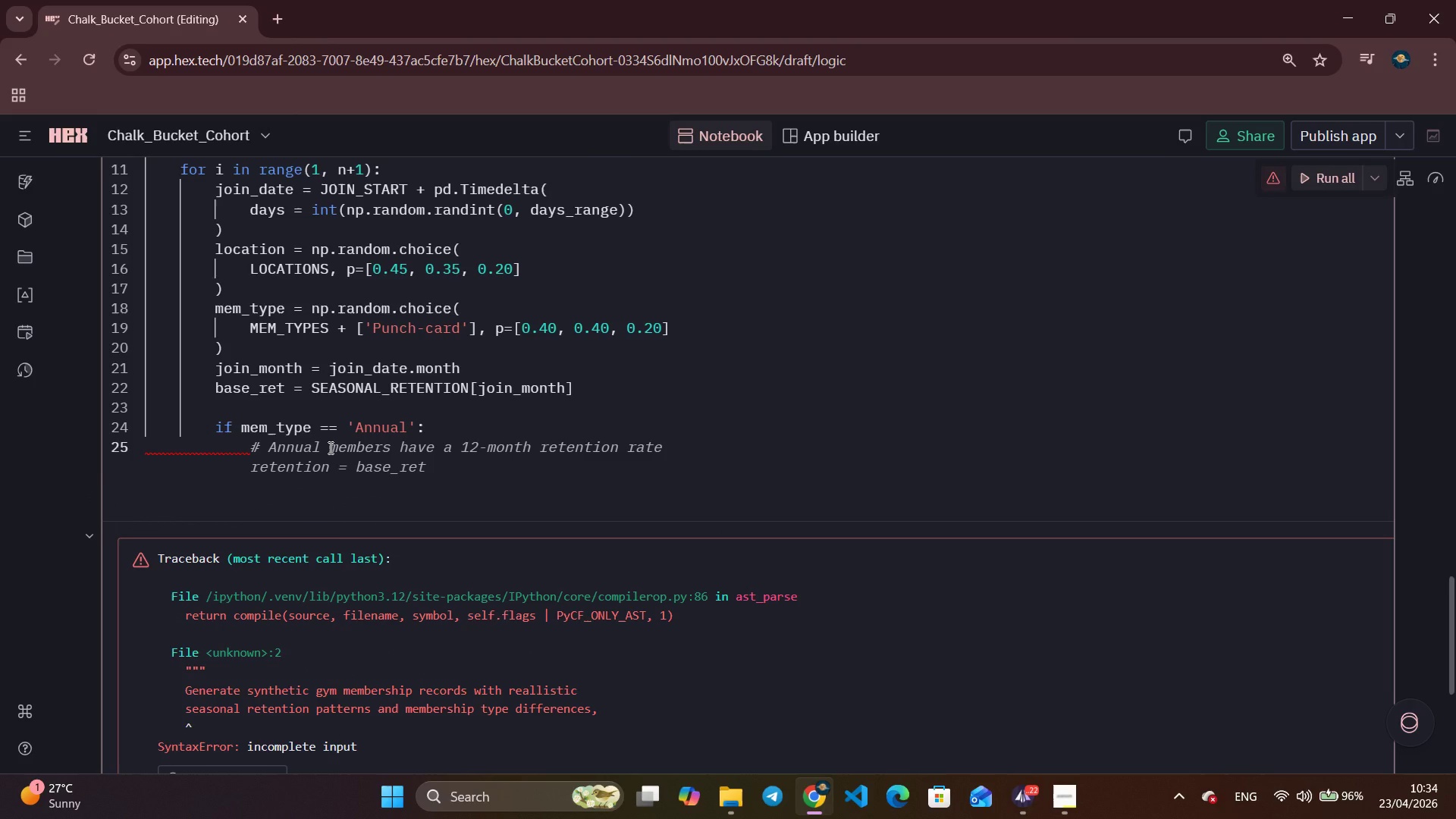 
type(if base)
 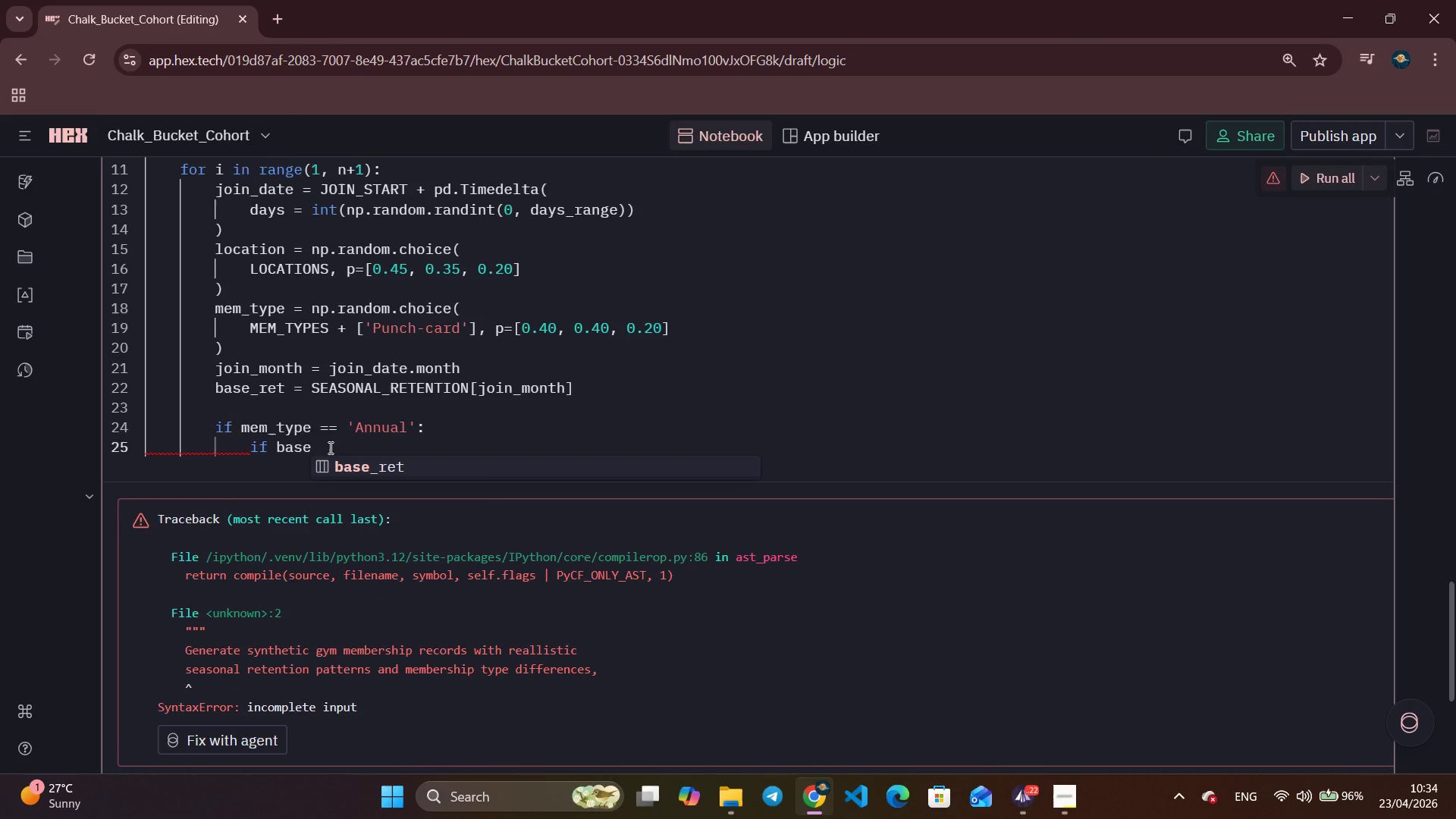 
key(Enter)
 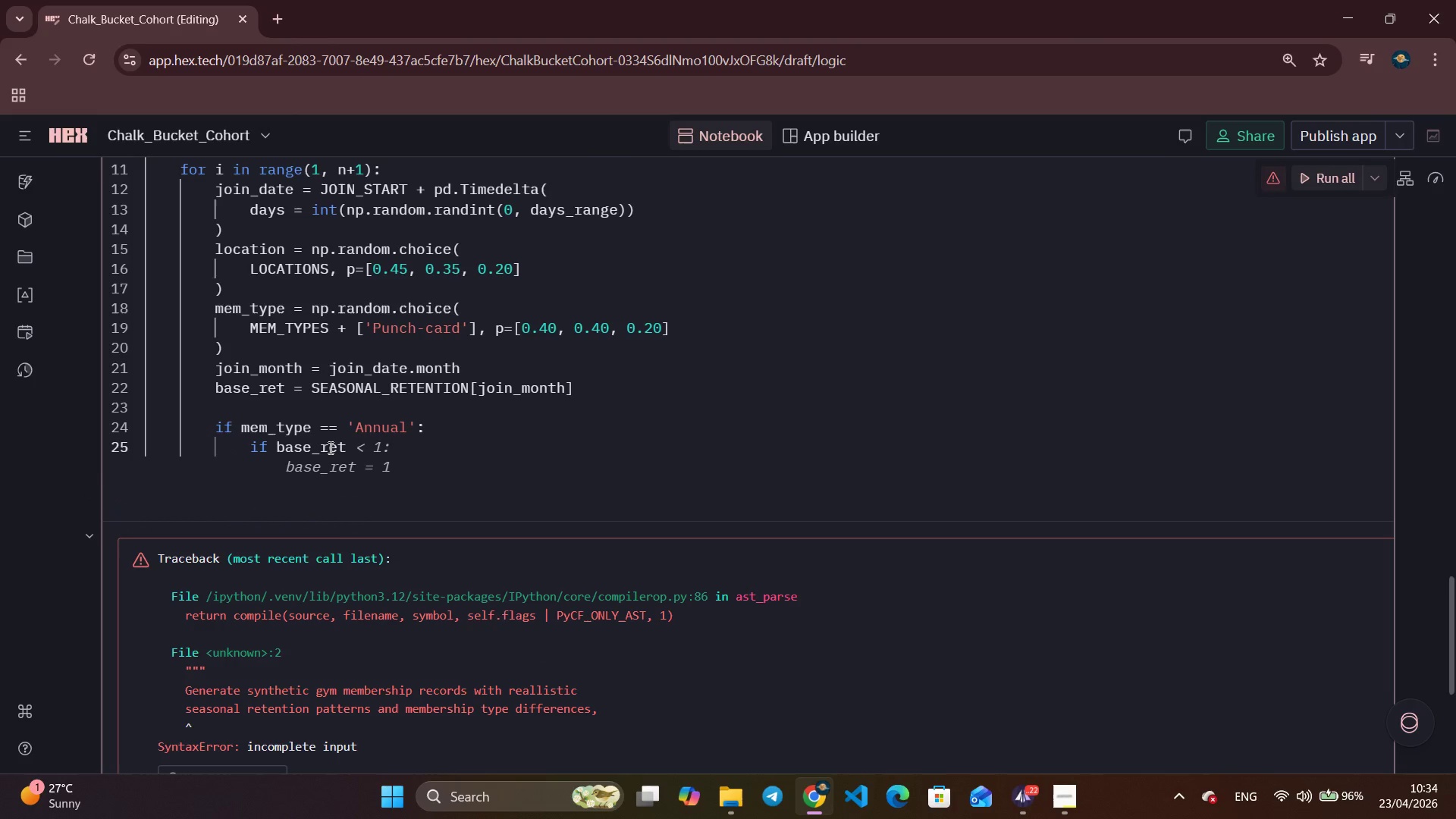 
type( >= 09)
key(Backspace)
type(.75:)
 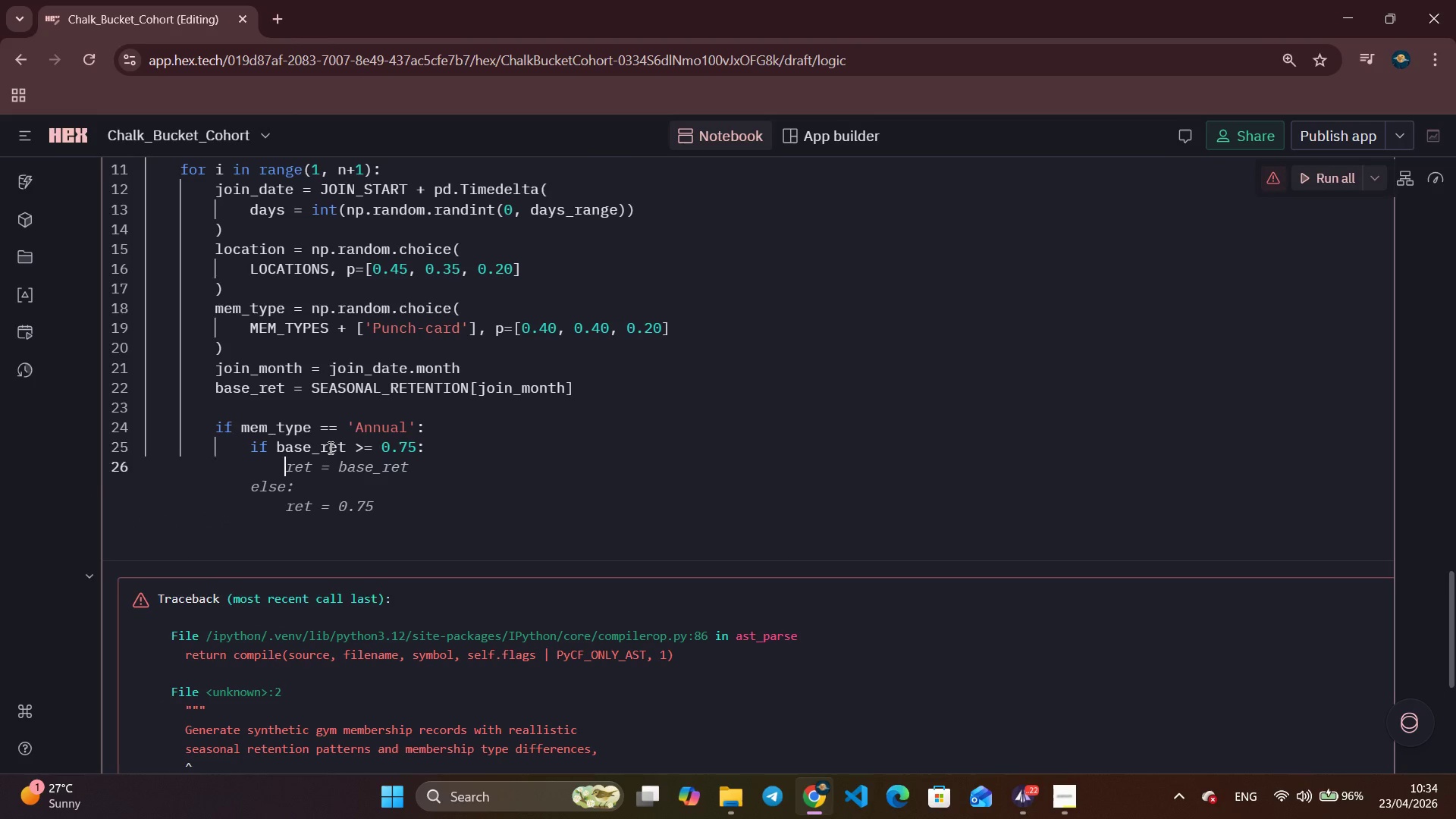 
key(Enter)
 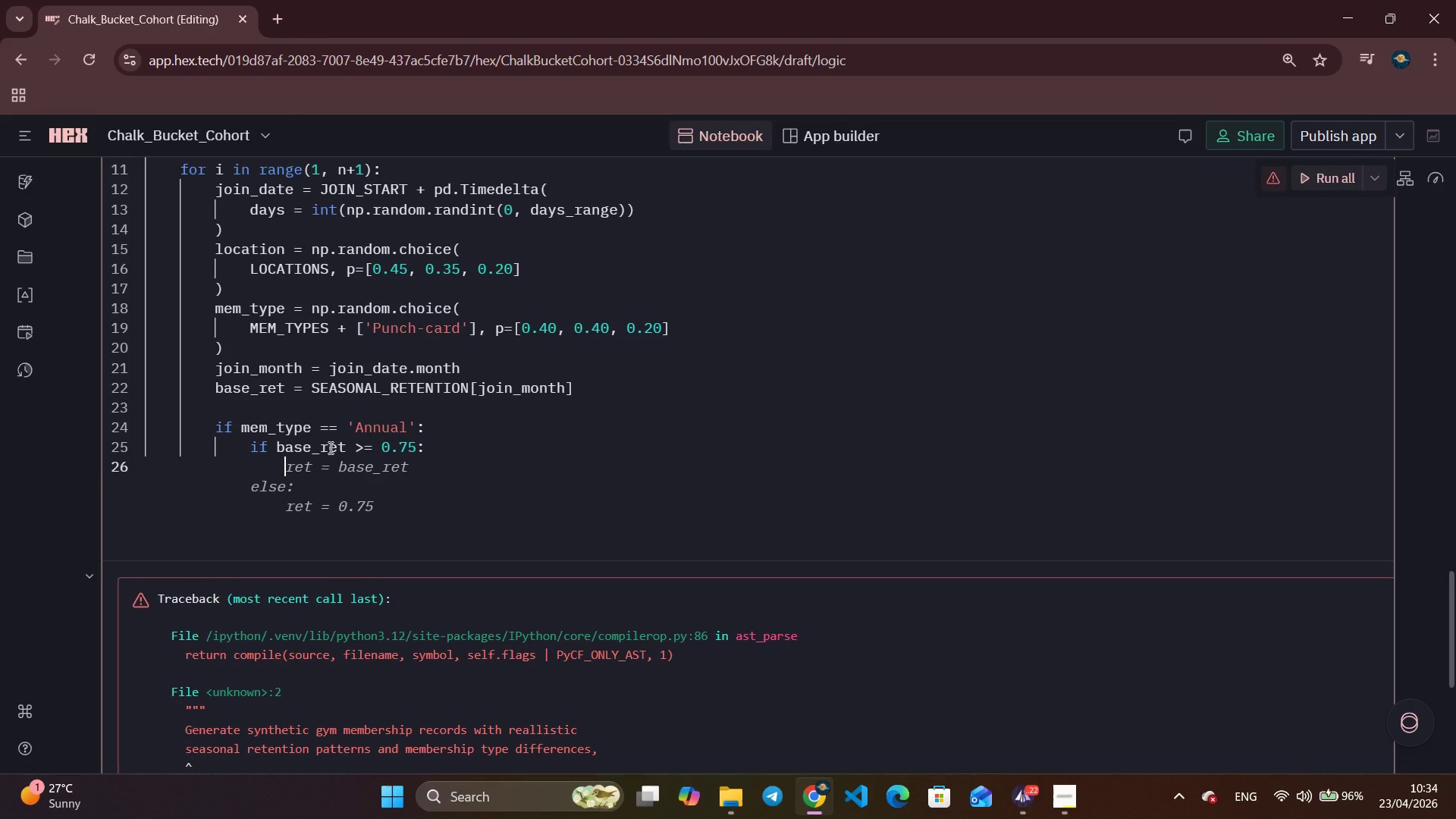 
type(dur = in )
key(Backspace)
type((np.random/c)
key(Backspace)
key(Backspace)
type(.cho)
 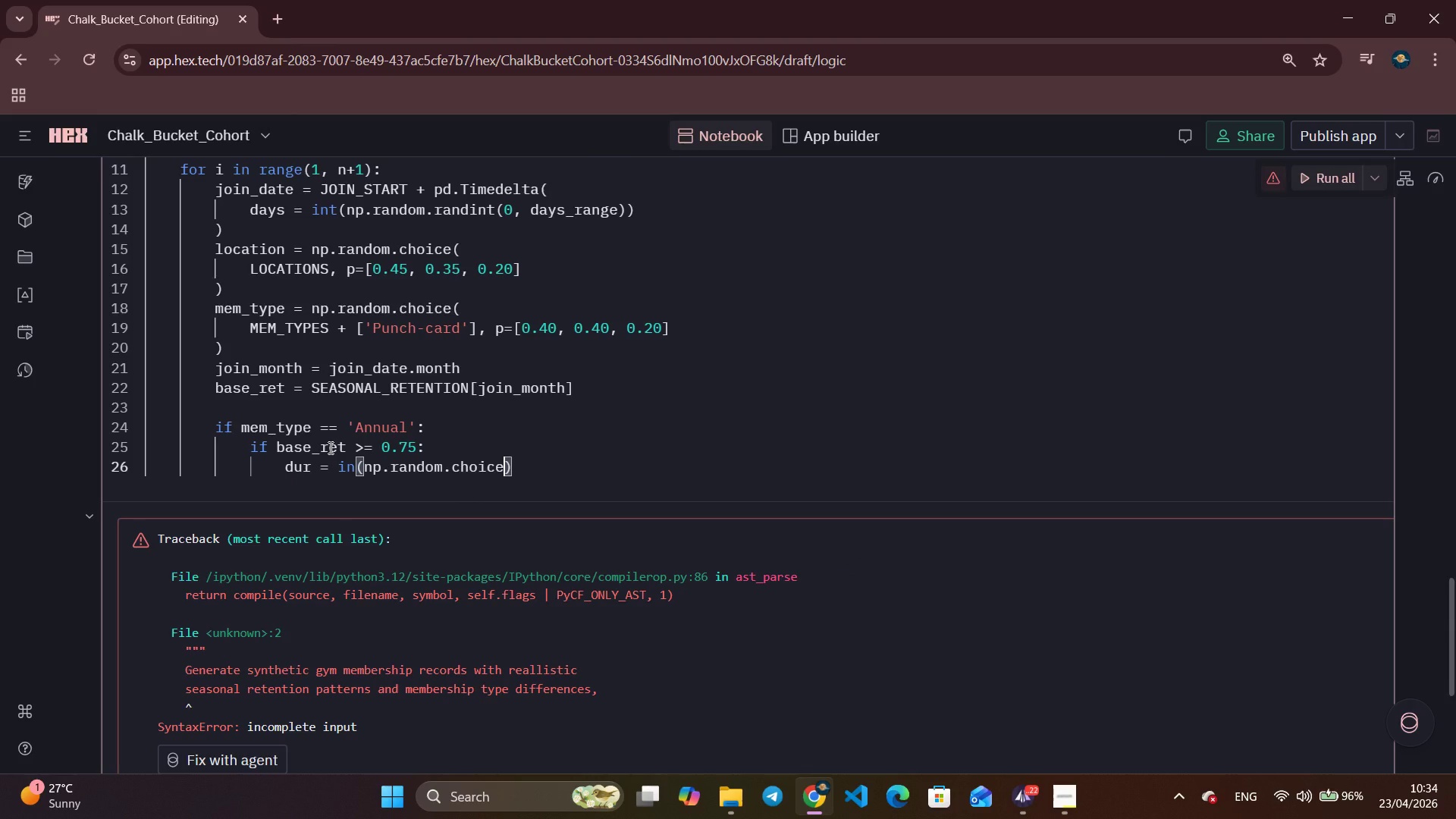 
 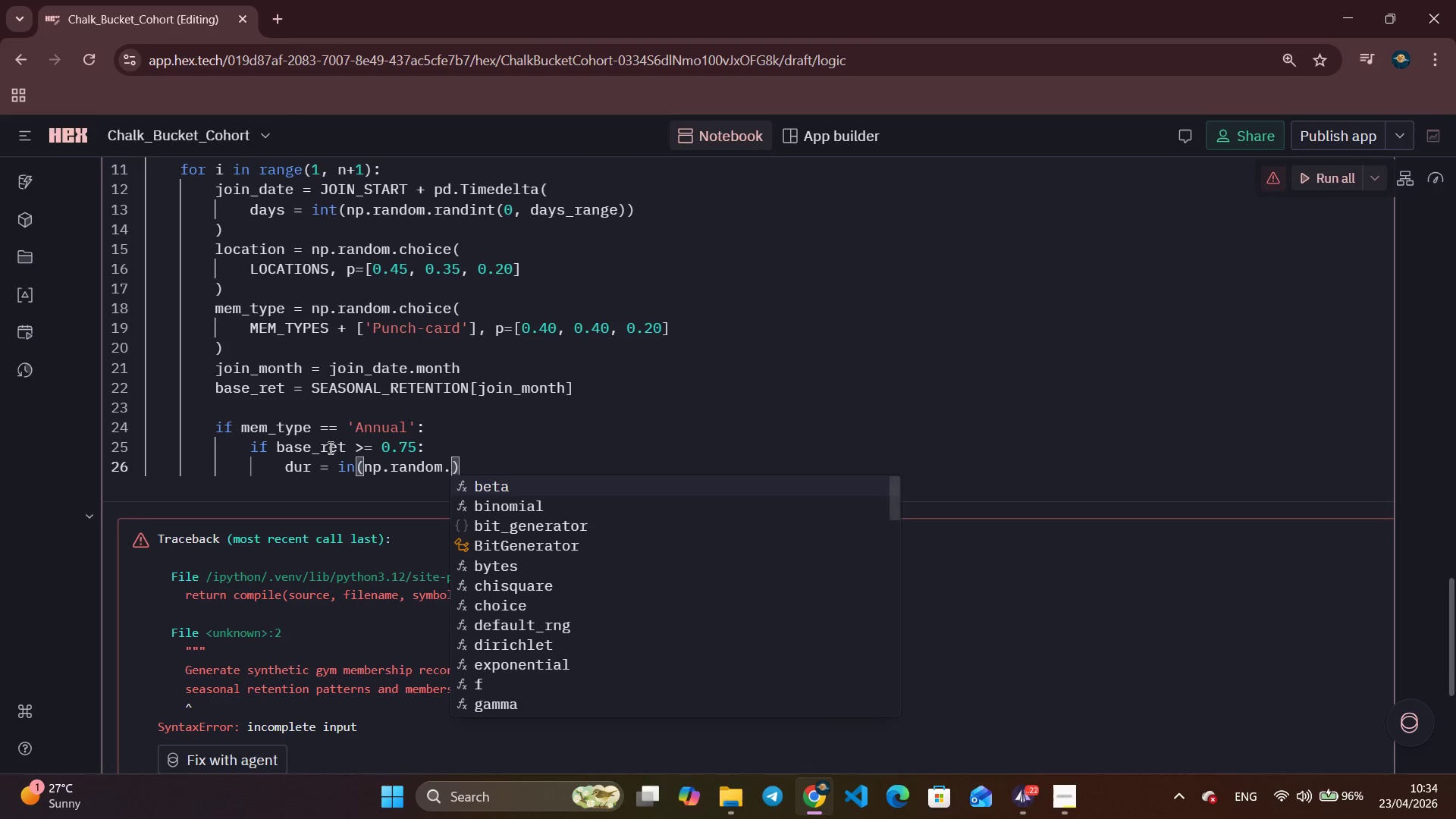 
key(Enter)
 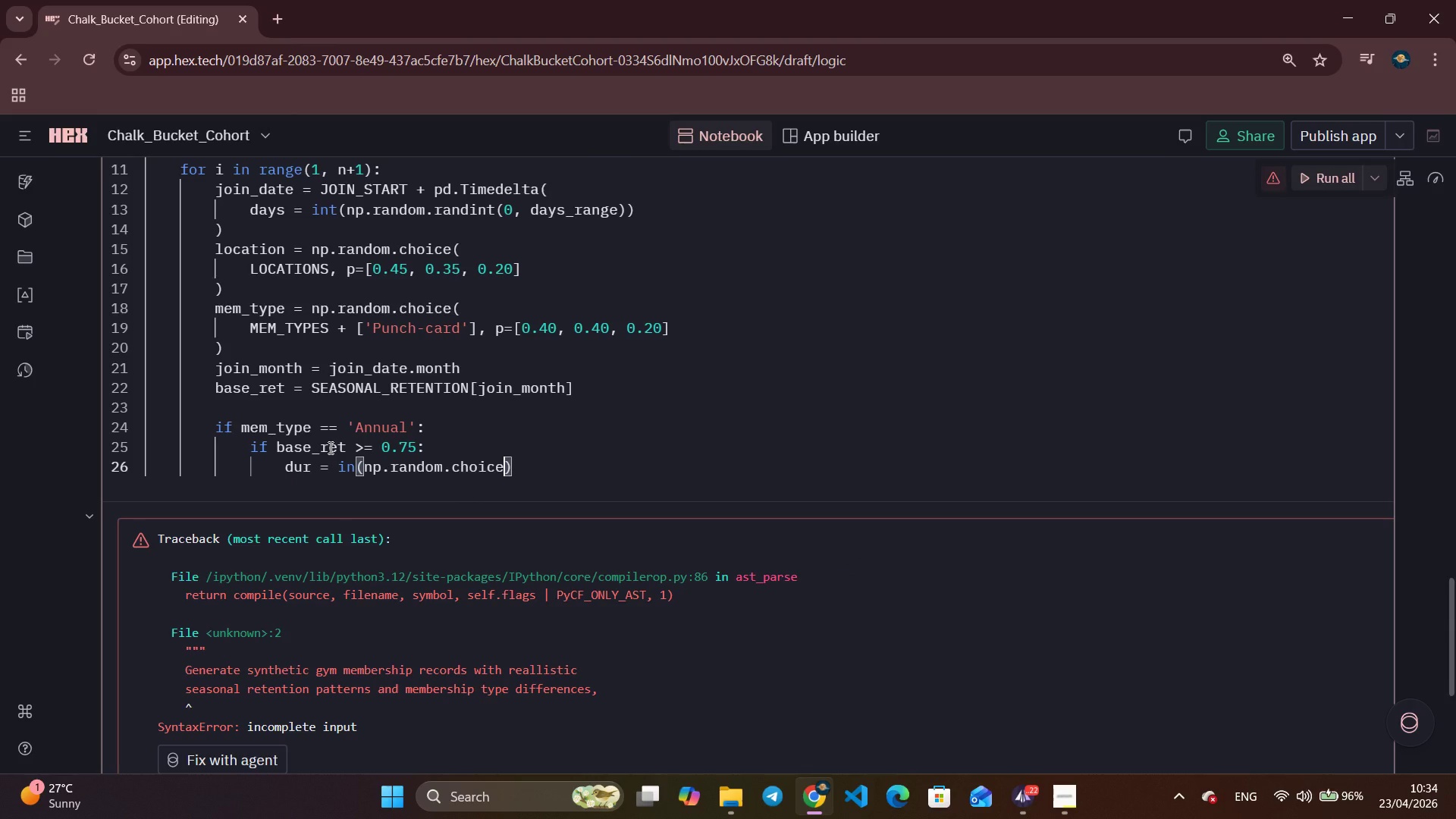 
type(([12, 14, 15, 24)
 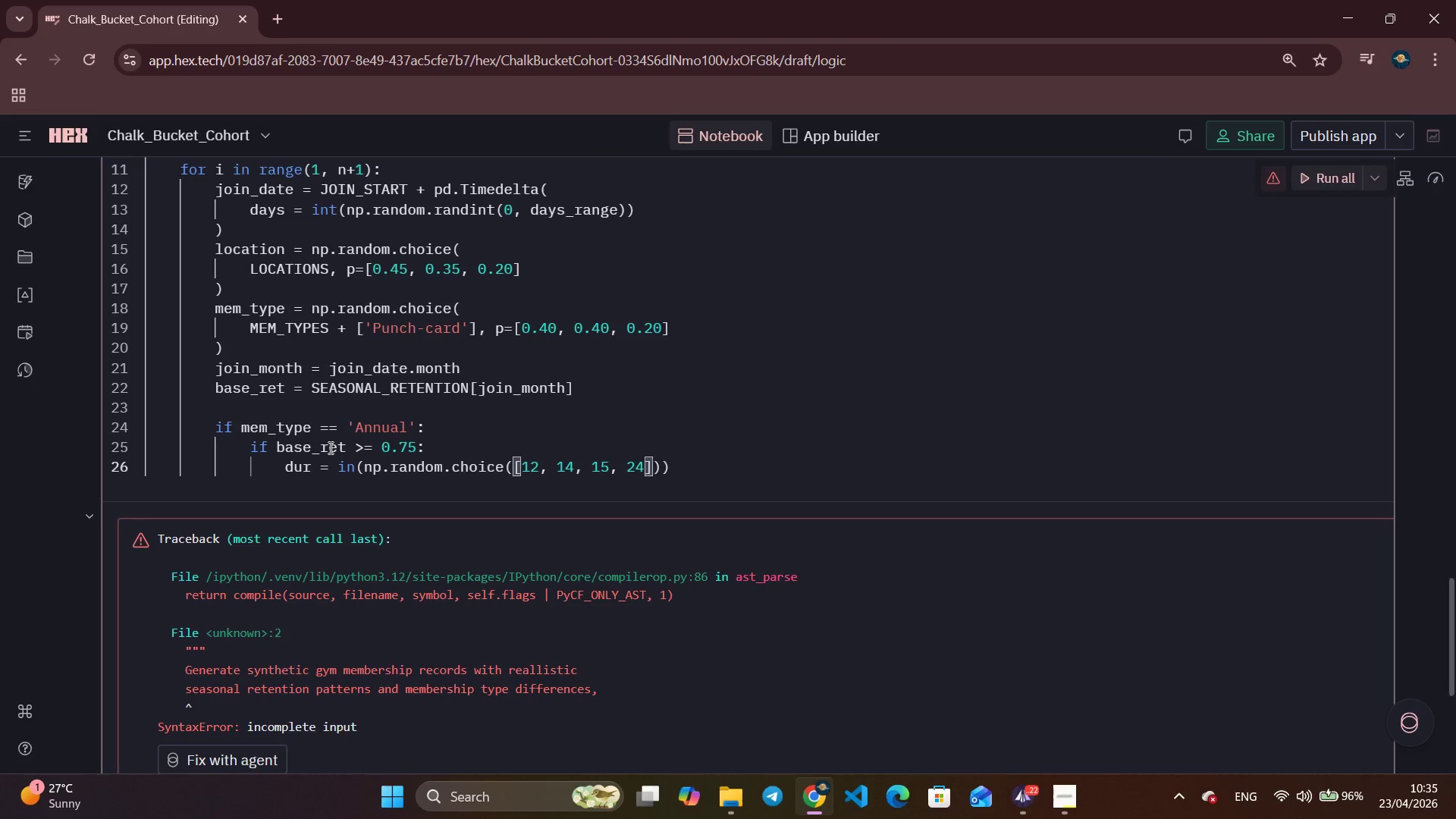 
key(ArrowRight)
 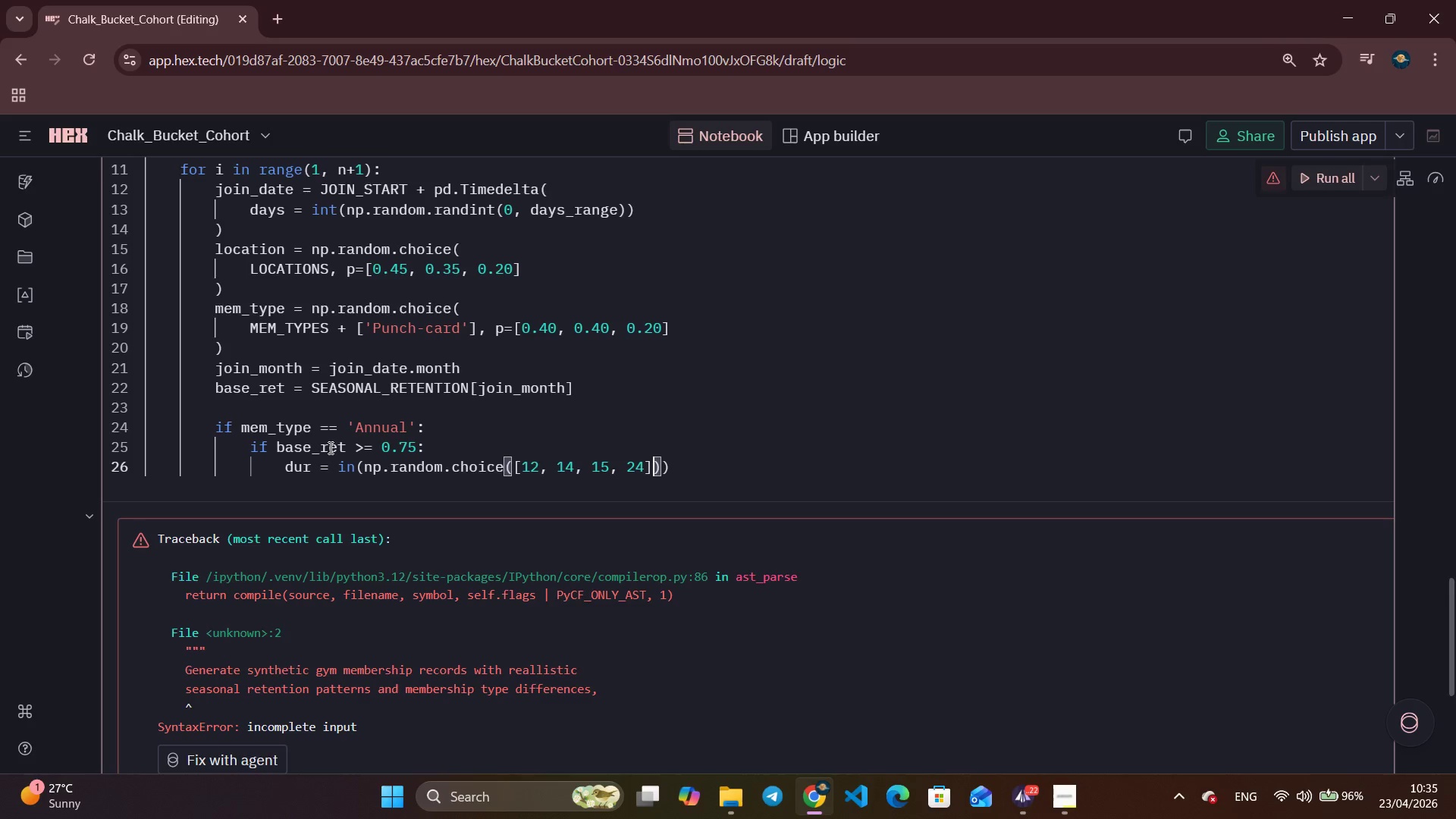 
key(Comma)
 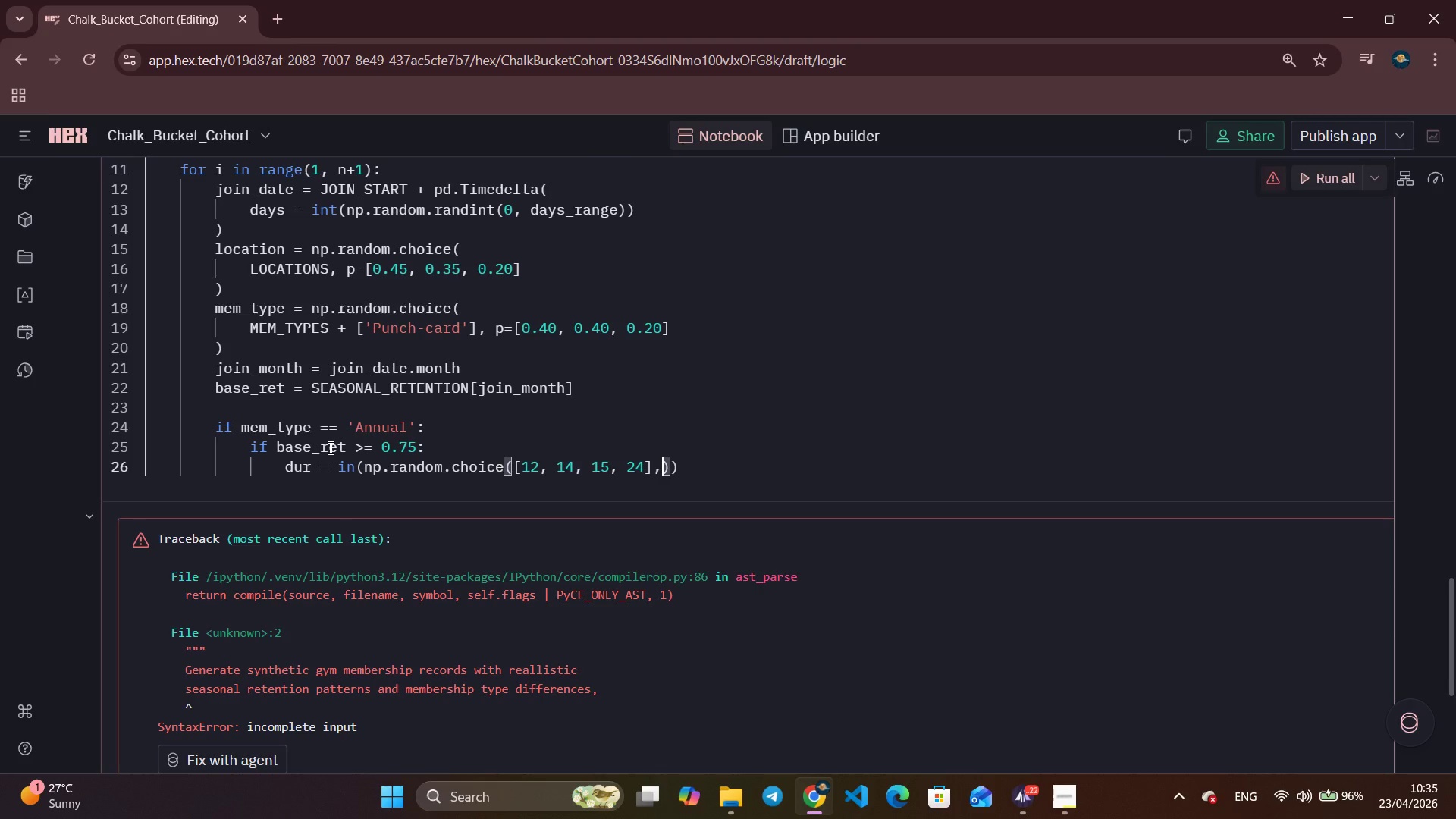 
key(Space)
 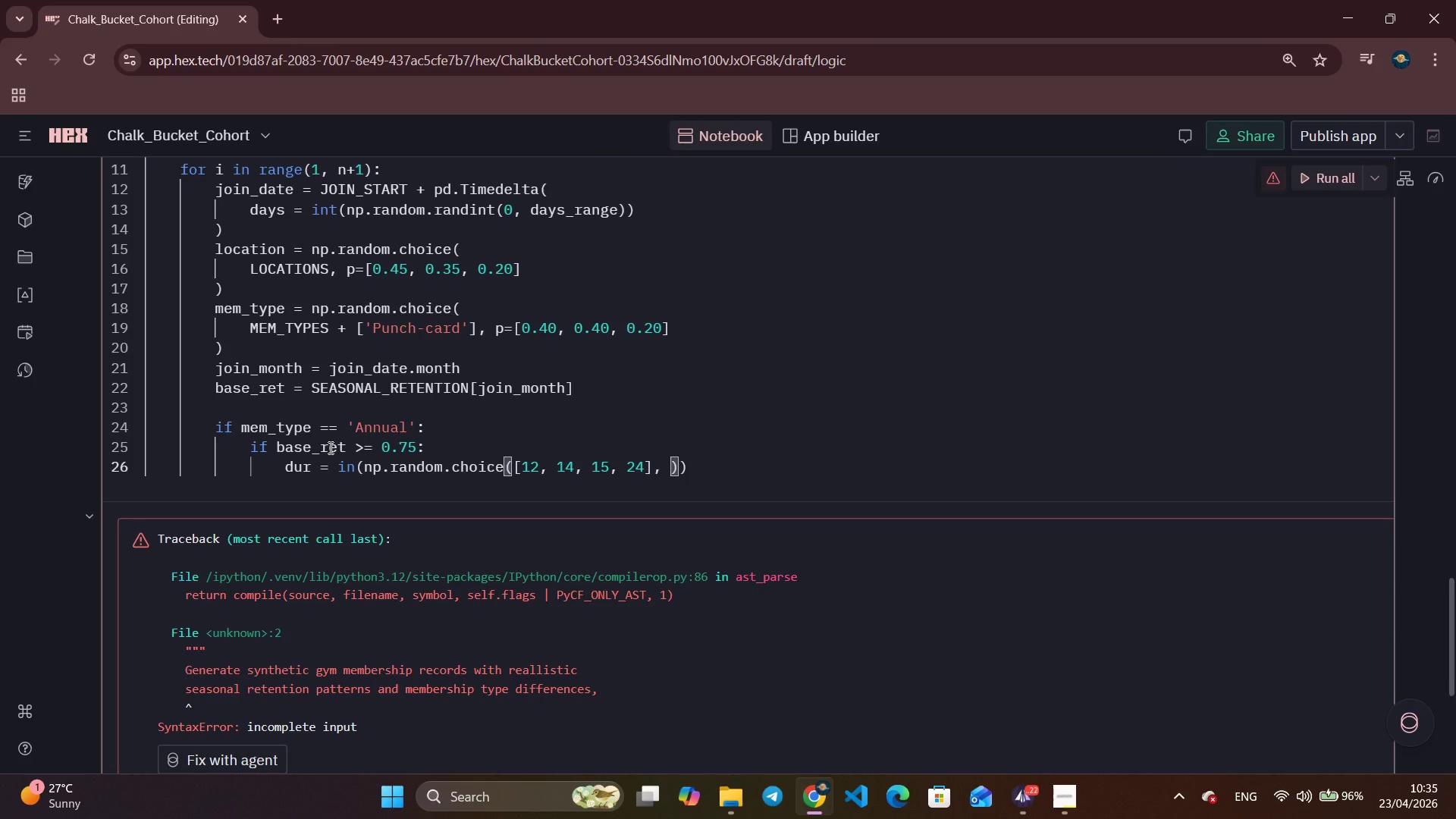 
key(BracketLeft)
 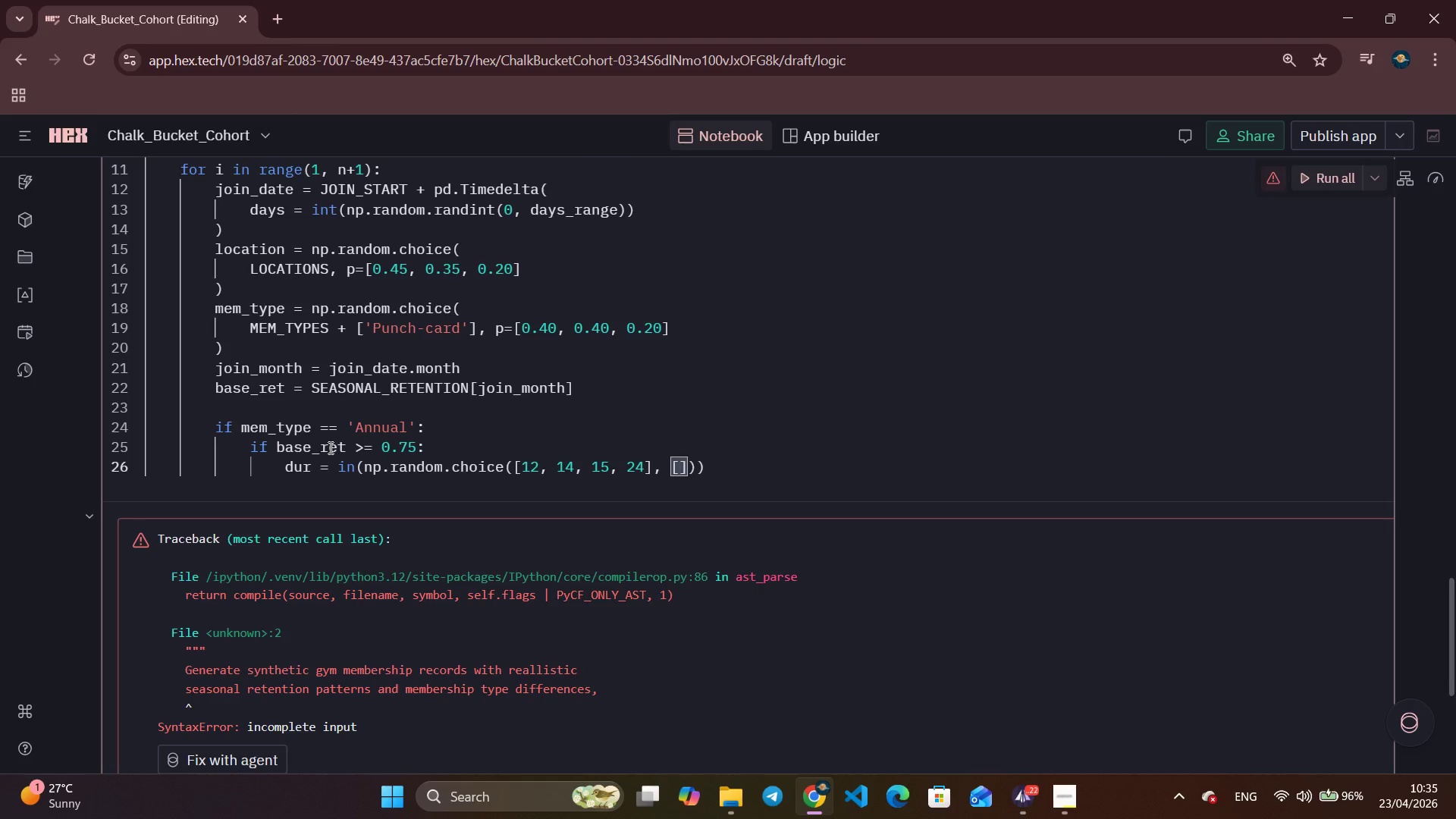 
key(Equal)
 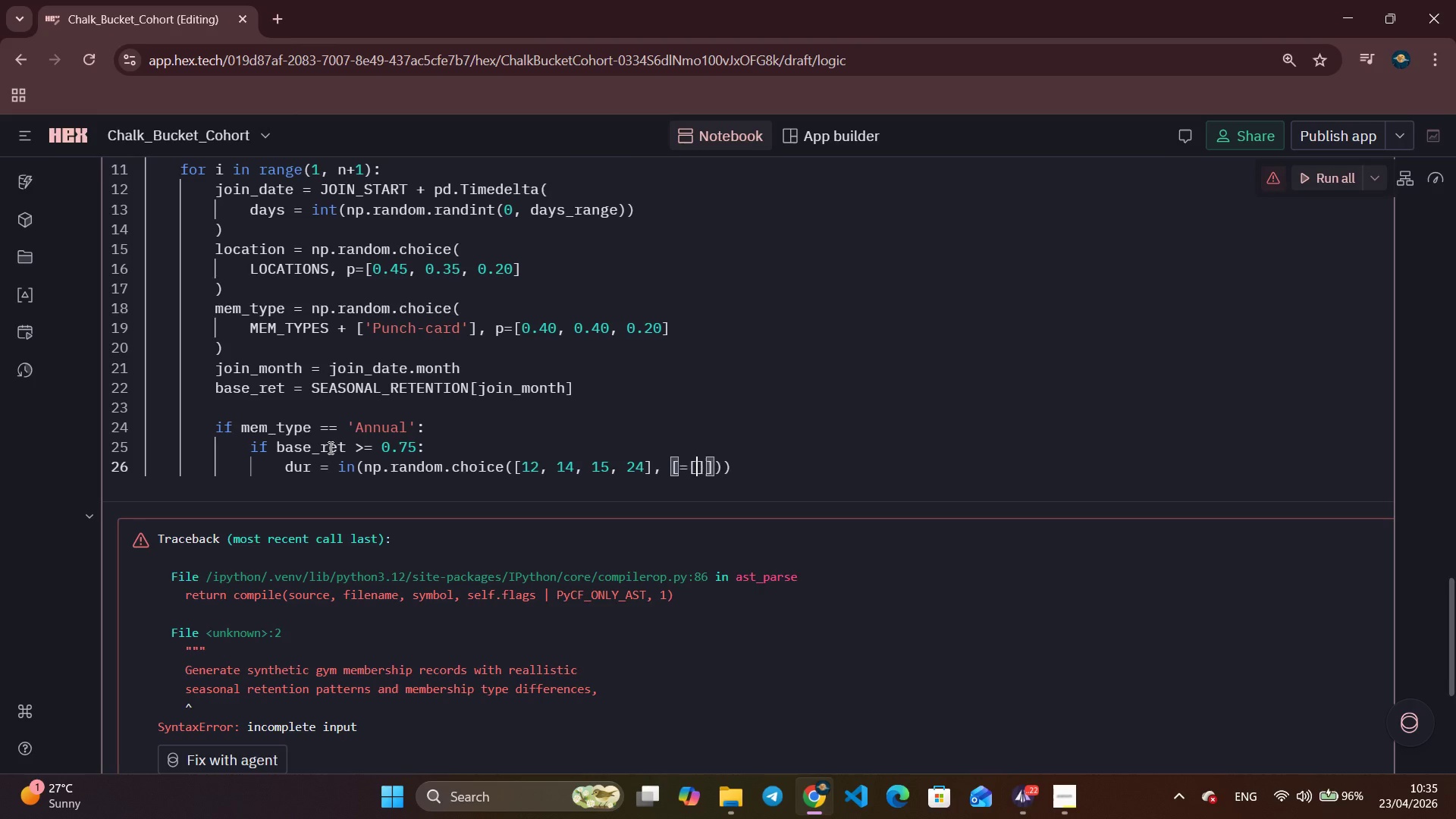 
key(BracketLeft)
 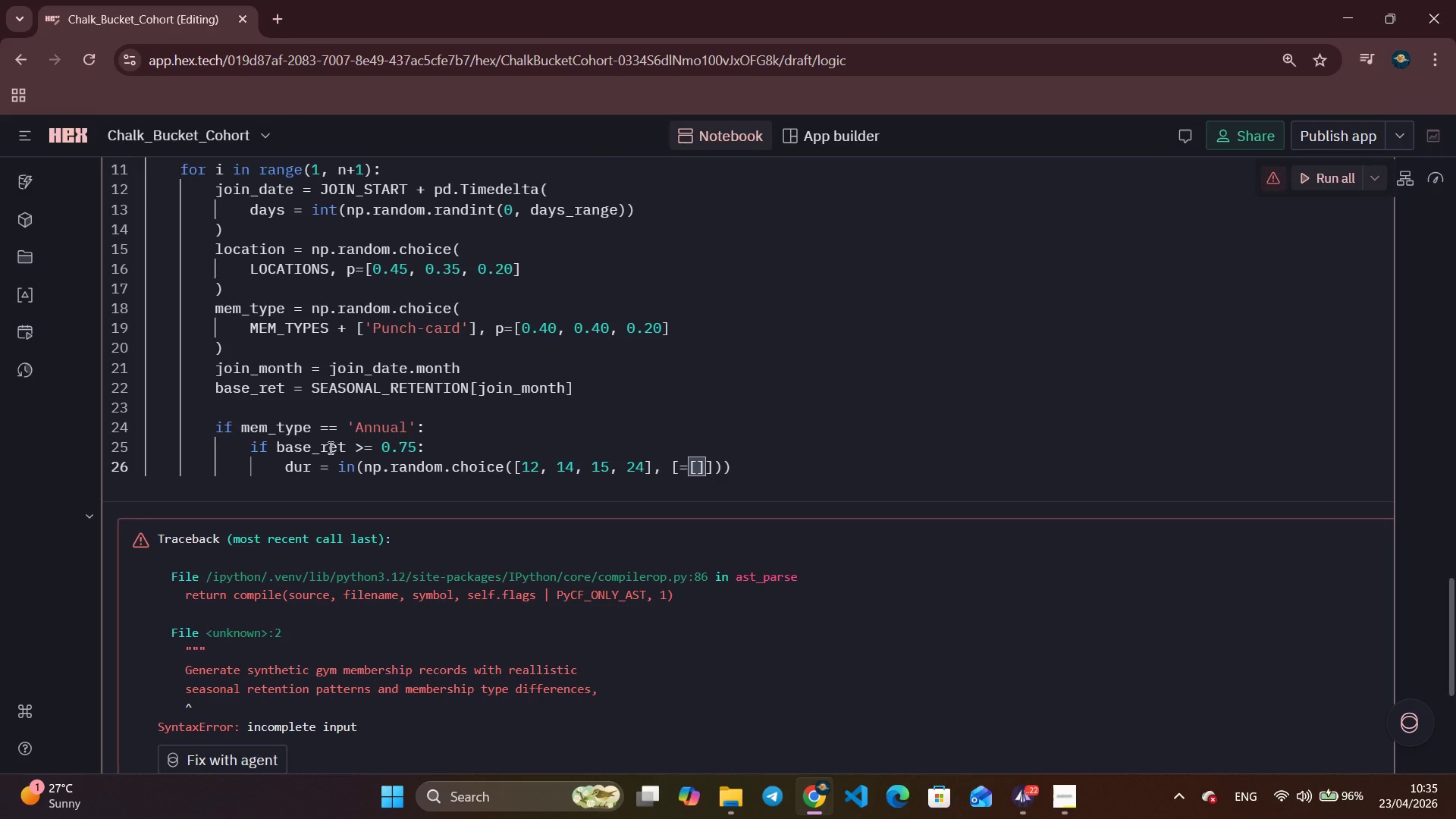 
key(Backspace)
 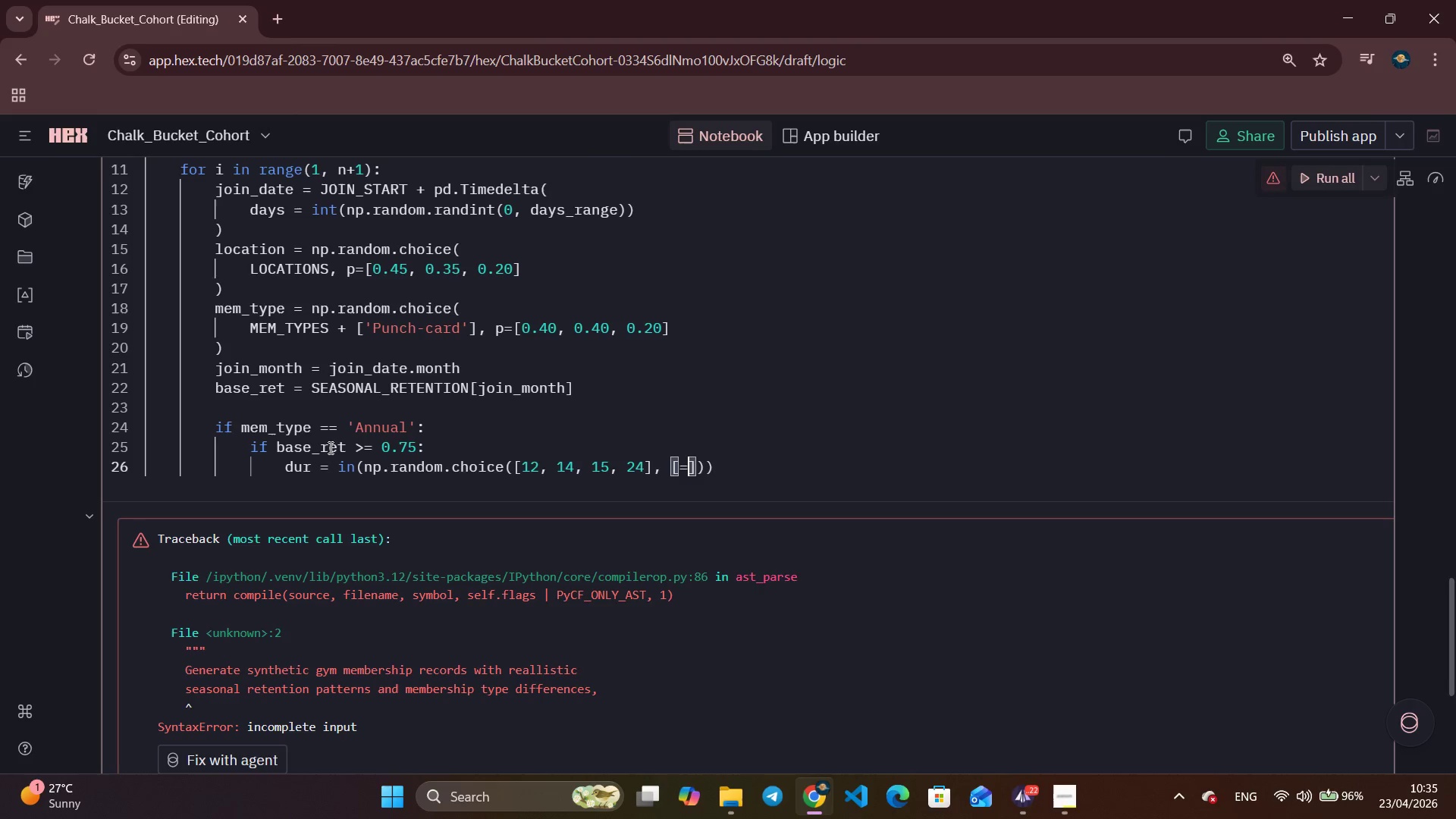 
key(Backspace)
 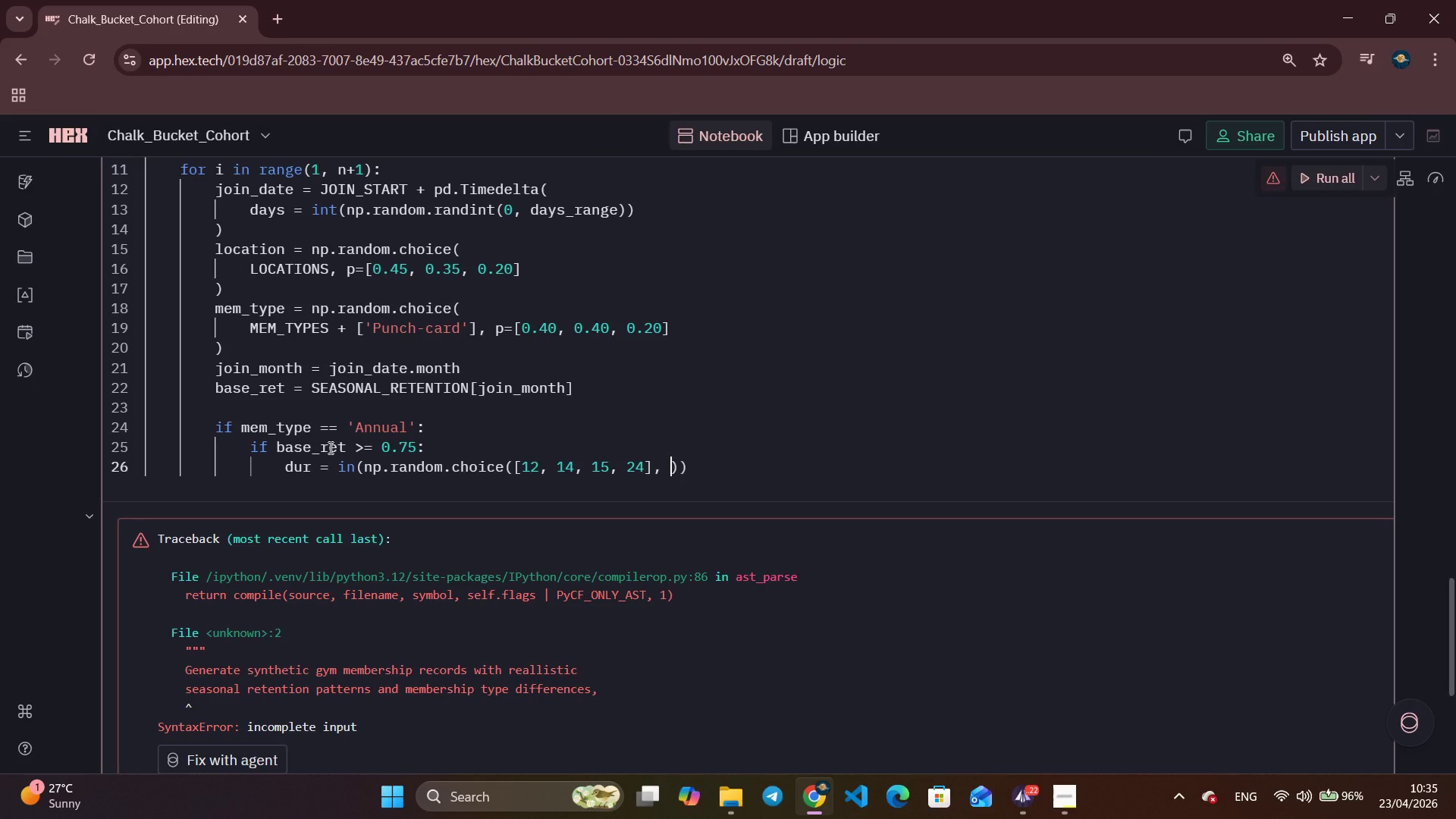 
key(Backspace)
 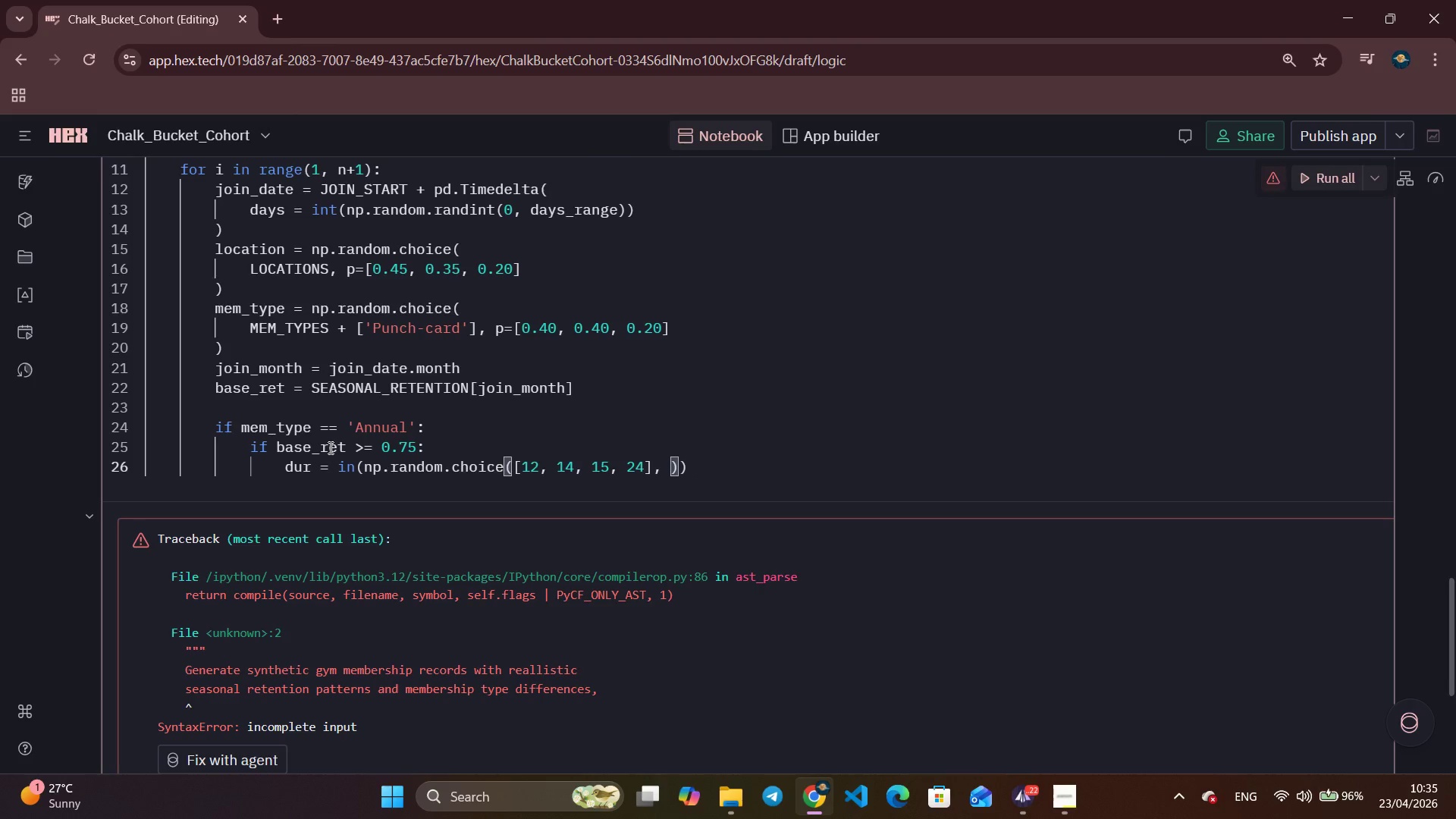 
key(P)
 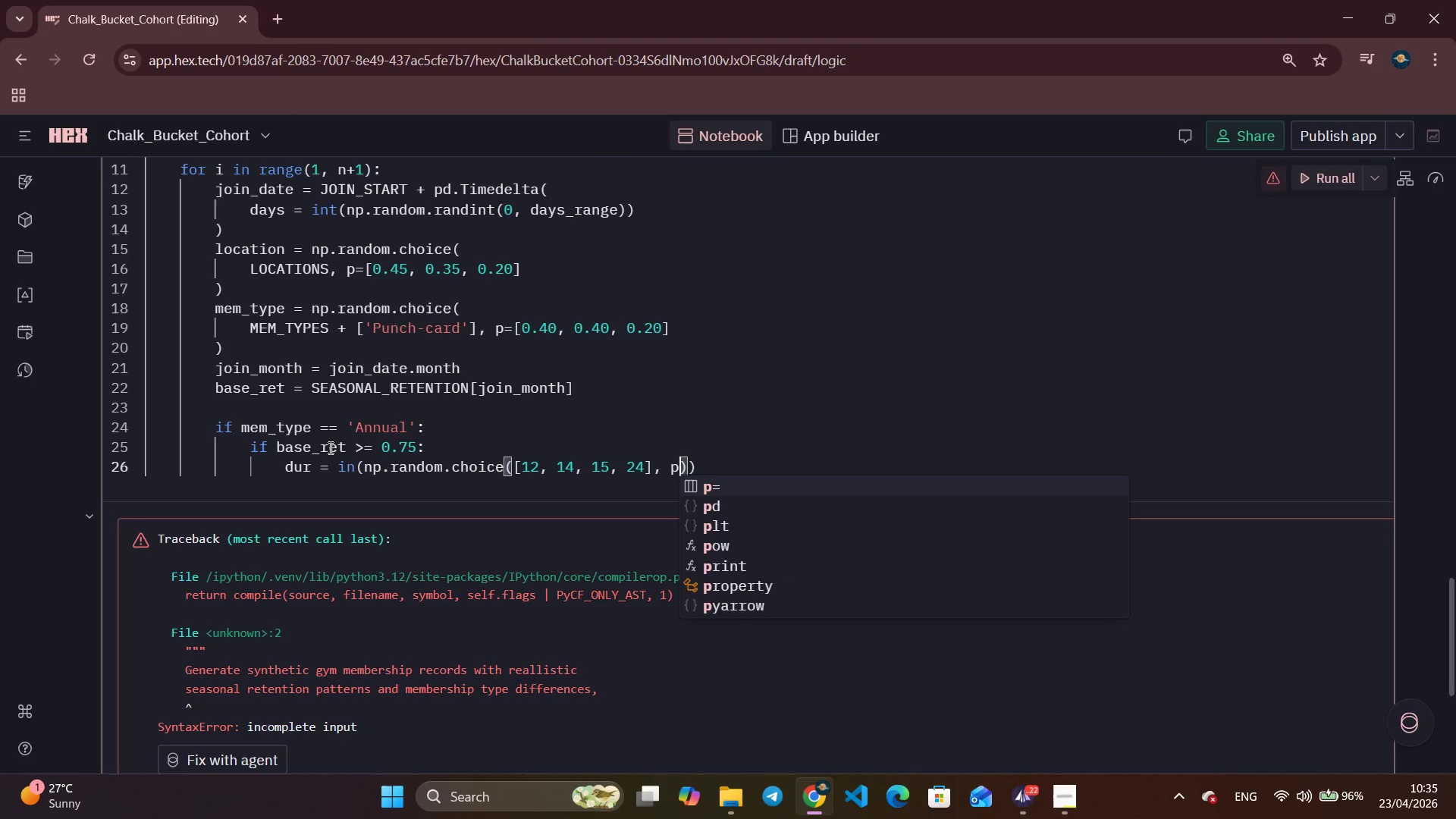 
key(Equal)
 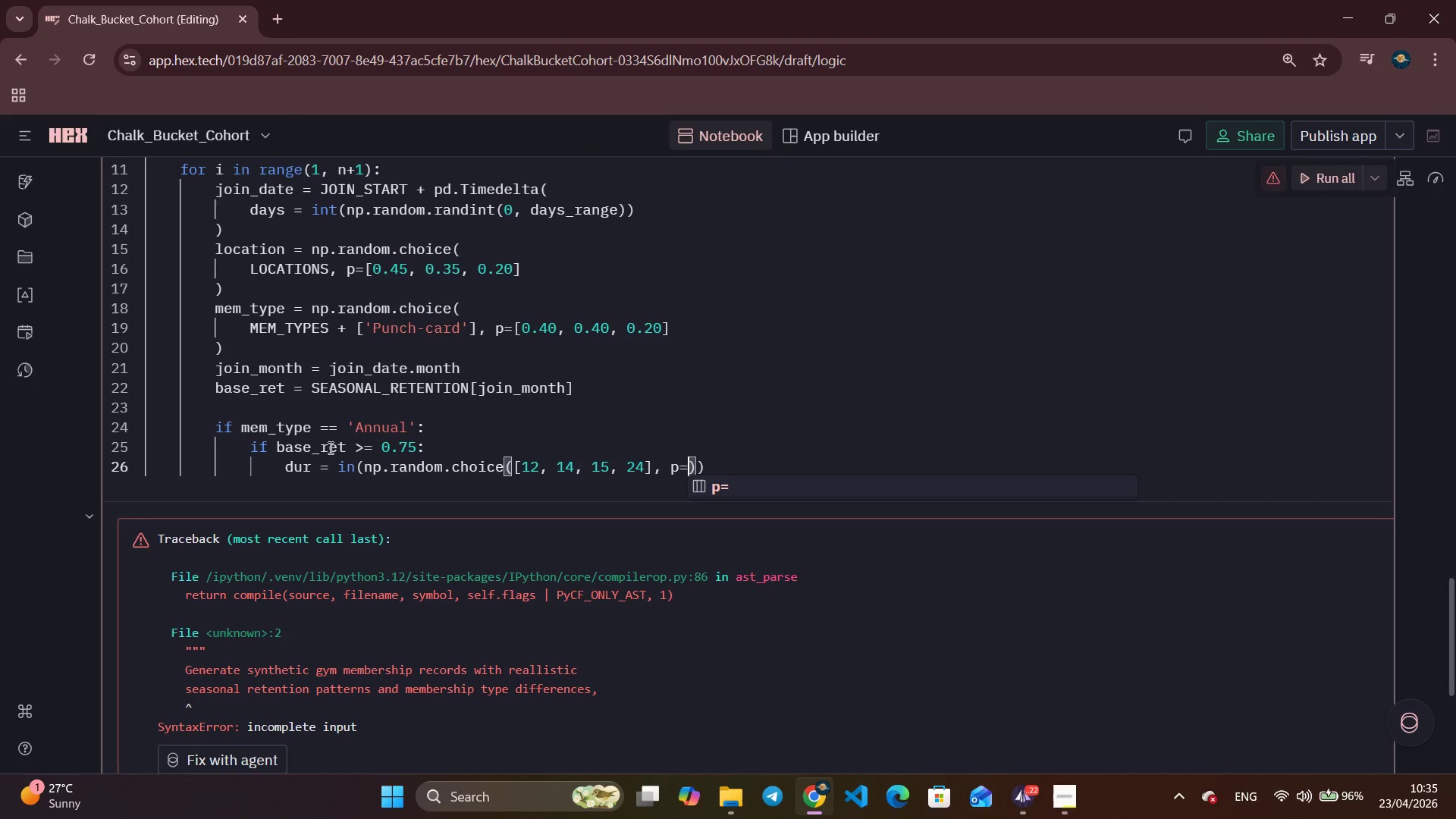 
wait(40.26)
 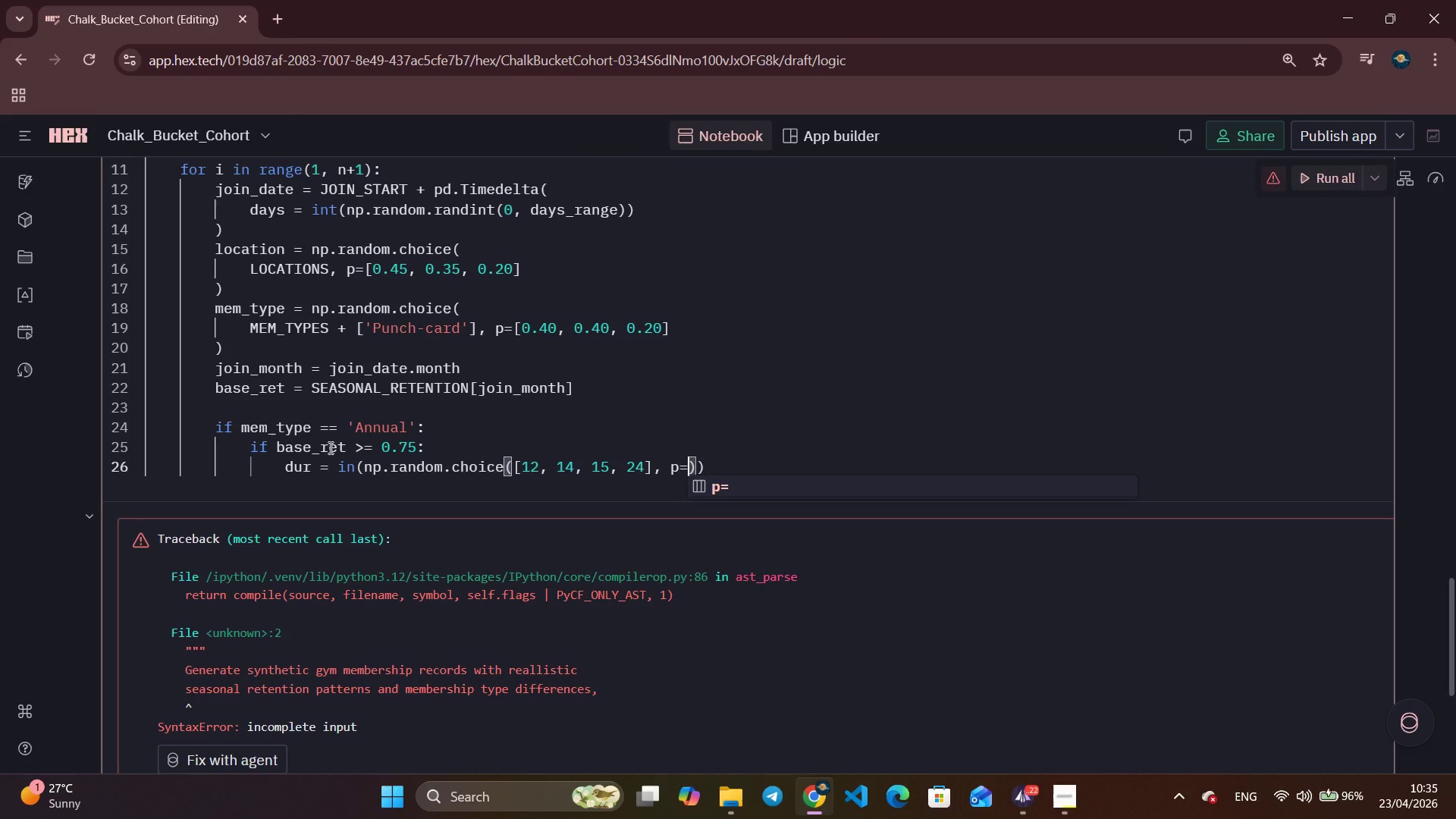 
key(BracketLeft)
 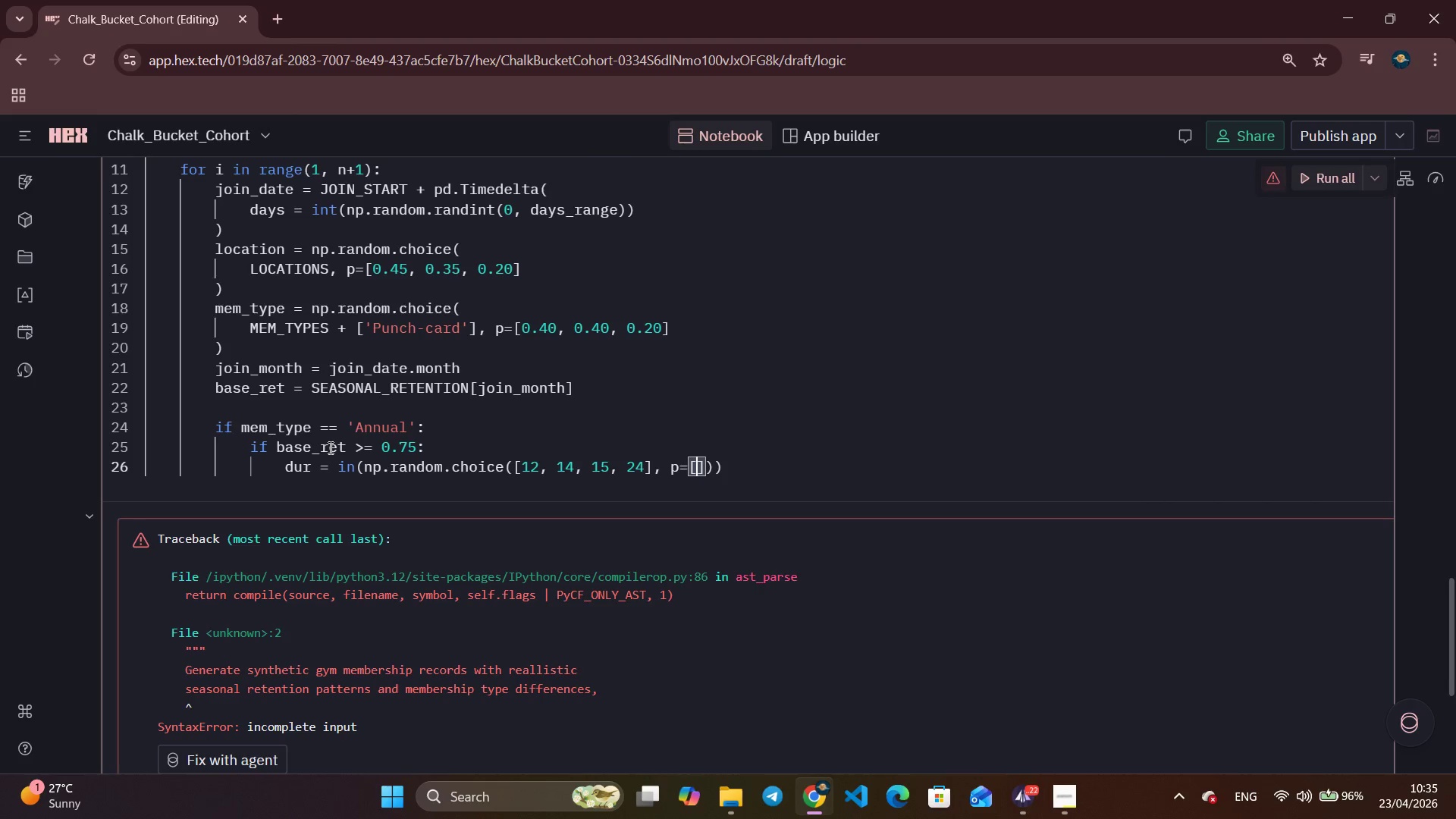 
key(ArrowLeft)
 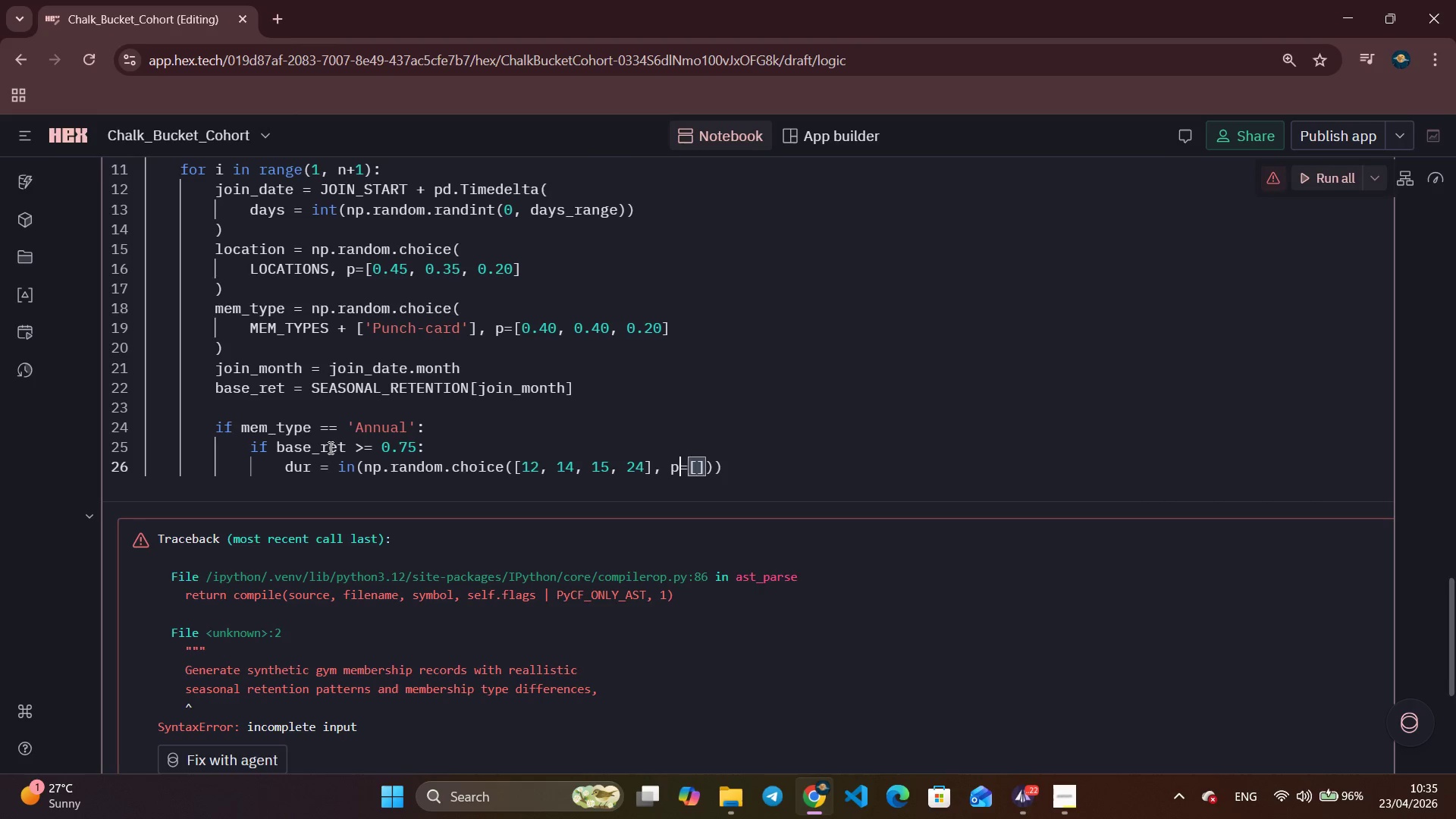 
key(ArrowLeft)
 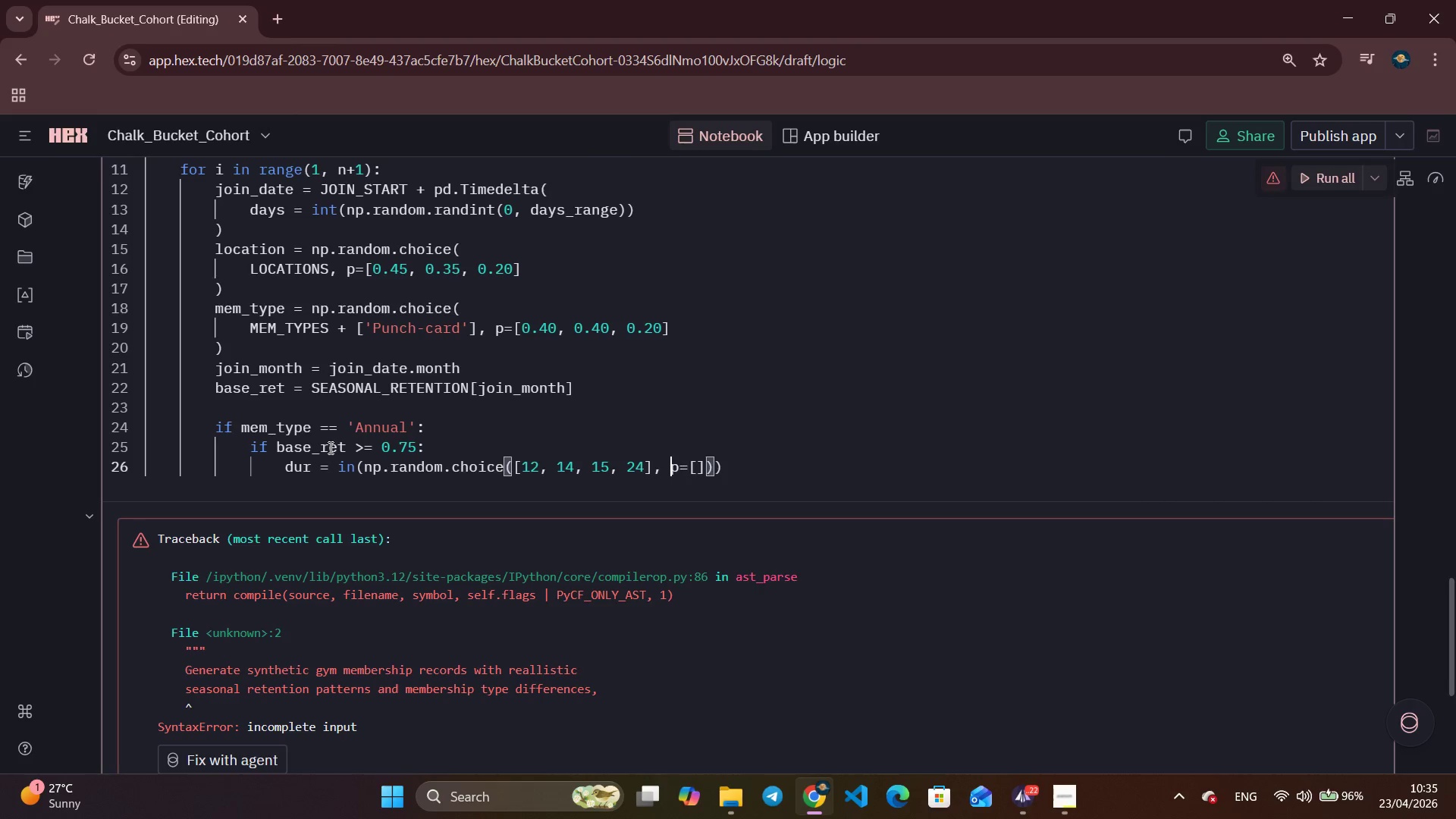 
key(ArrowLeft)
 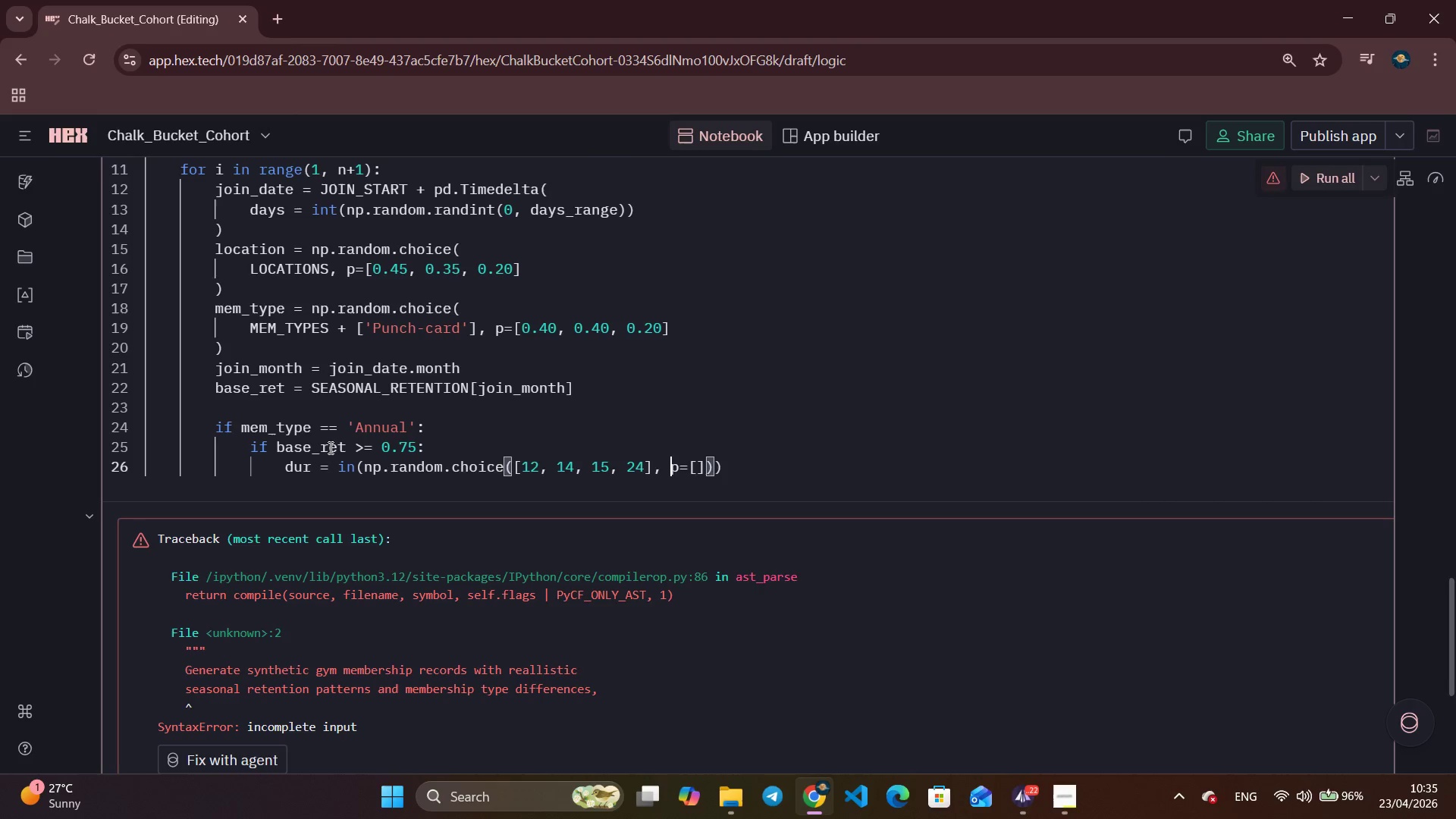 
hold_key(key=ArrowLeft, duration=1.38)
 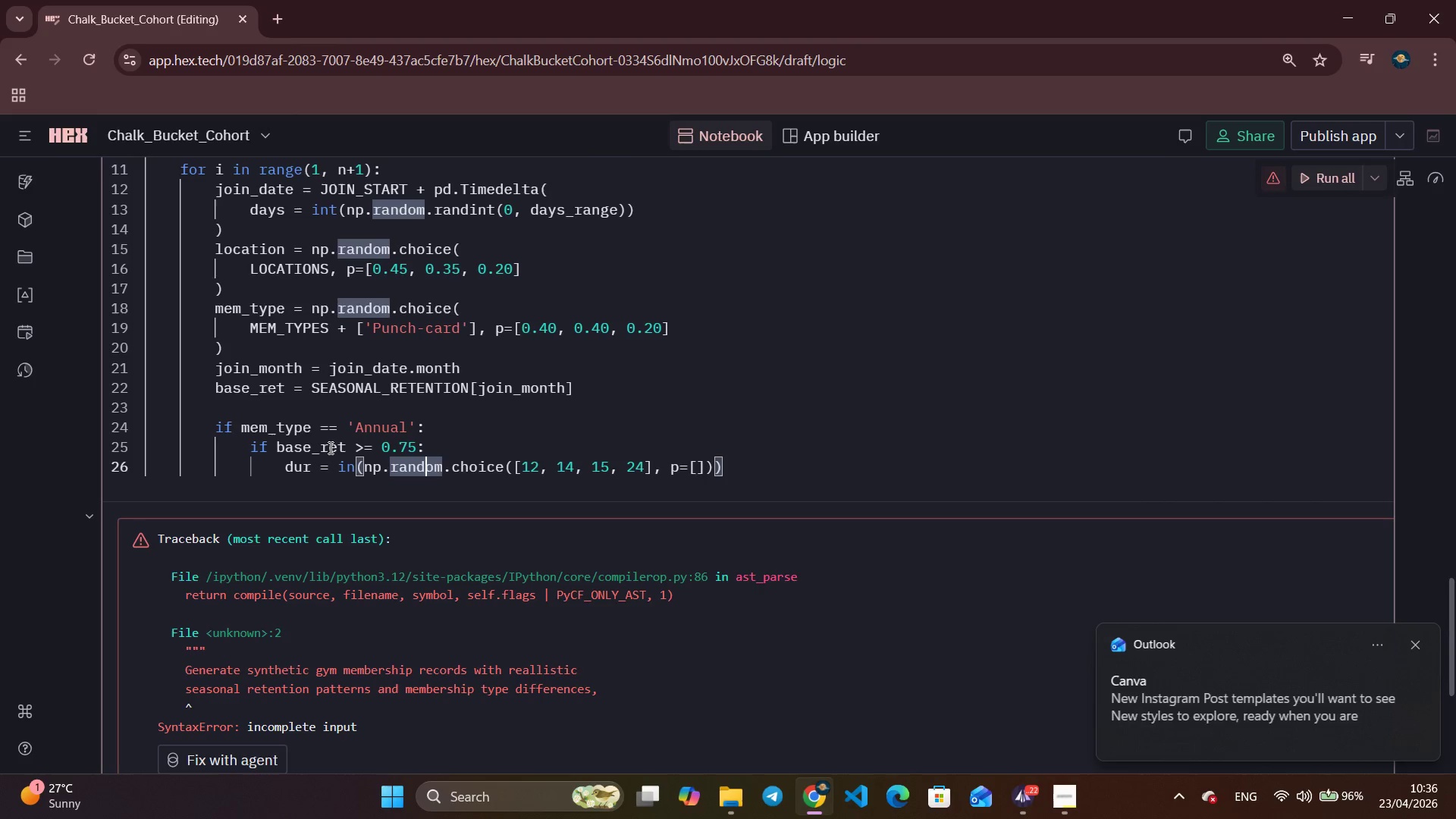 
key(ArrowLeft)
 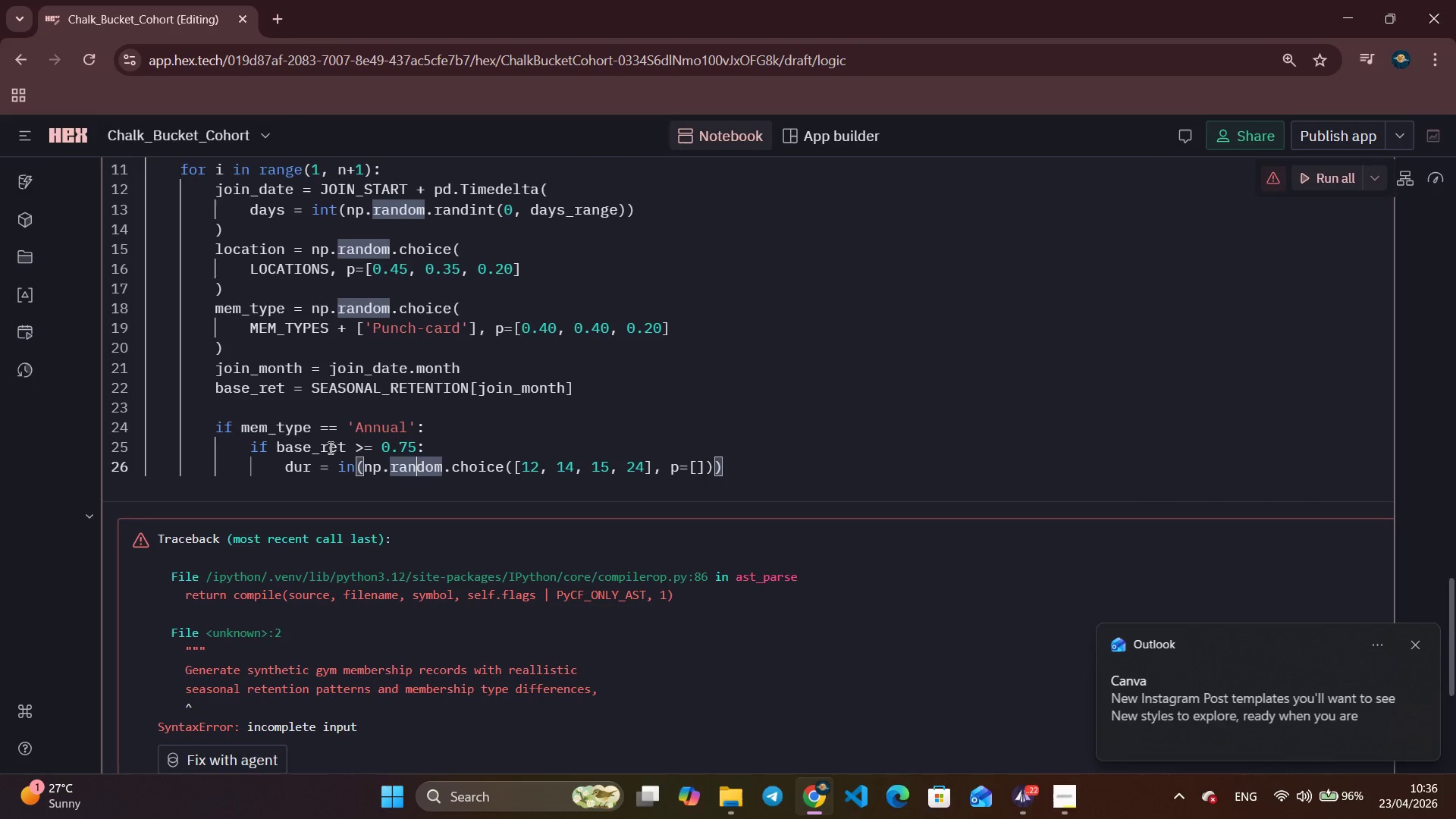 
key(ArrowLeft)
 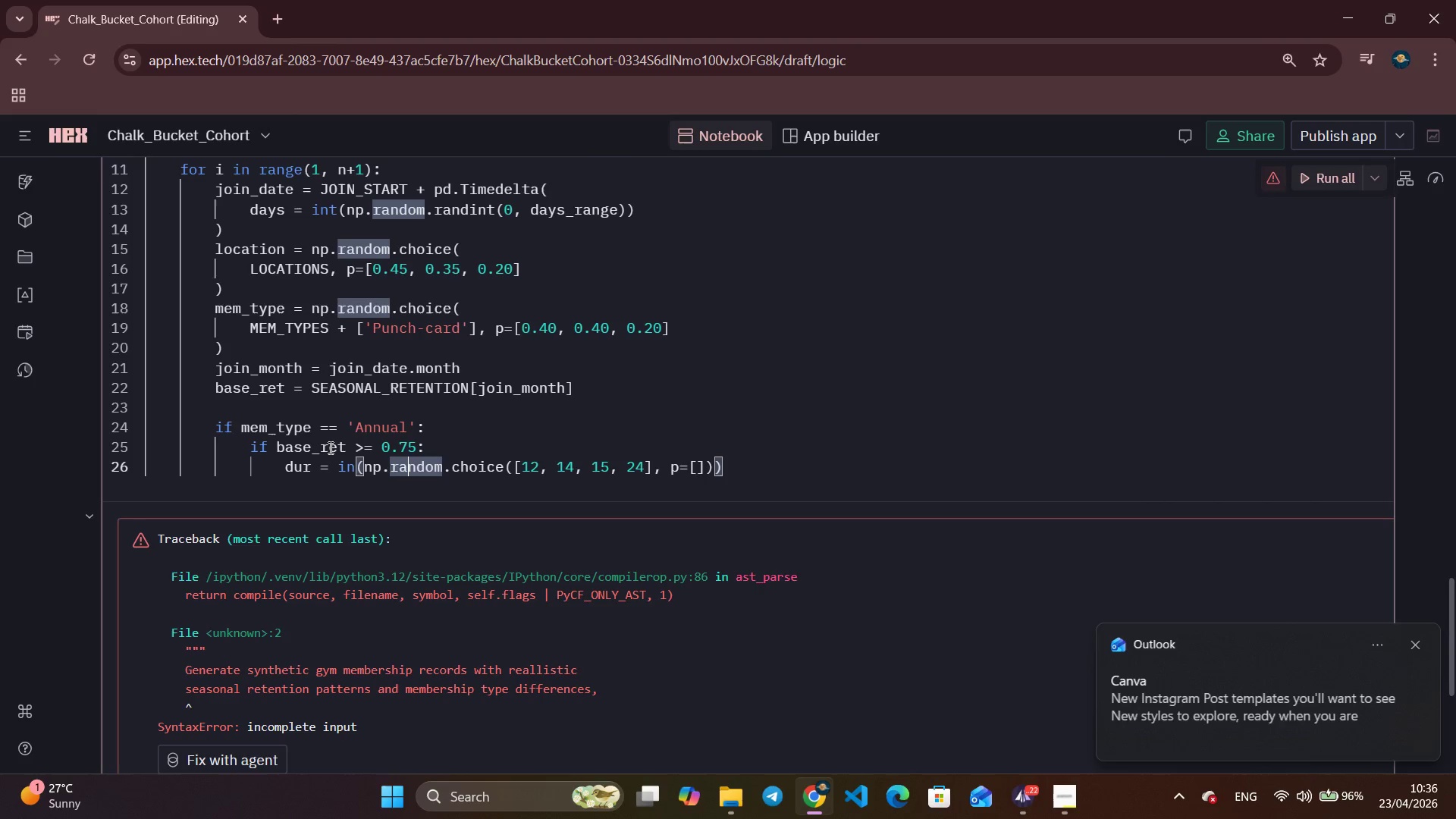 
key(ArrowLeft)
 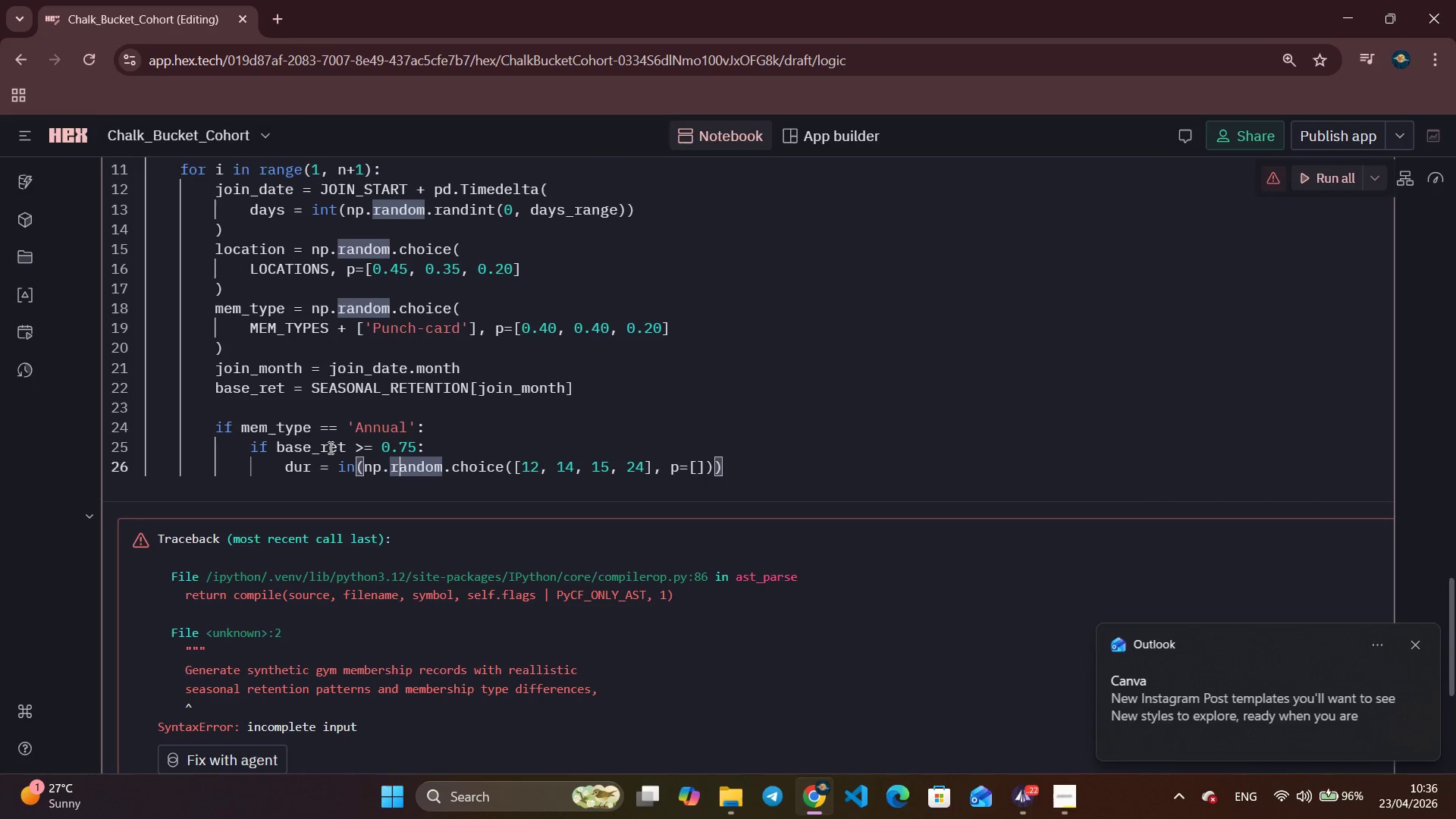 
key(ArrowLeft)
 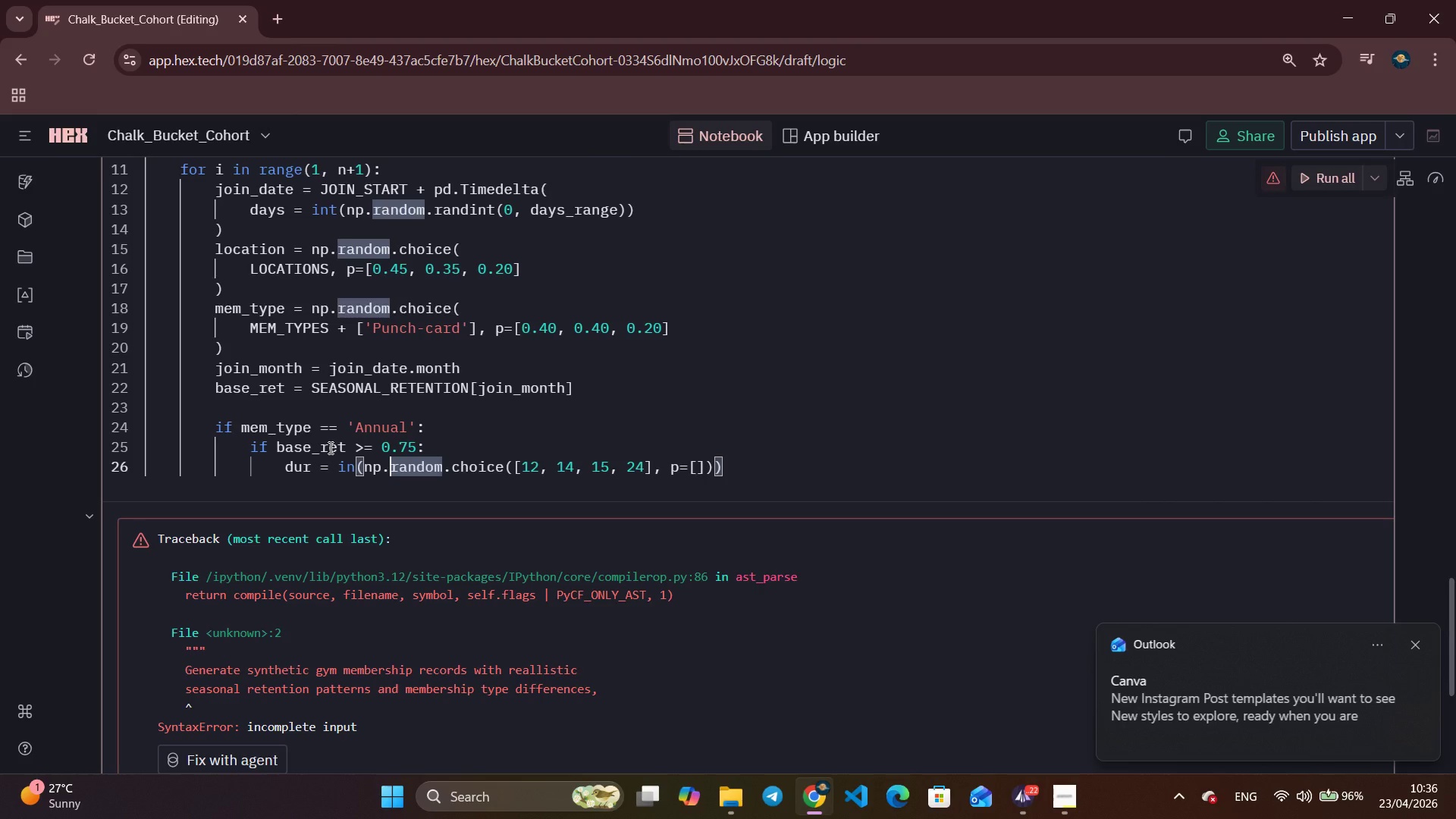 
key(ArrowLeft)
 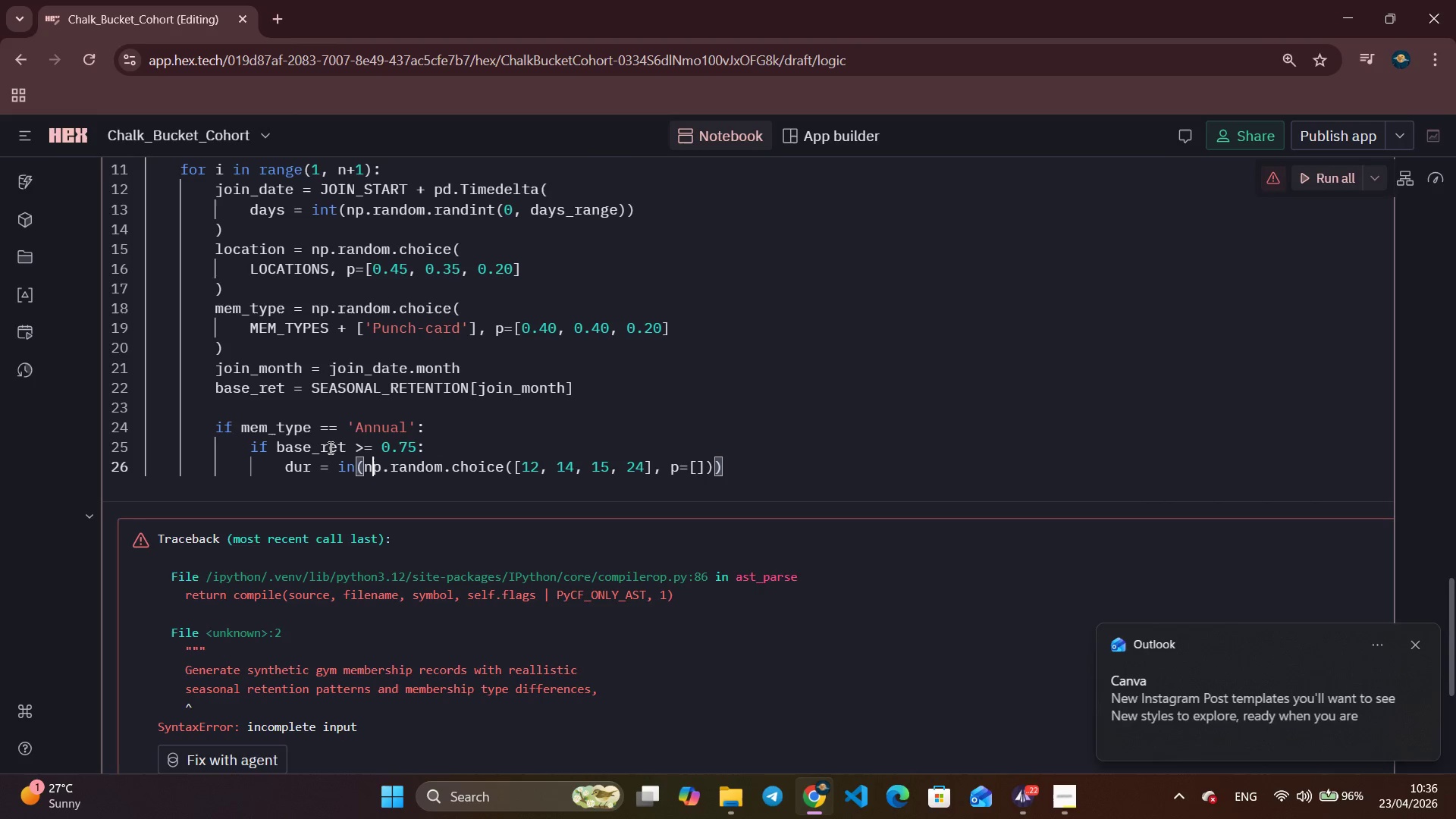 
key(ArrowLeft)
 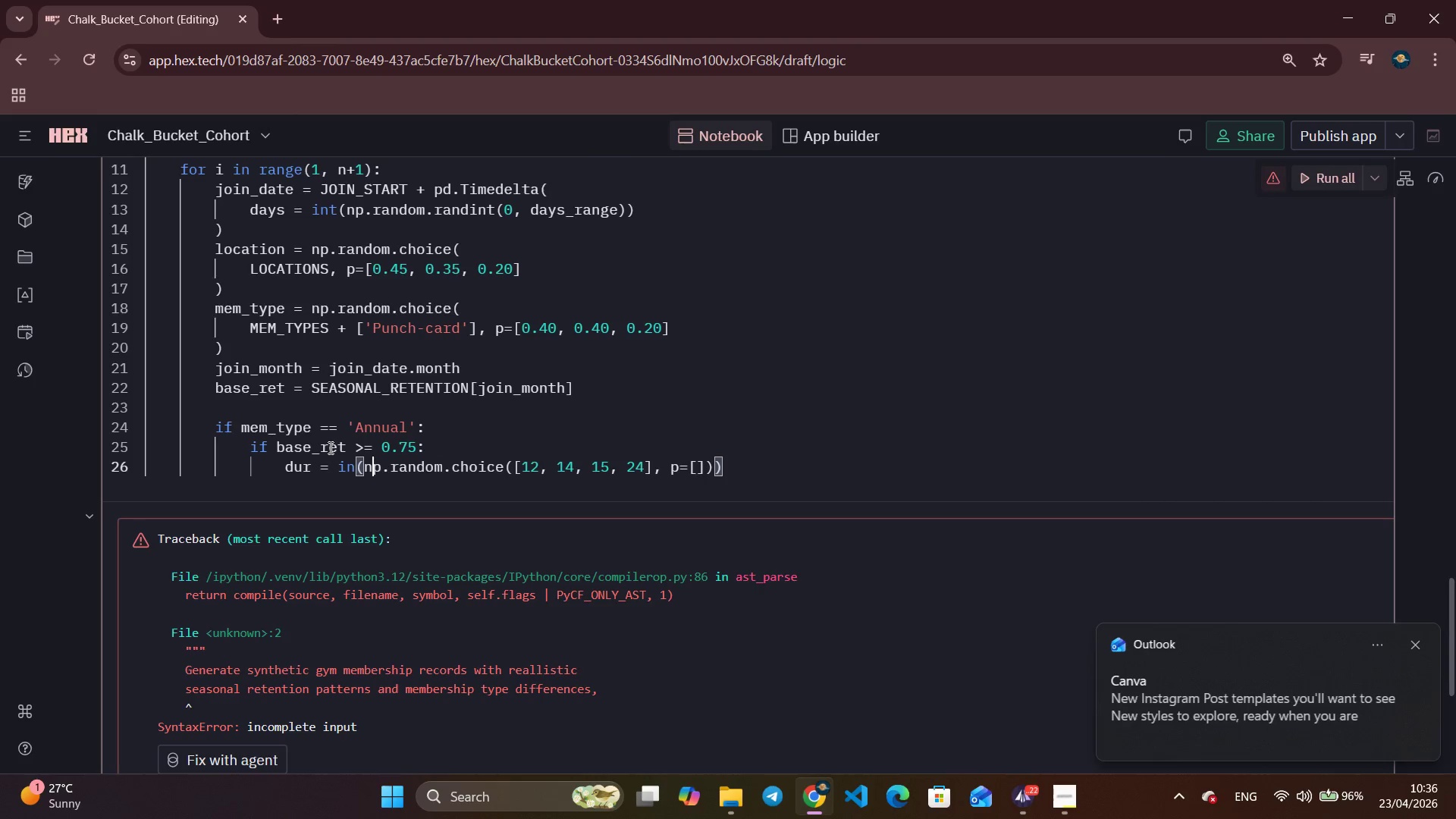 
key(ArrowLeft)
 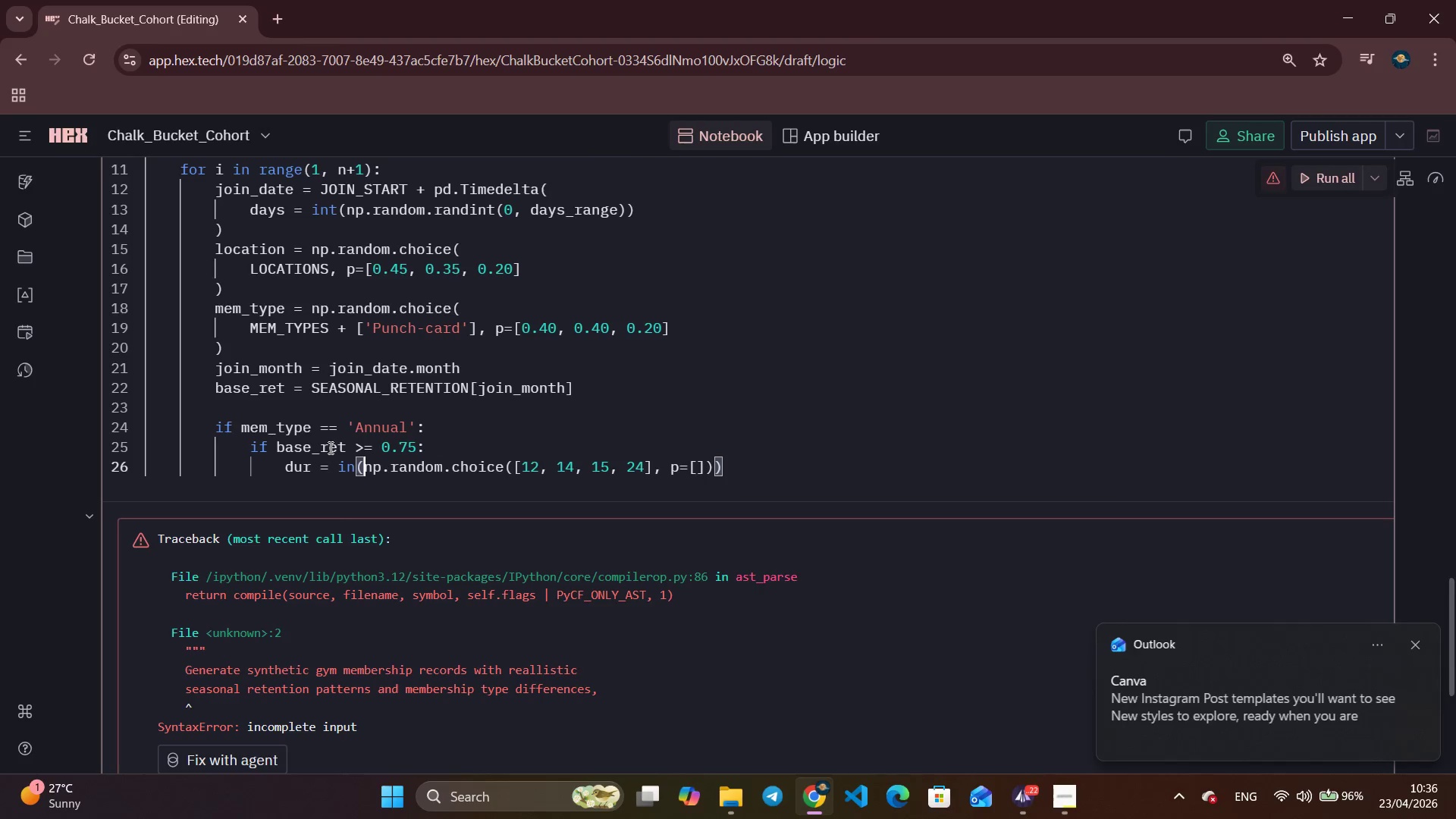 
key(ArrowLeft)
 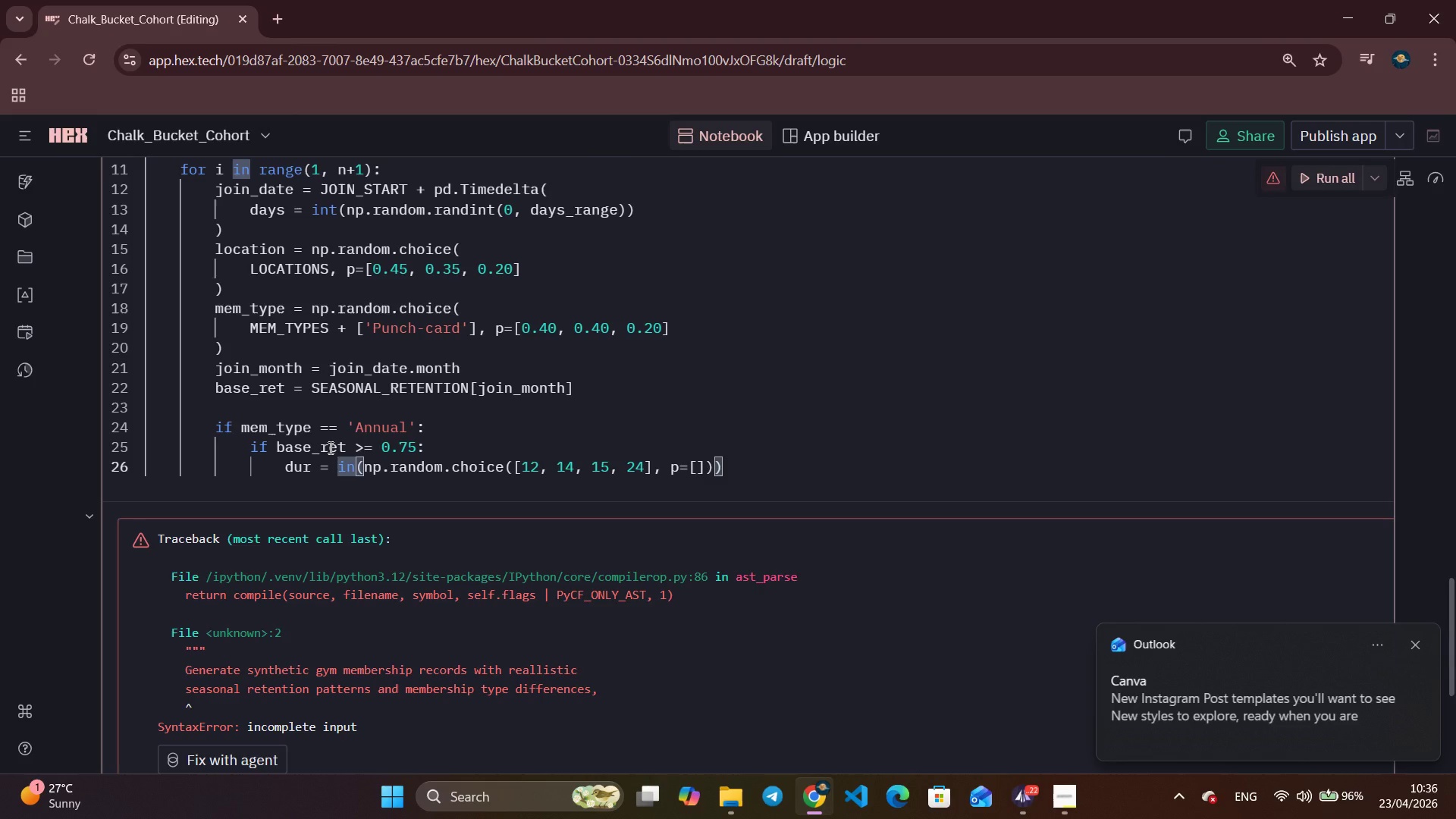 
key(T)
 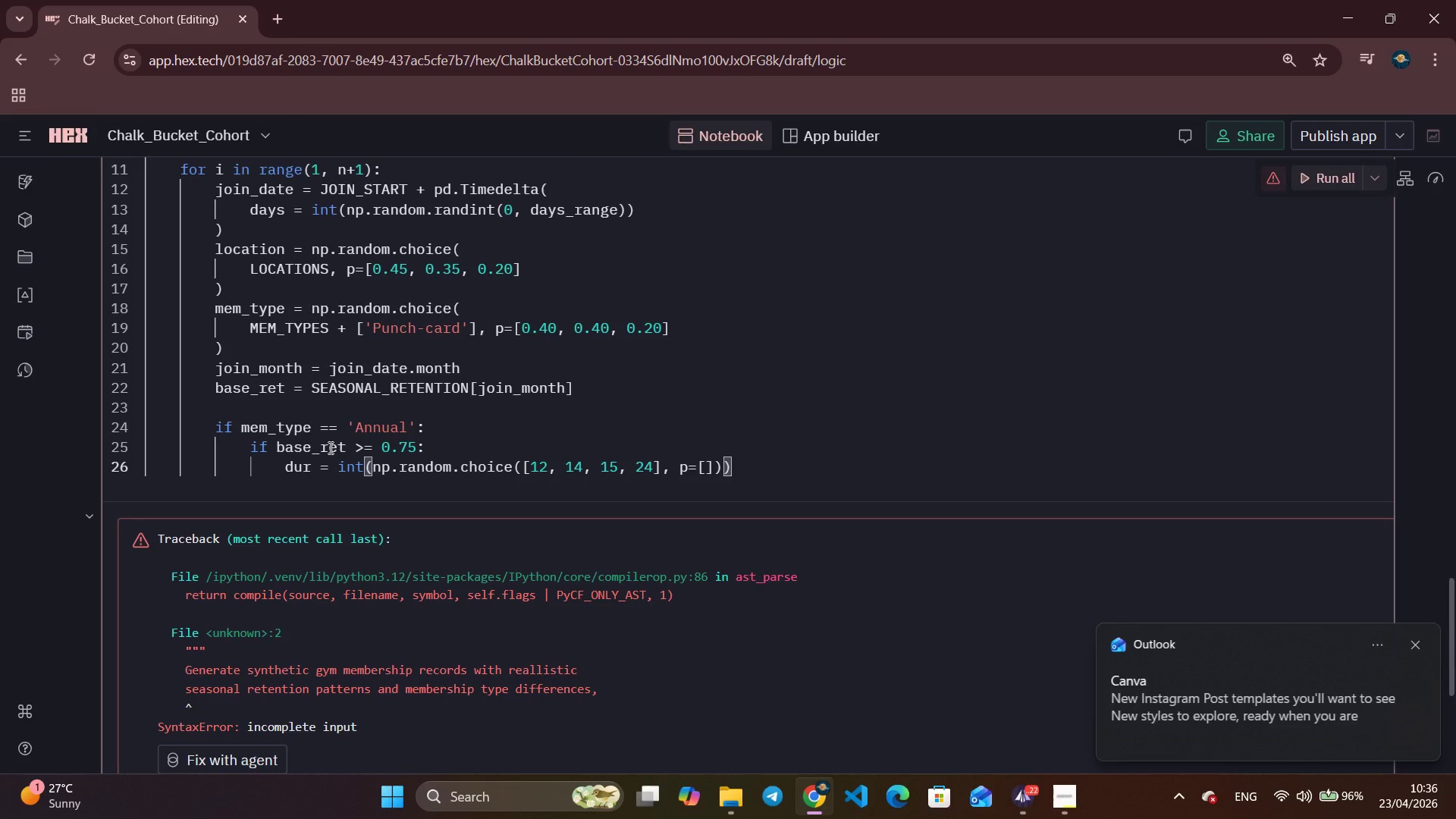 
hold_key(key=ArrowRight, duration=1.5)
 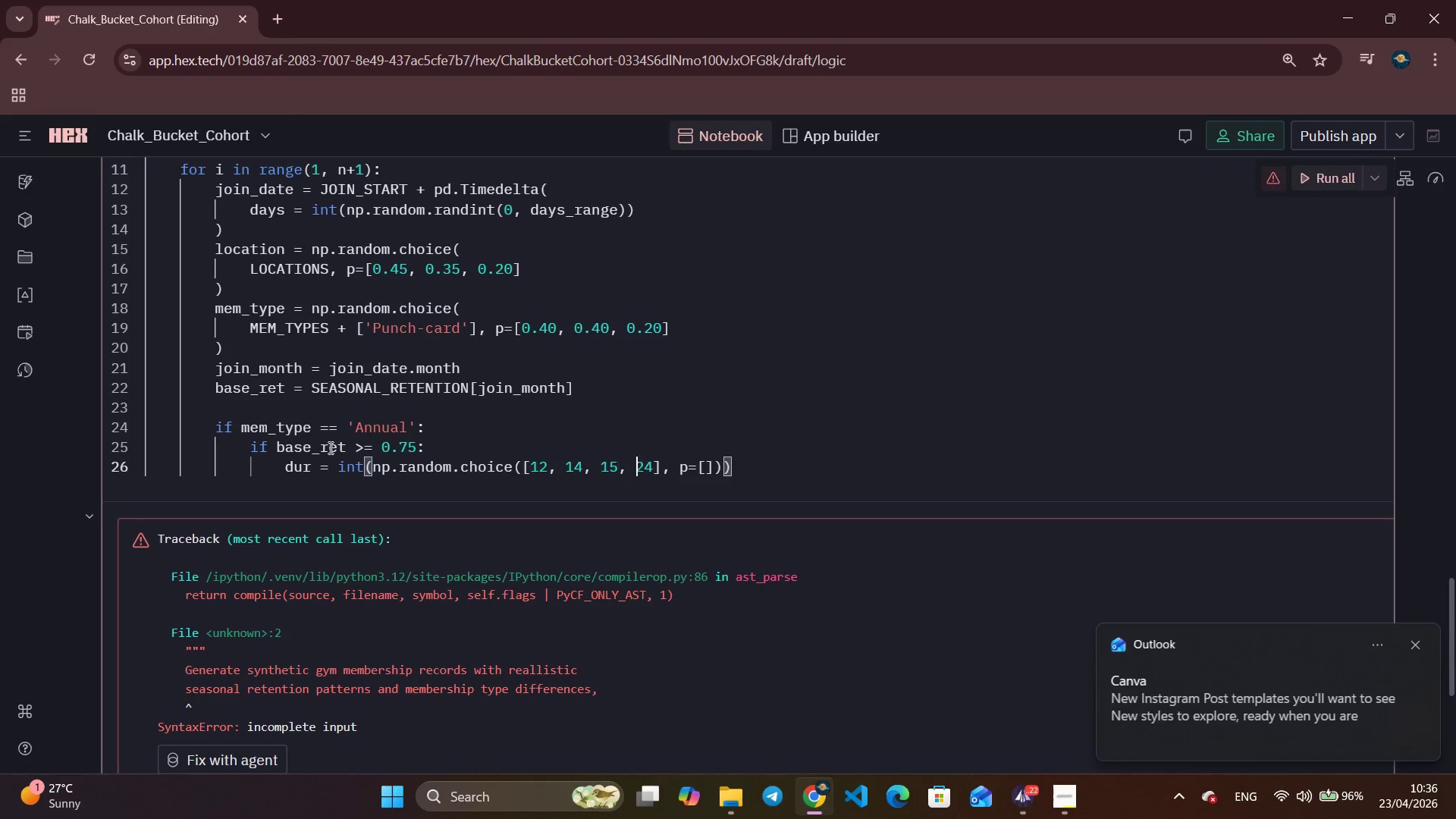 
key(ArrowRight)
 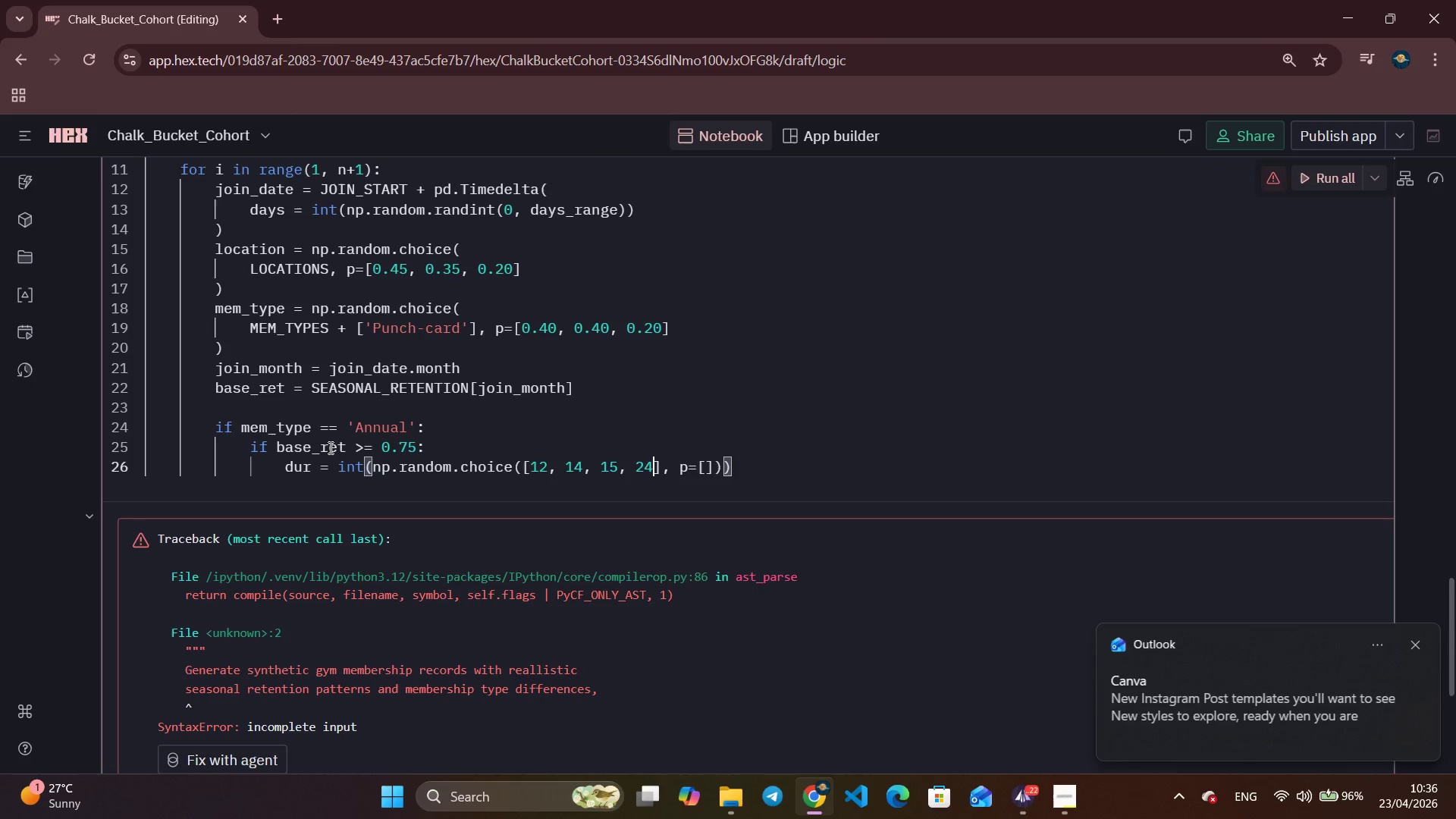 
key(ArrowRight)
 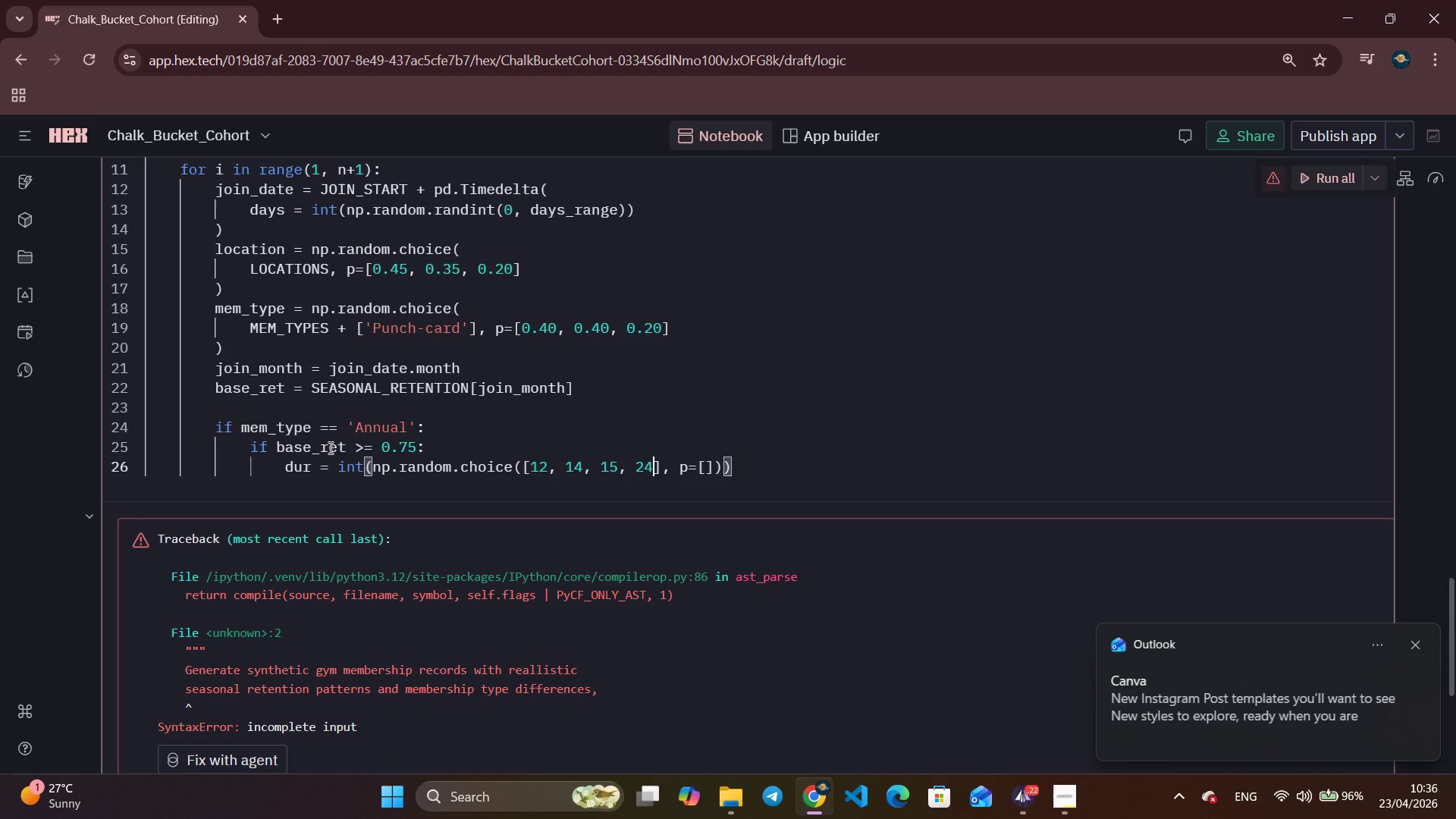 
key(ArrowRight)
 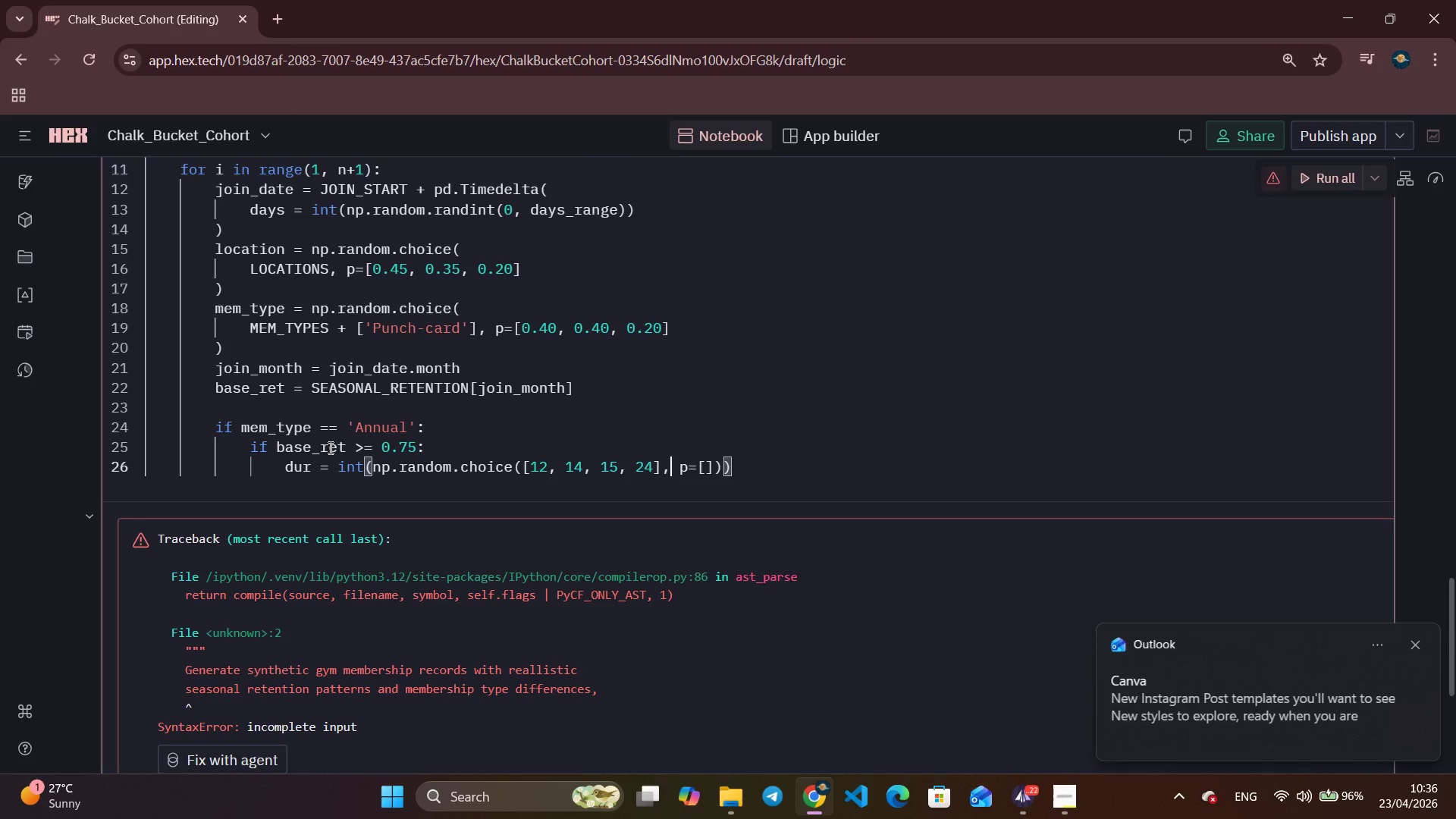 
key(ArrowRight)
 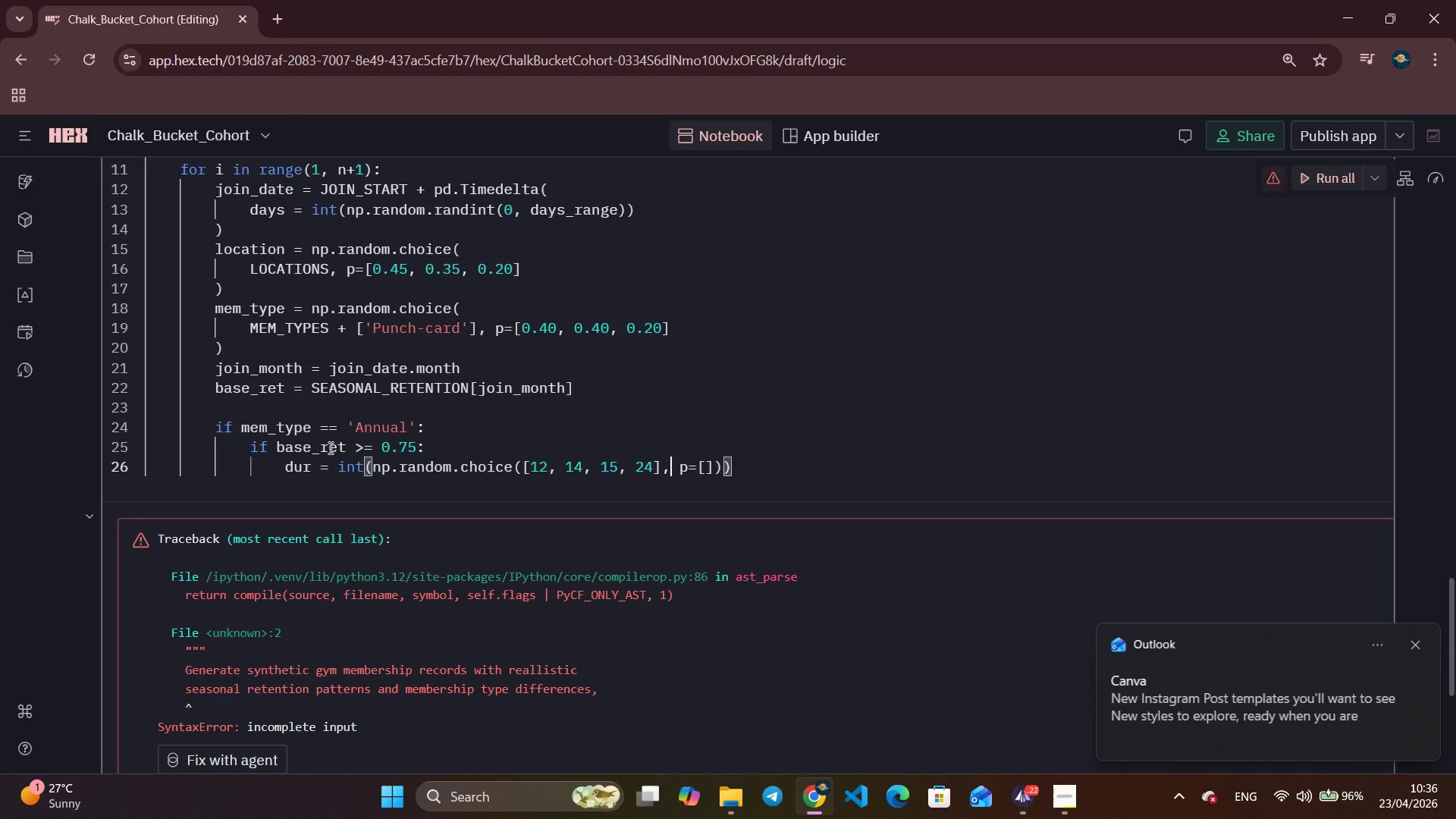 
key(ArrowRight)
 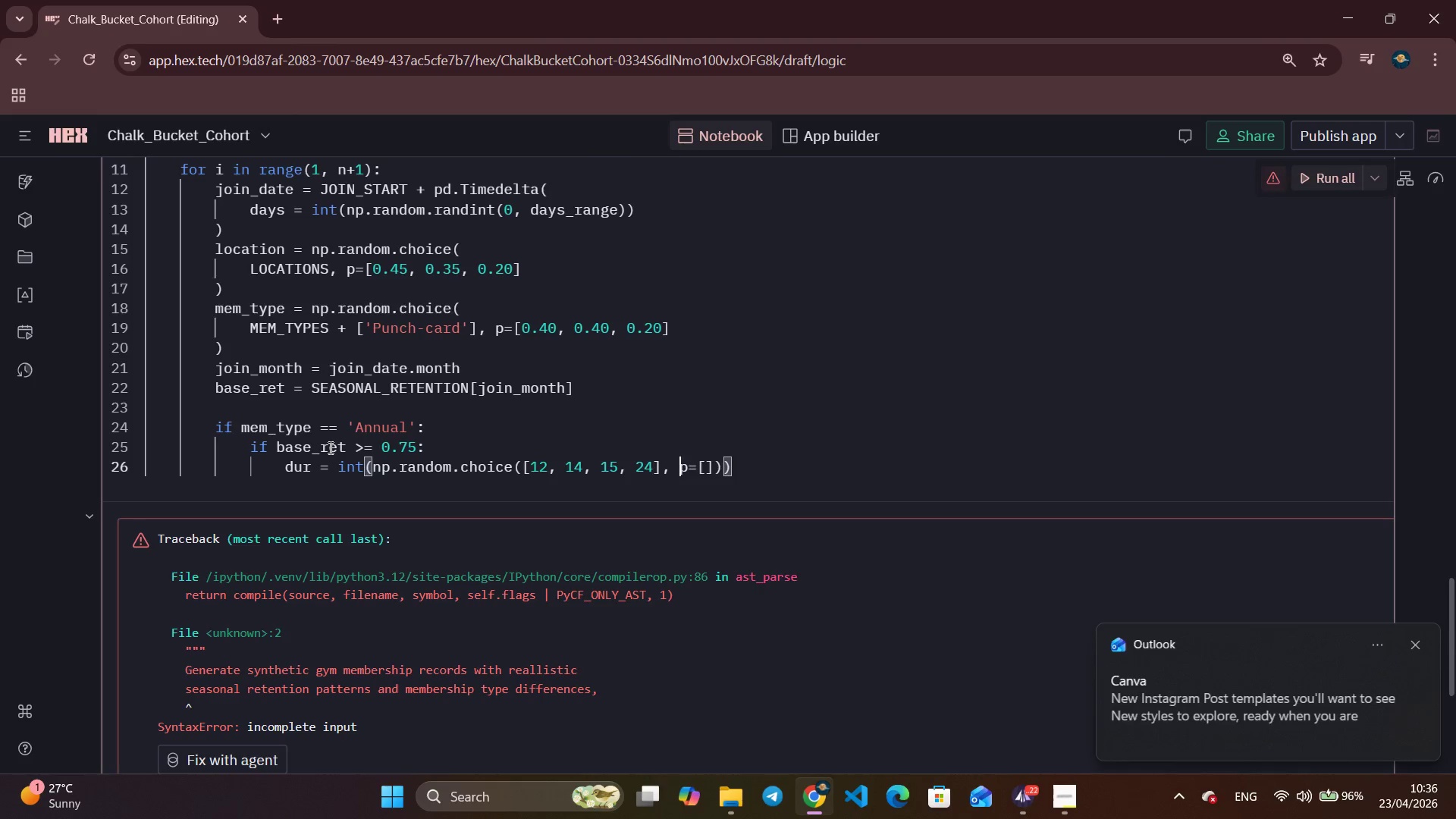 
key(ArrowRight)
 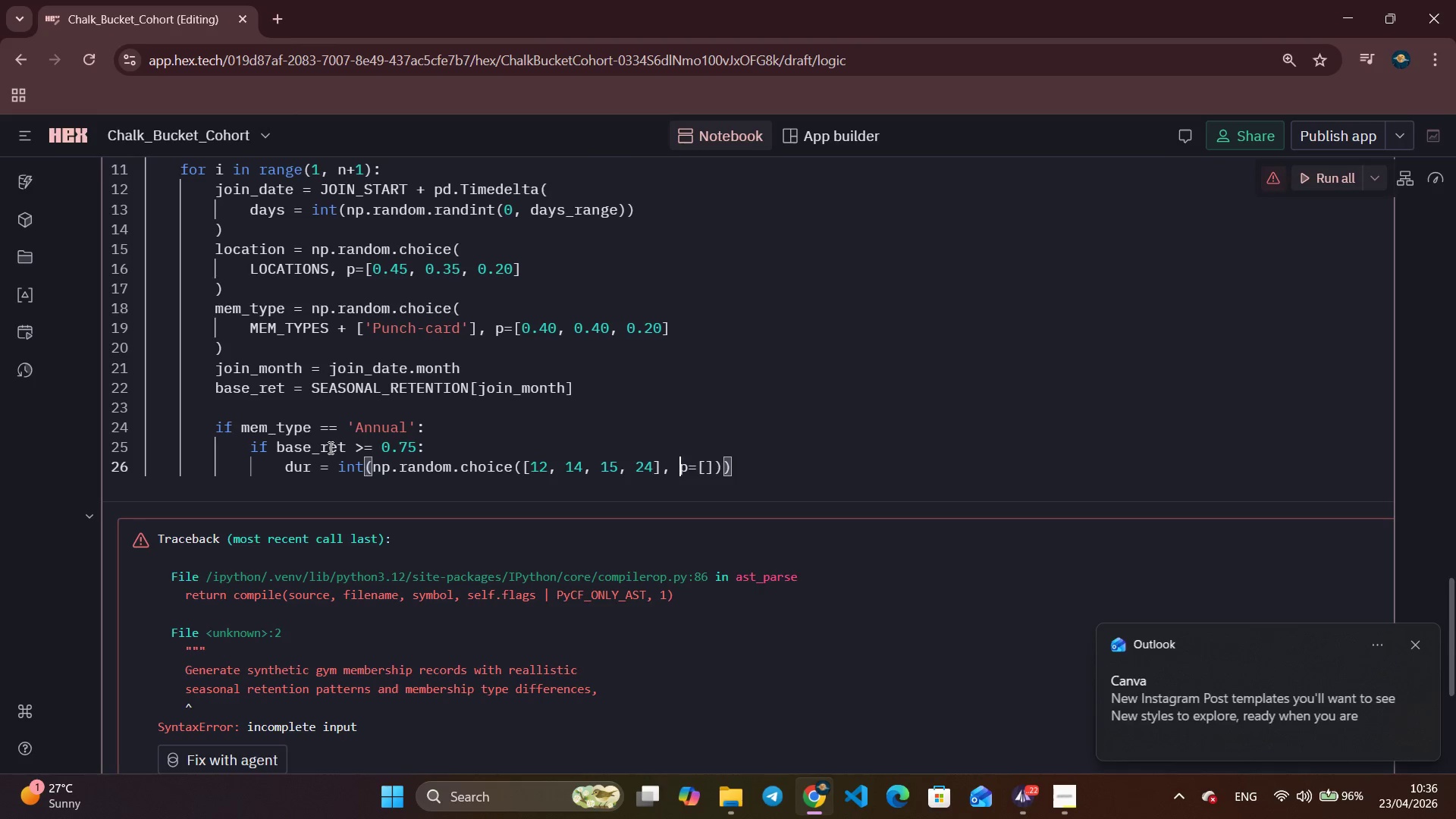 
key(ArrowRight)
 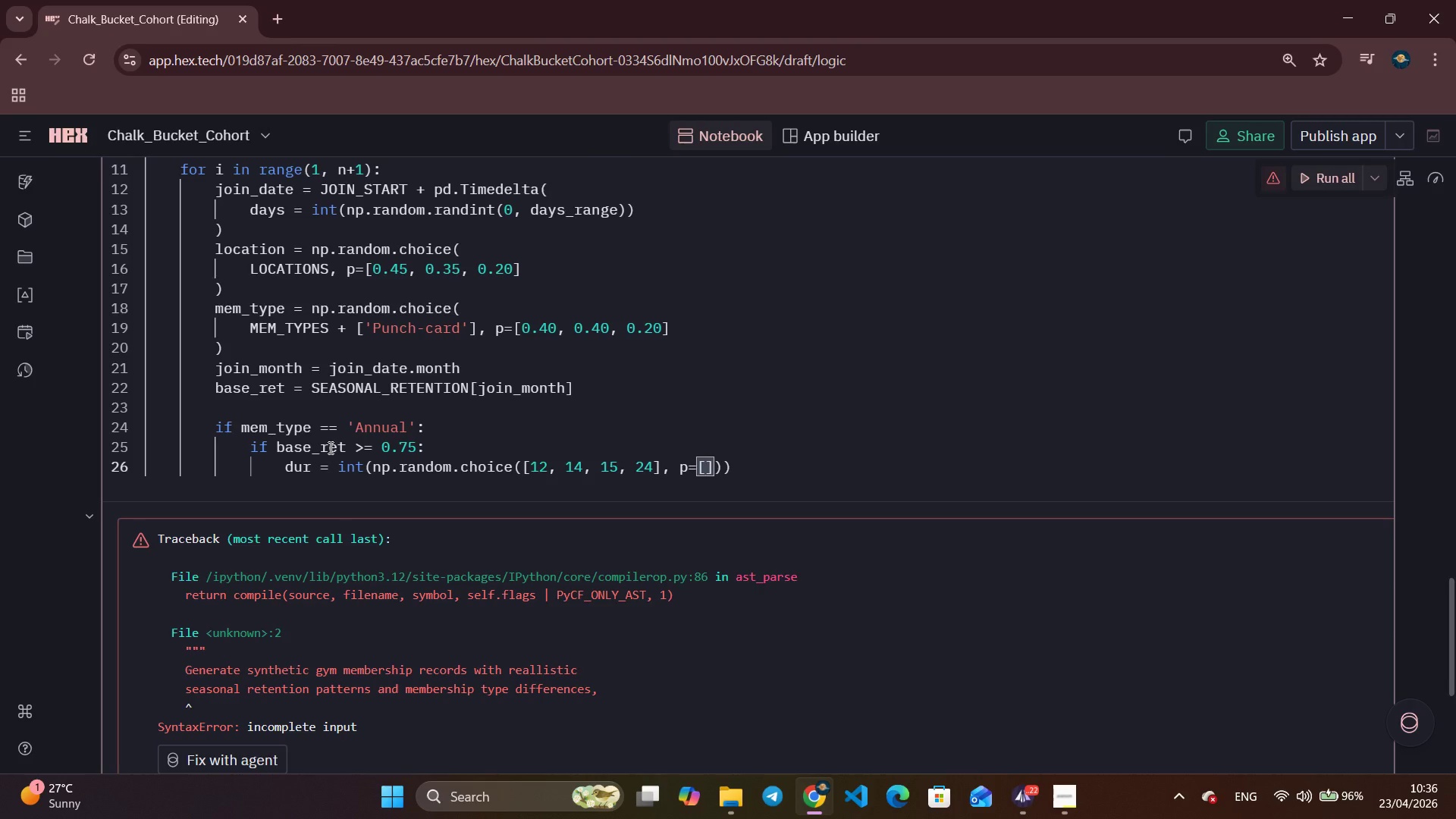 
wait(12.48)
 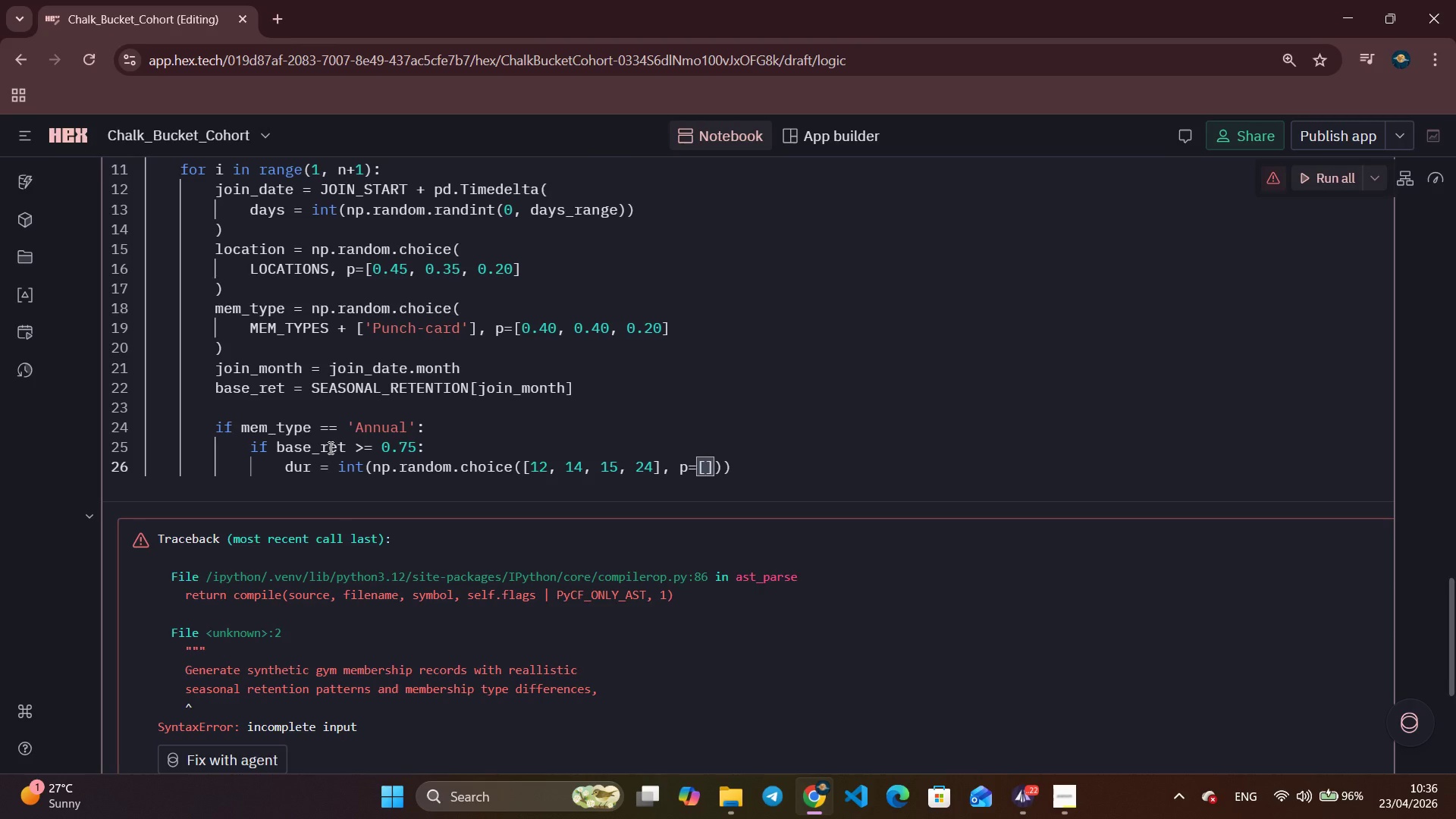 
hold_key(key=ArrowLeft, duration=0.75)
 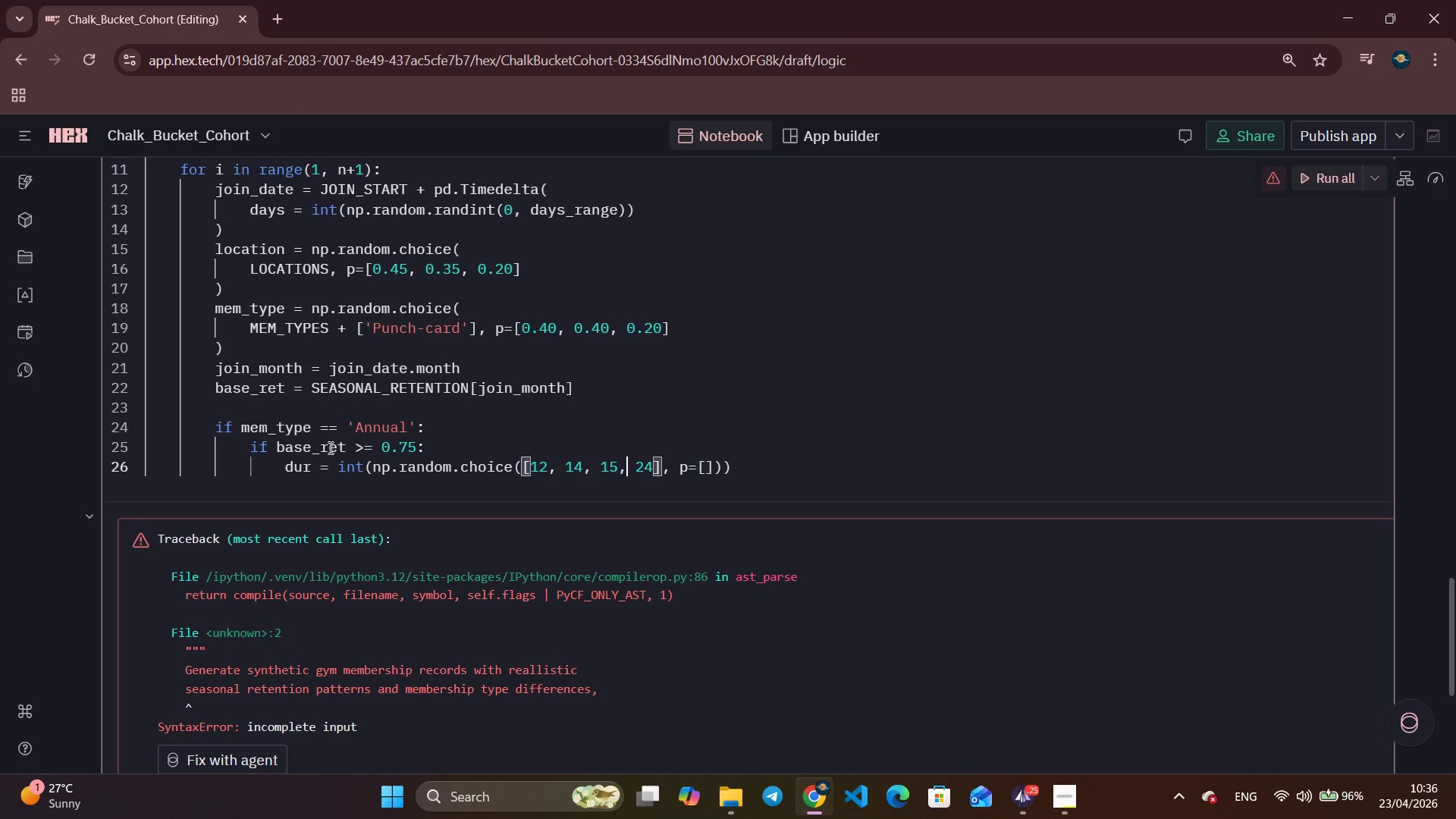 
key(ArrowLeft)
 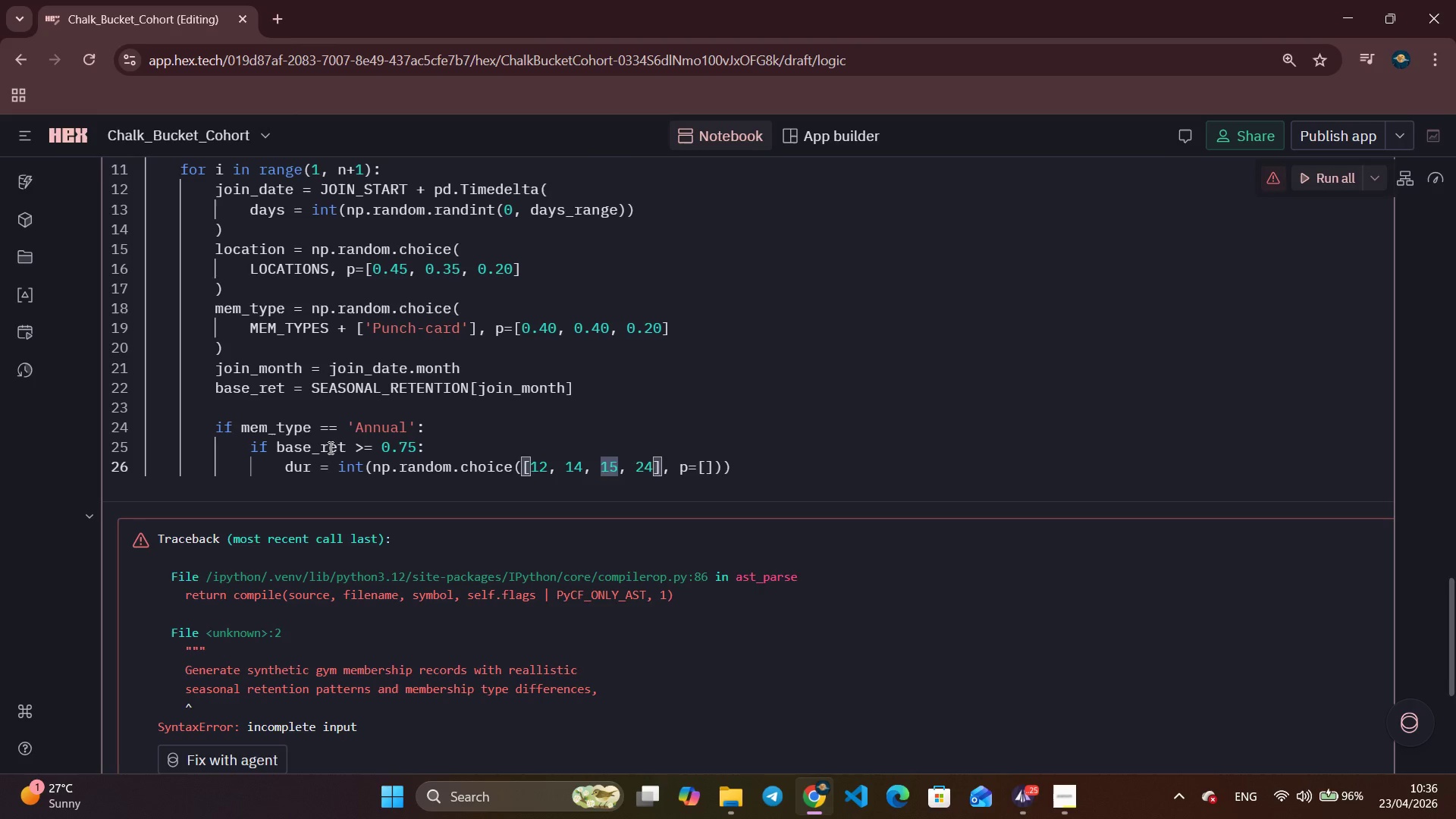 
key(Backspace)
 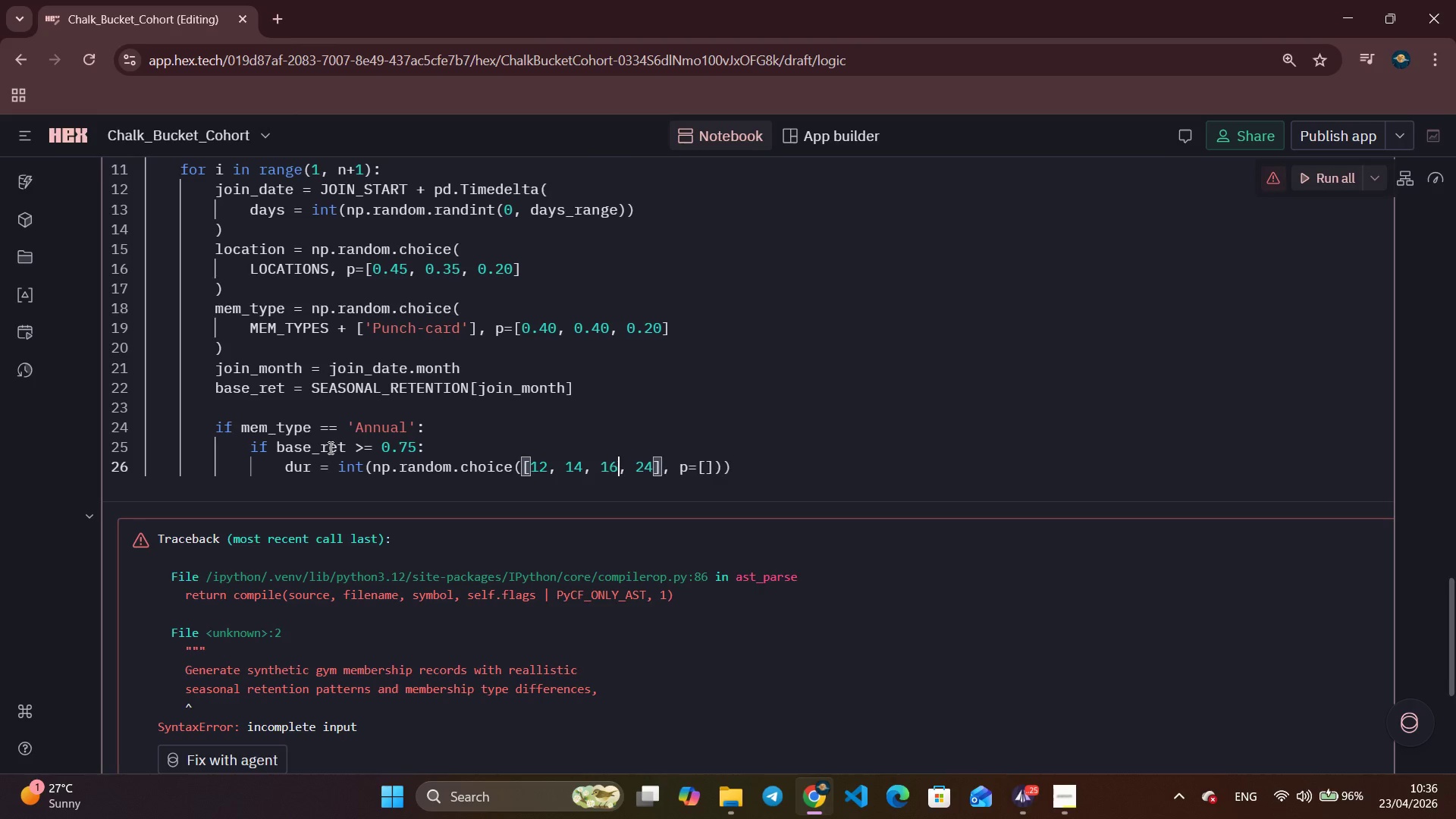 
key(6)
 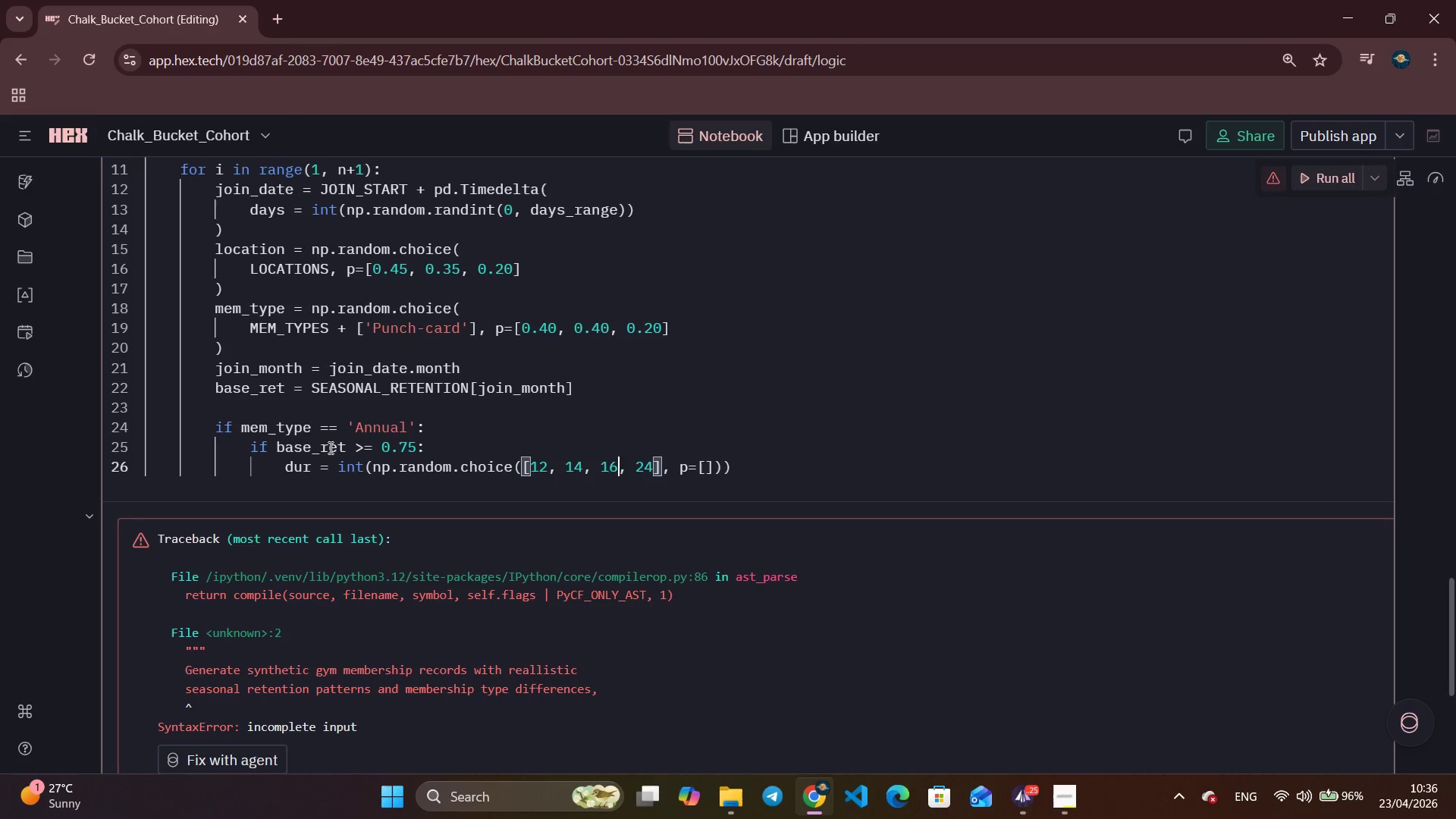 
key(ArrowRight)
 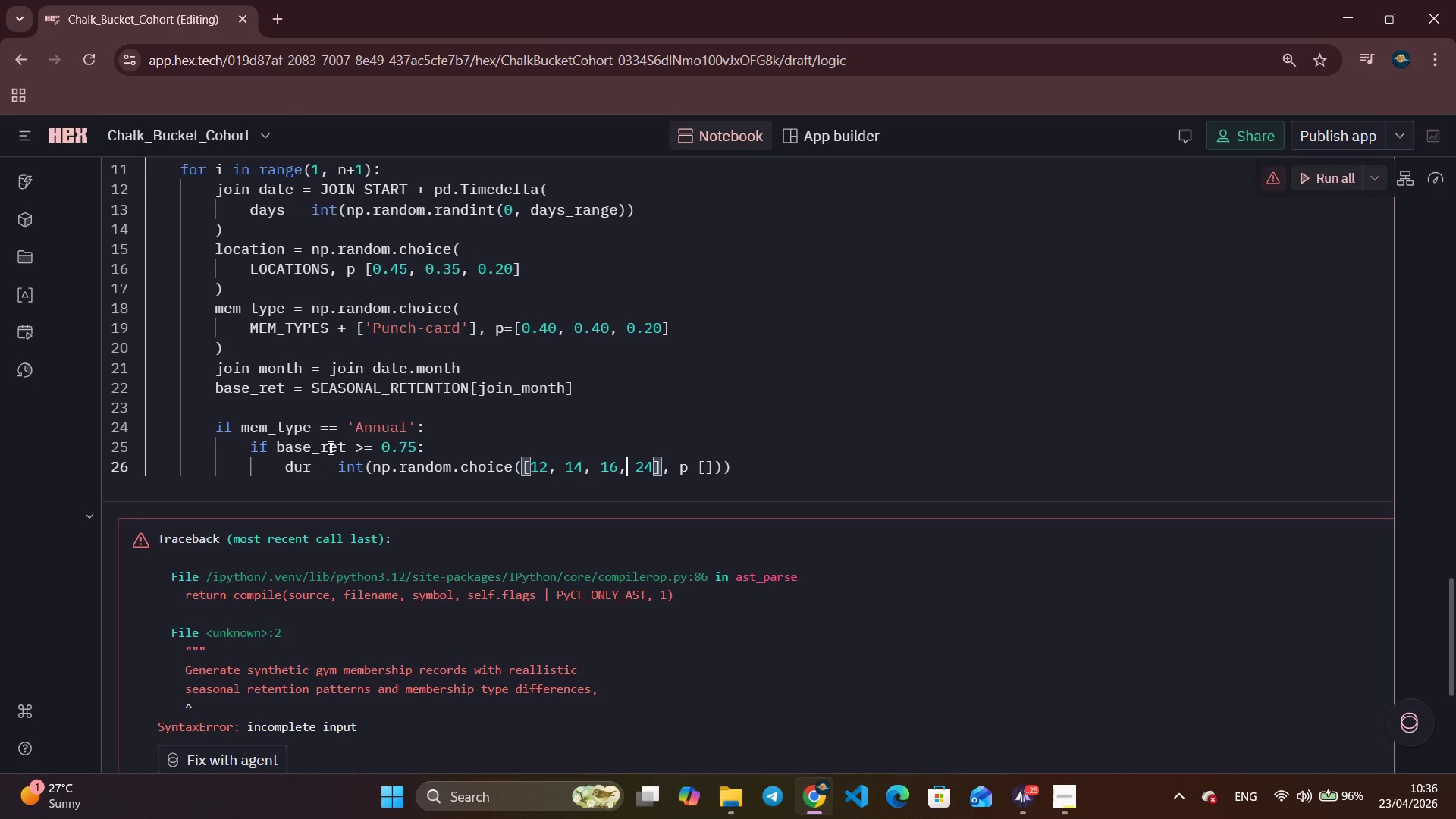 
key(ArrowRight)
 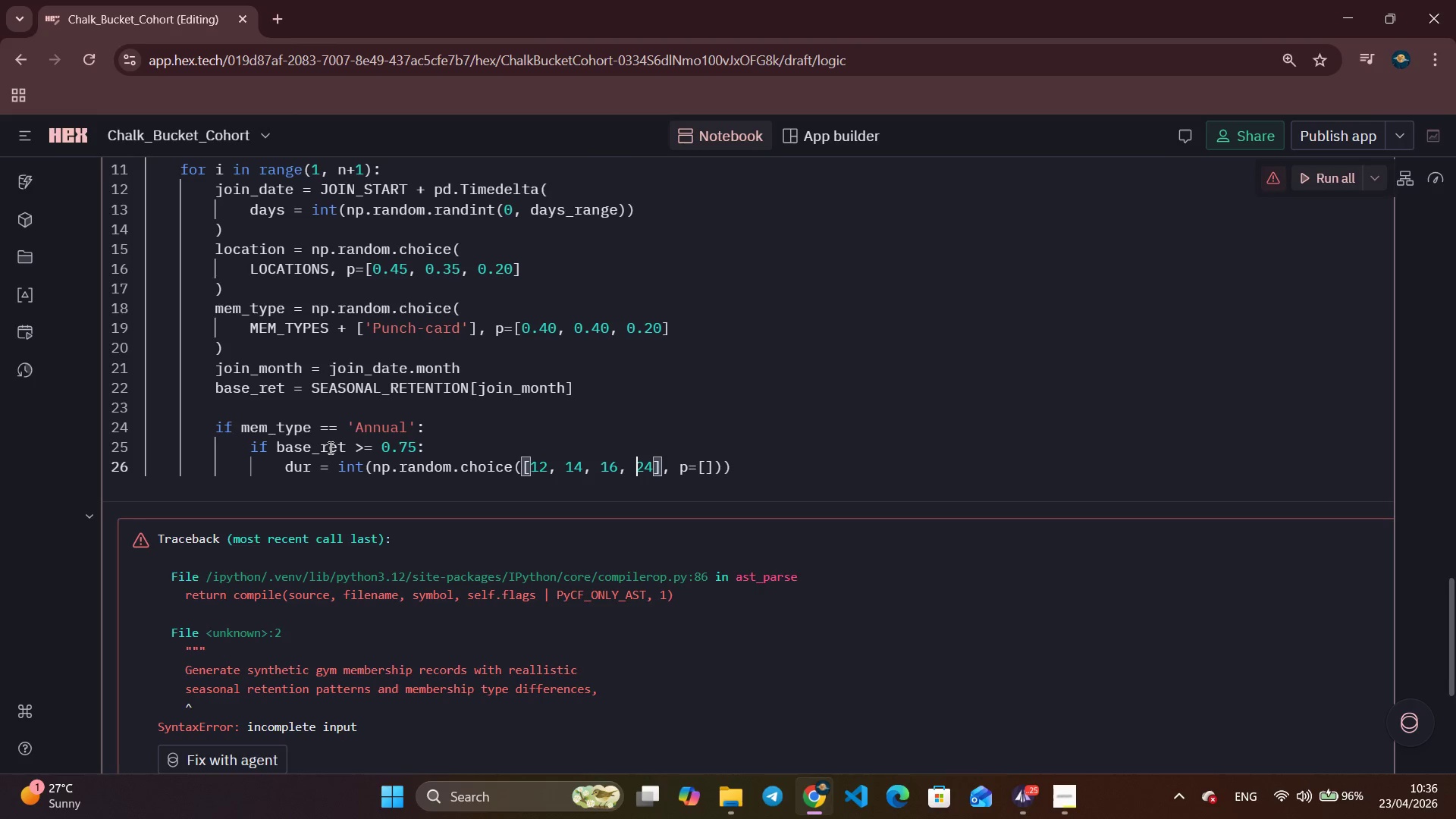 
key(ArrowRight)
 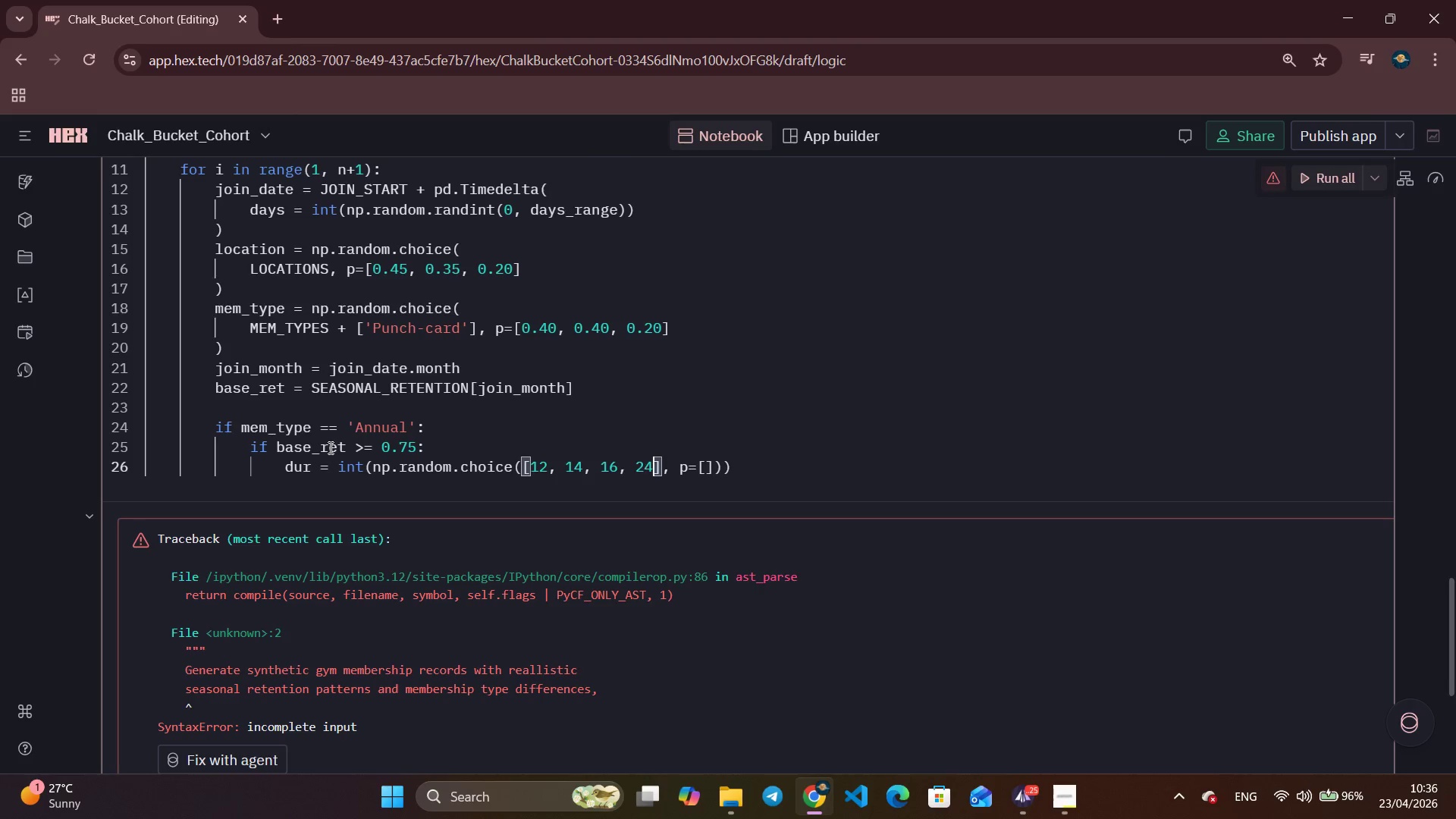 
key(ArrowRight)
 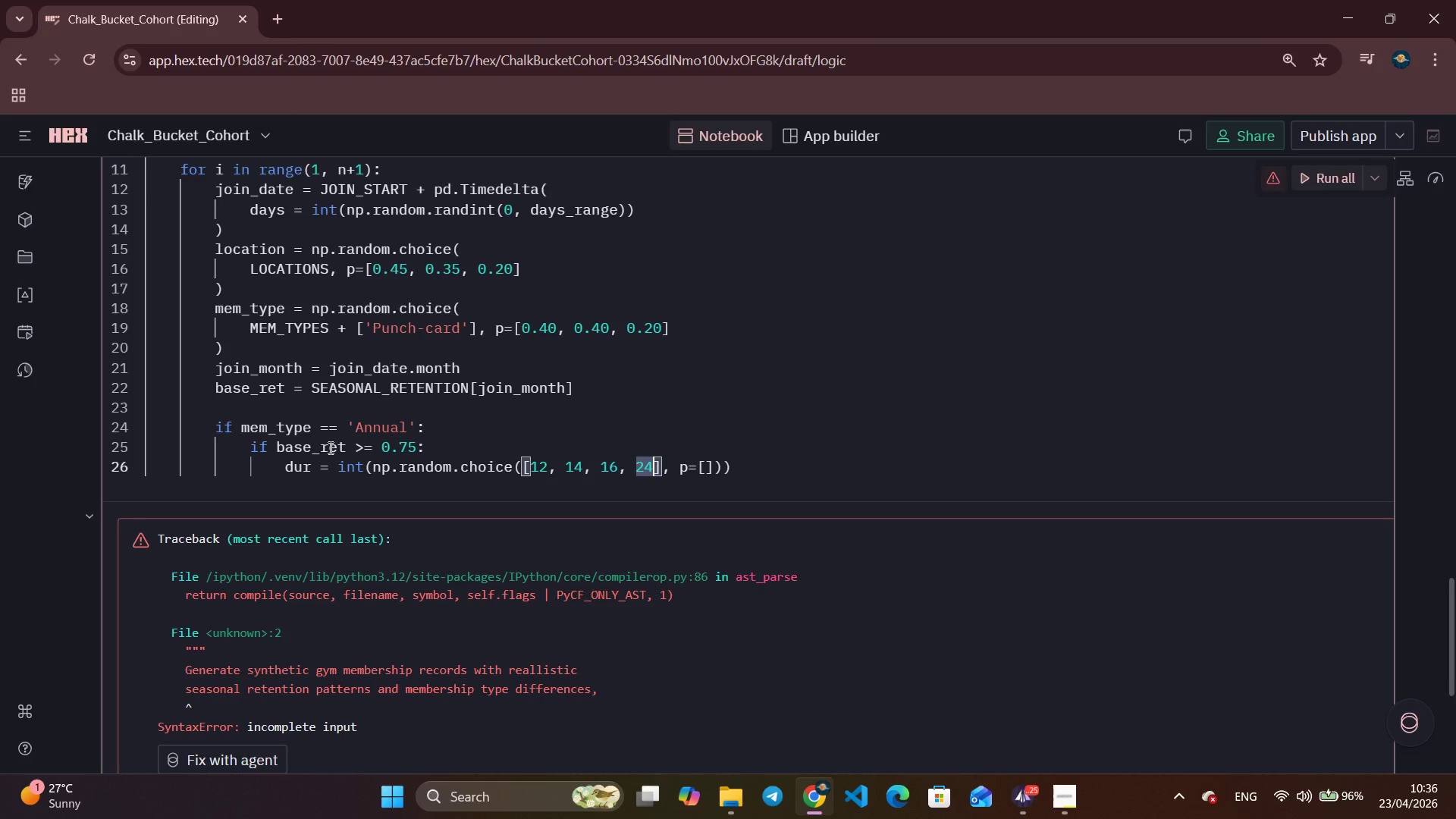 
key(ArrowRight)
 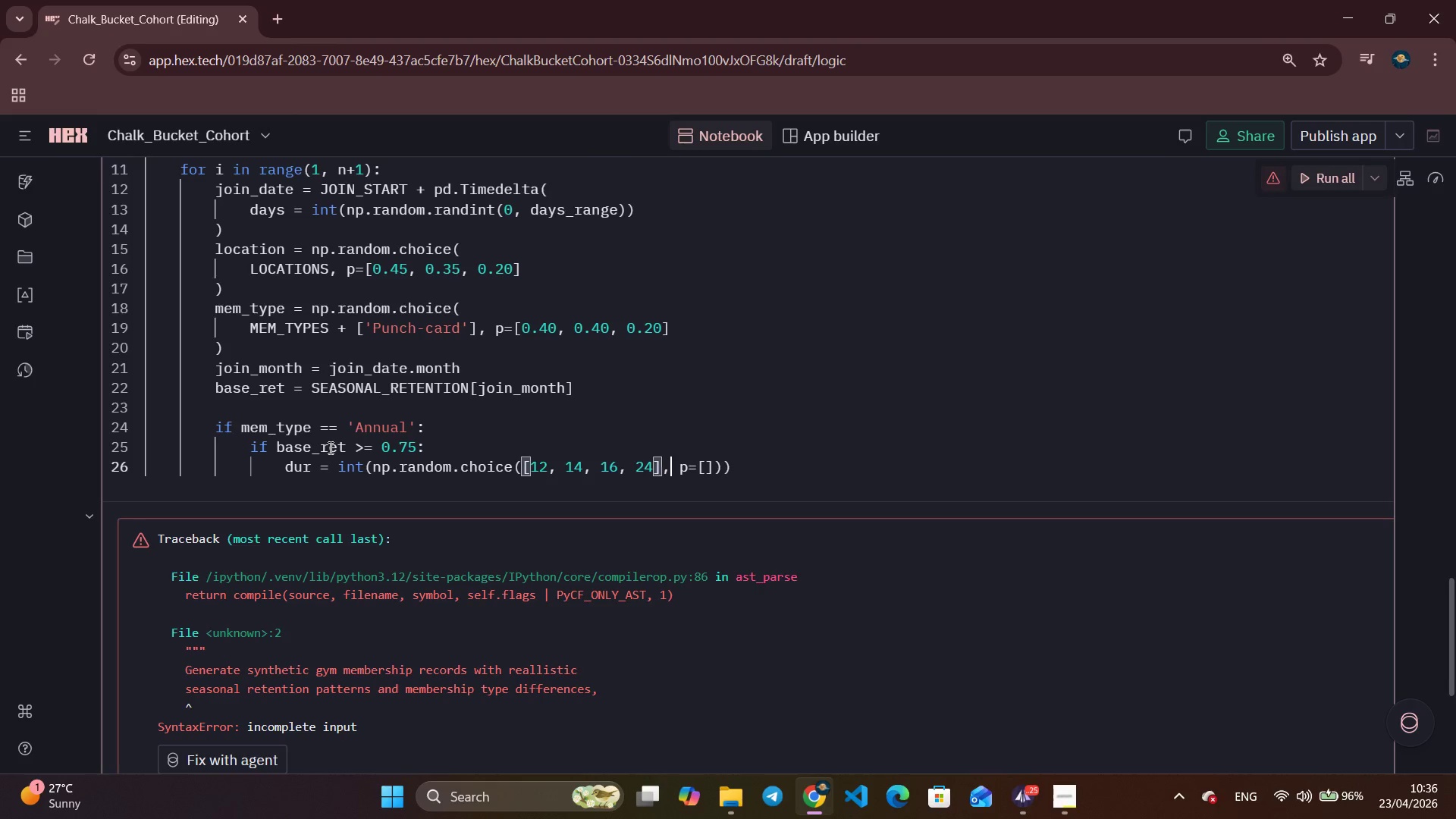 
key(ArrowRight)
 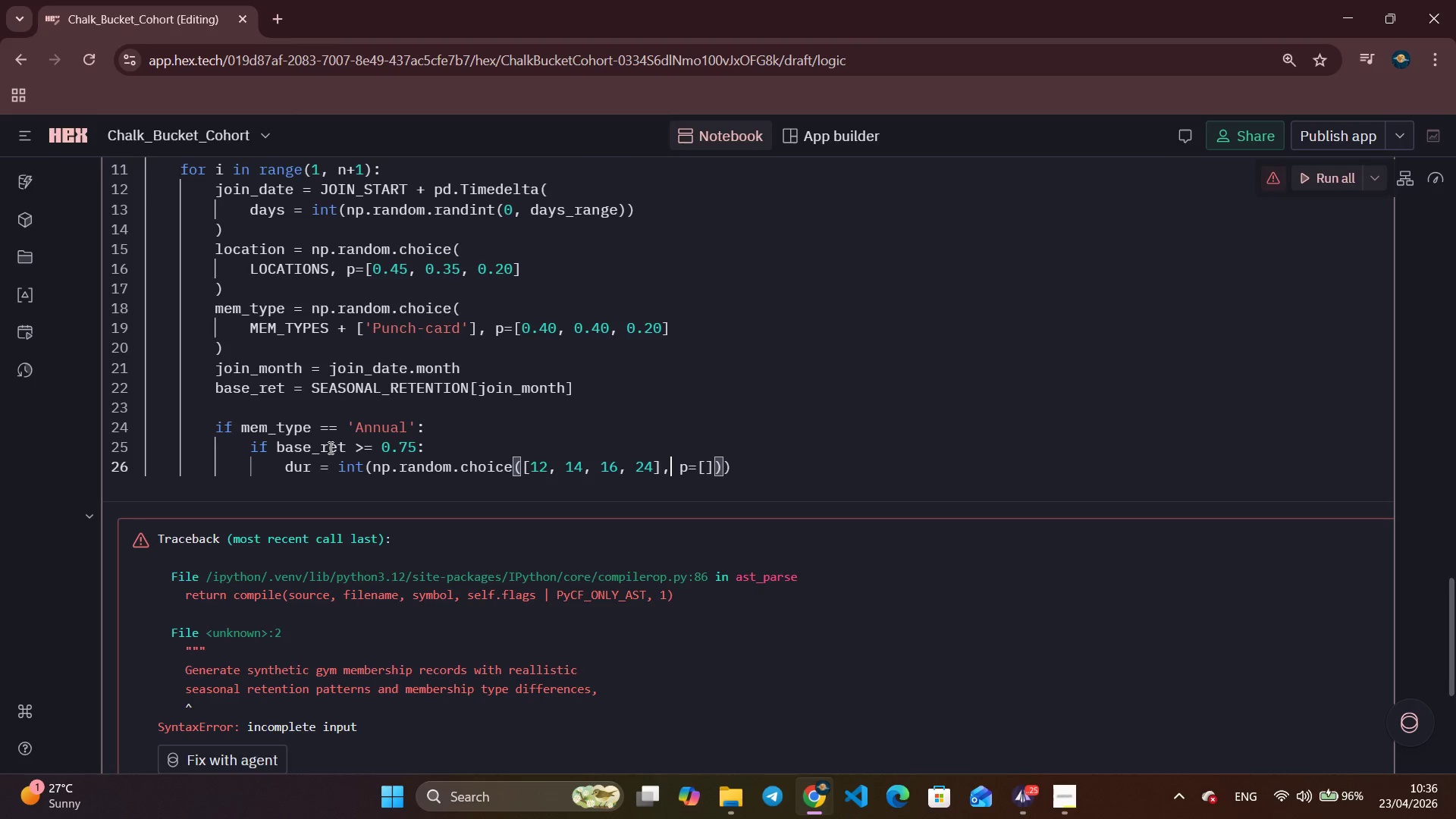 
key(ArrowRight)
 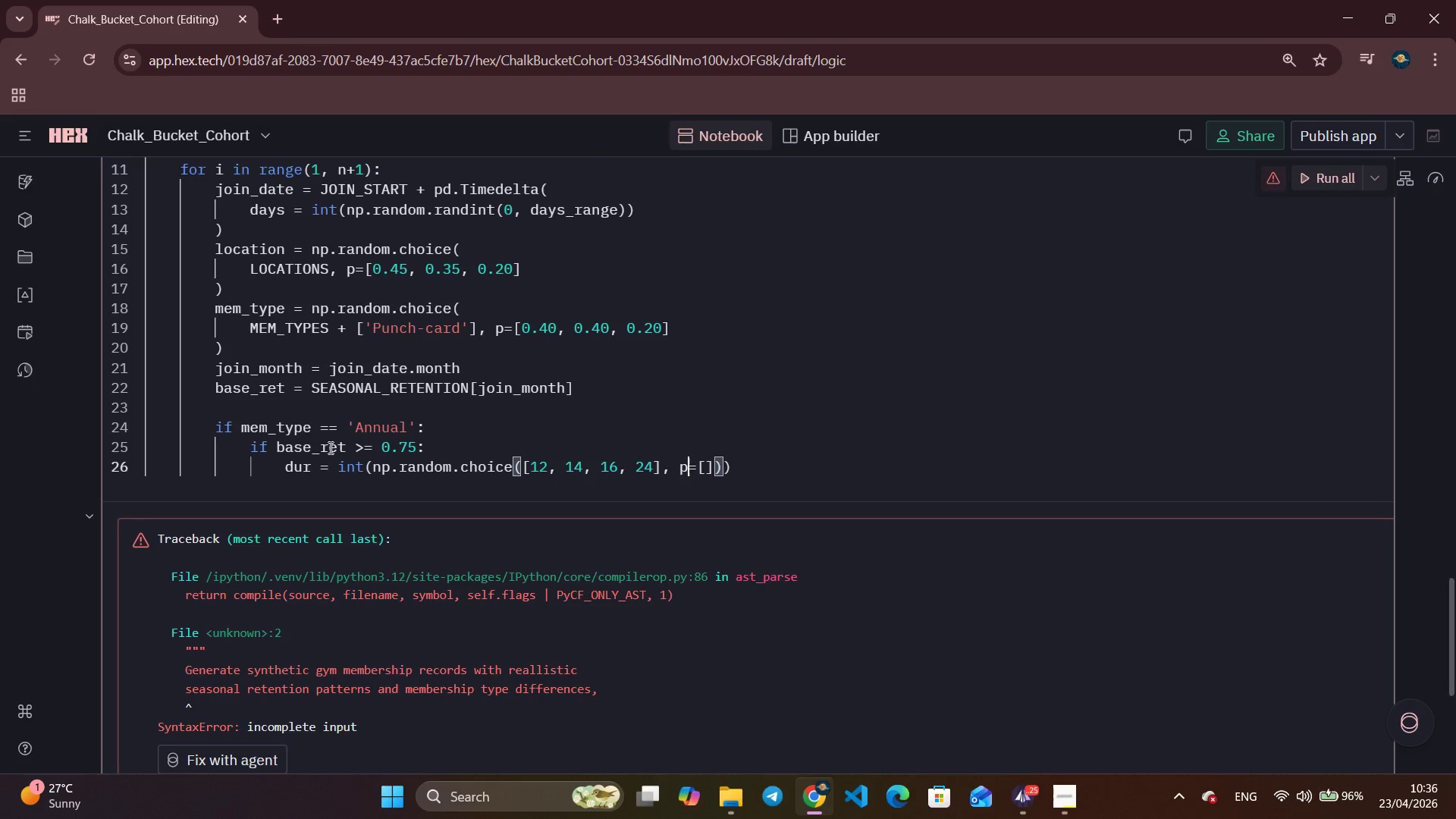 
key(ArrowRight)
 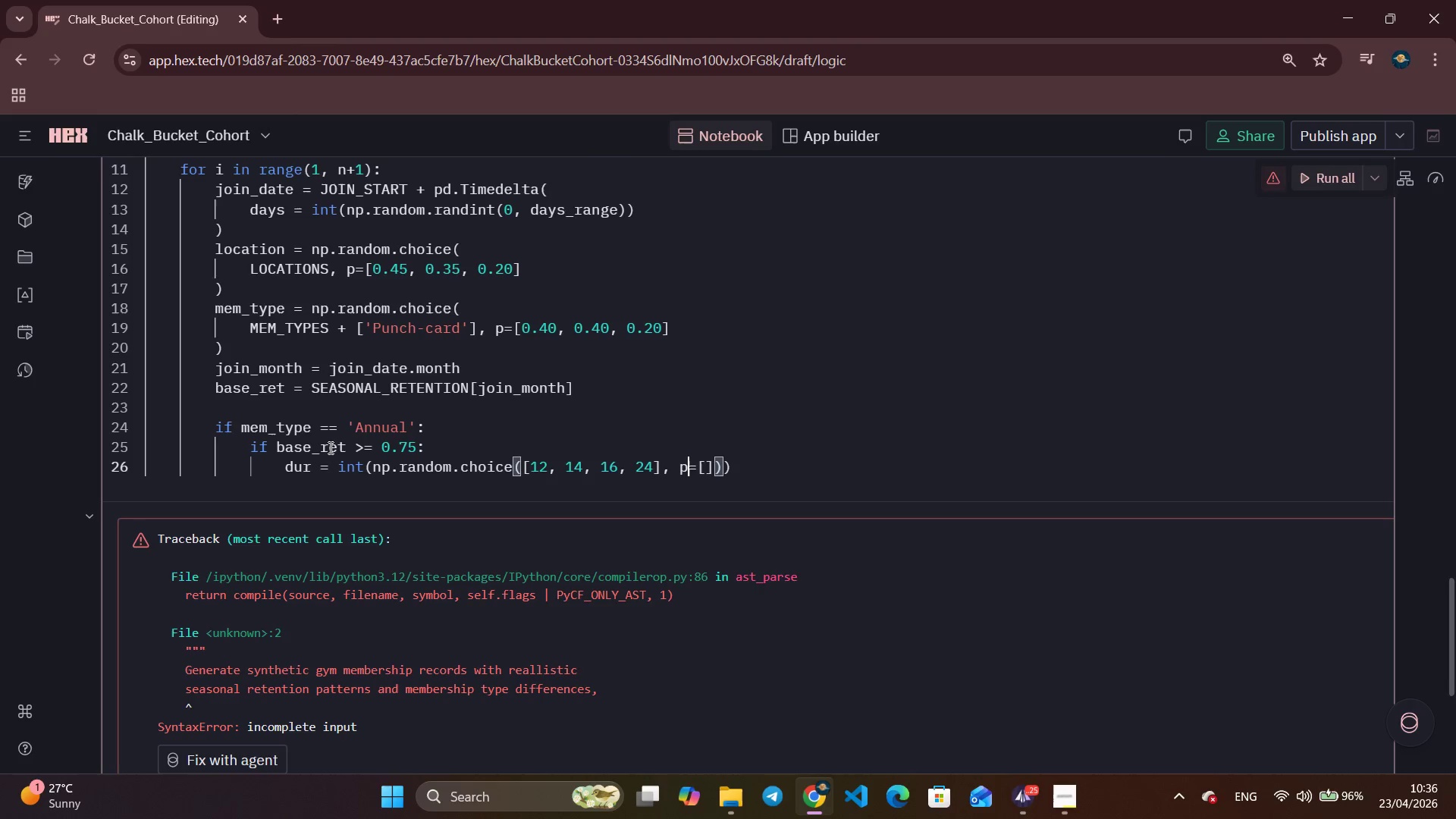 
key(ArrowRight)
 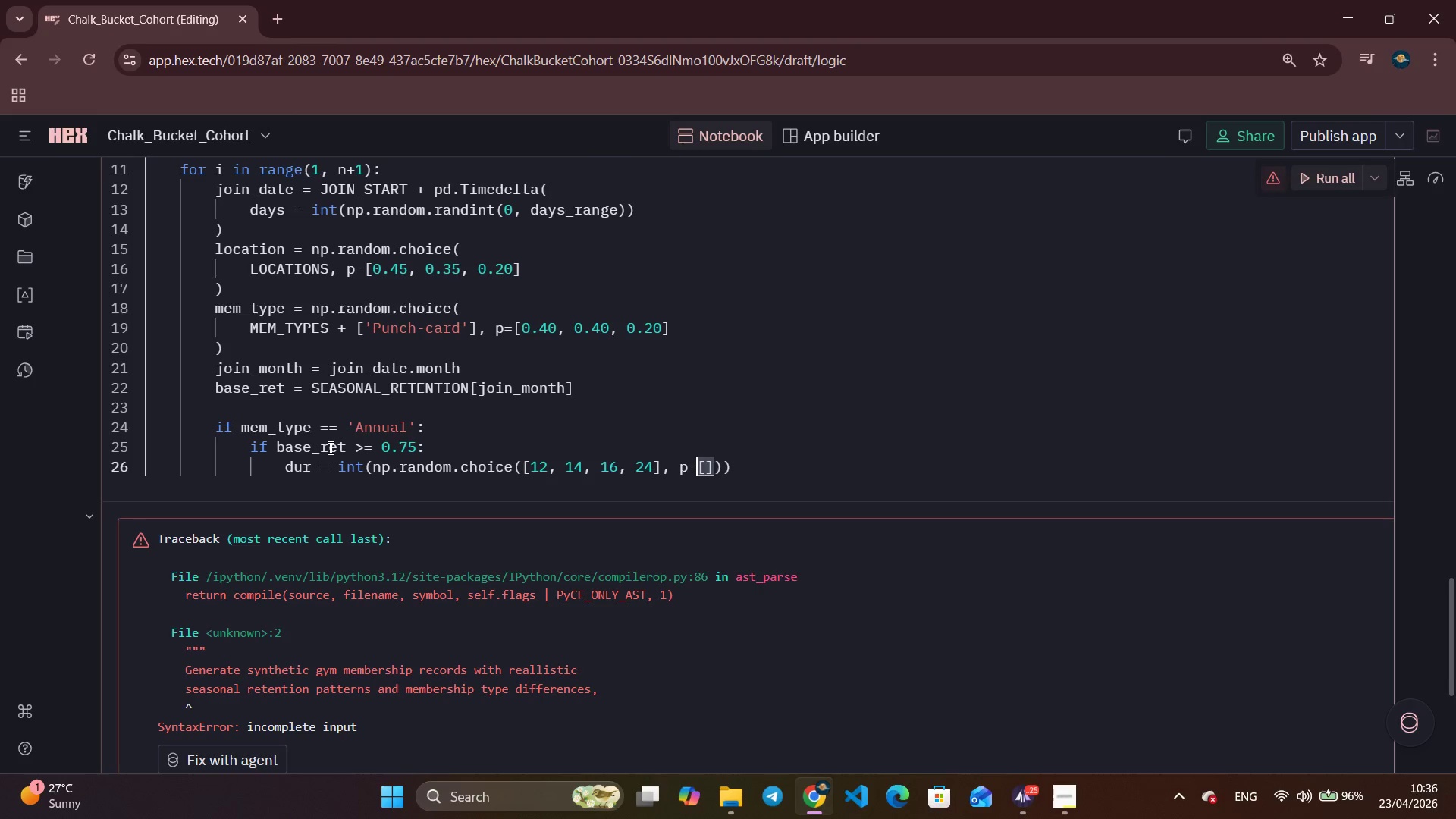 
key(ArrowRight)
 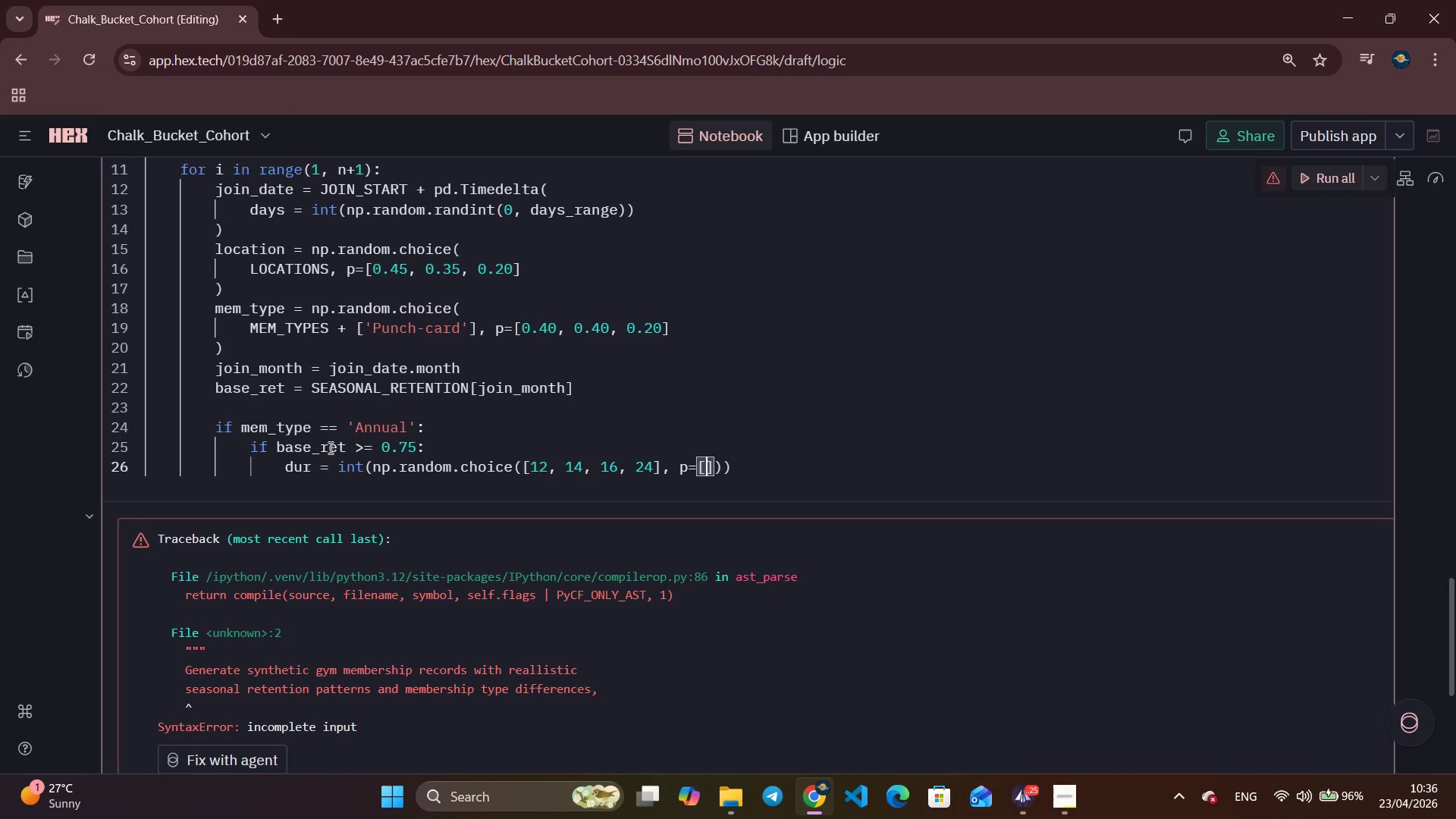 
key(0)
 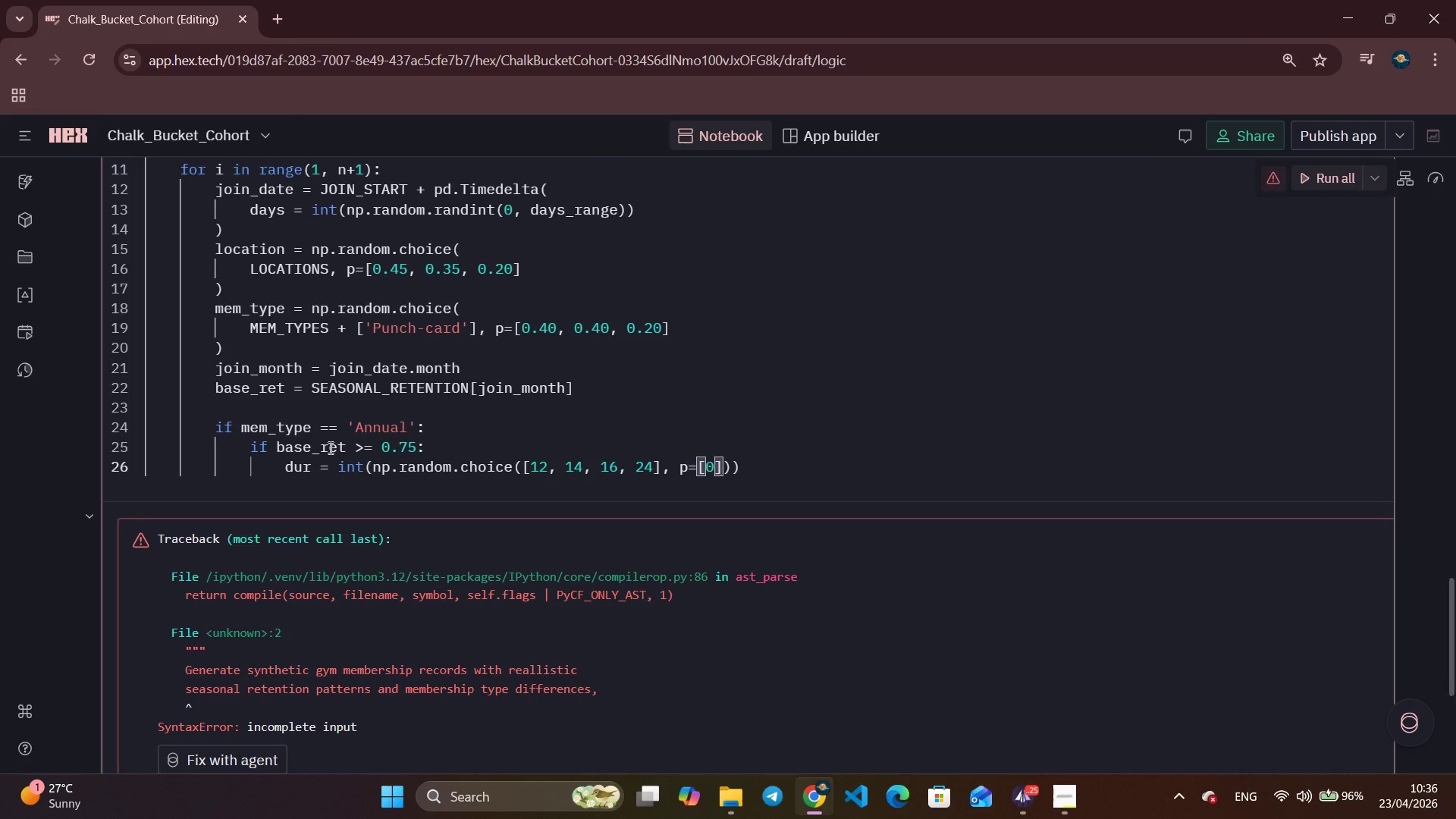 
key(Period)
 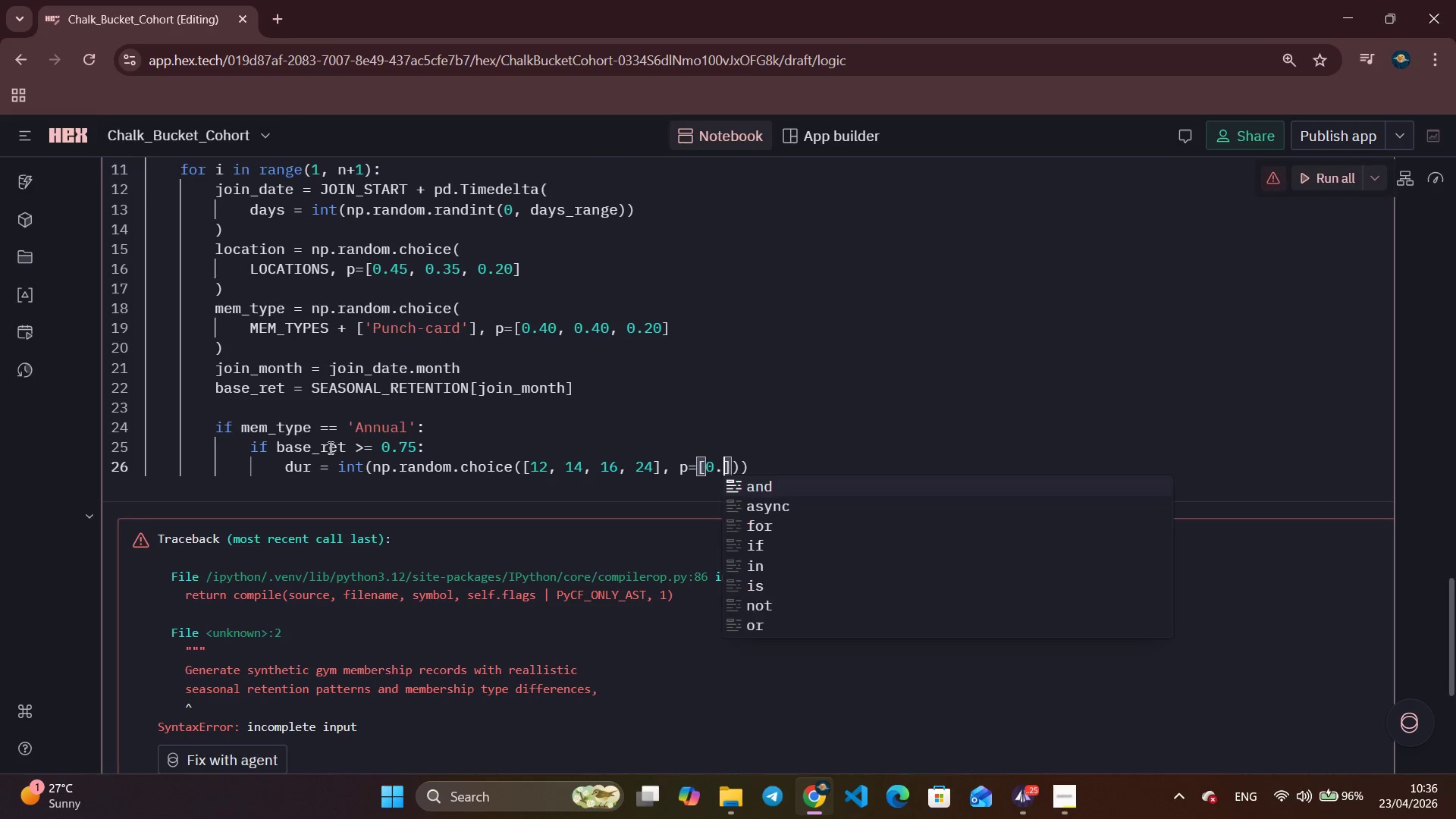 
key(3)
 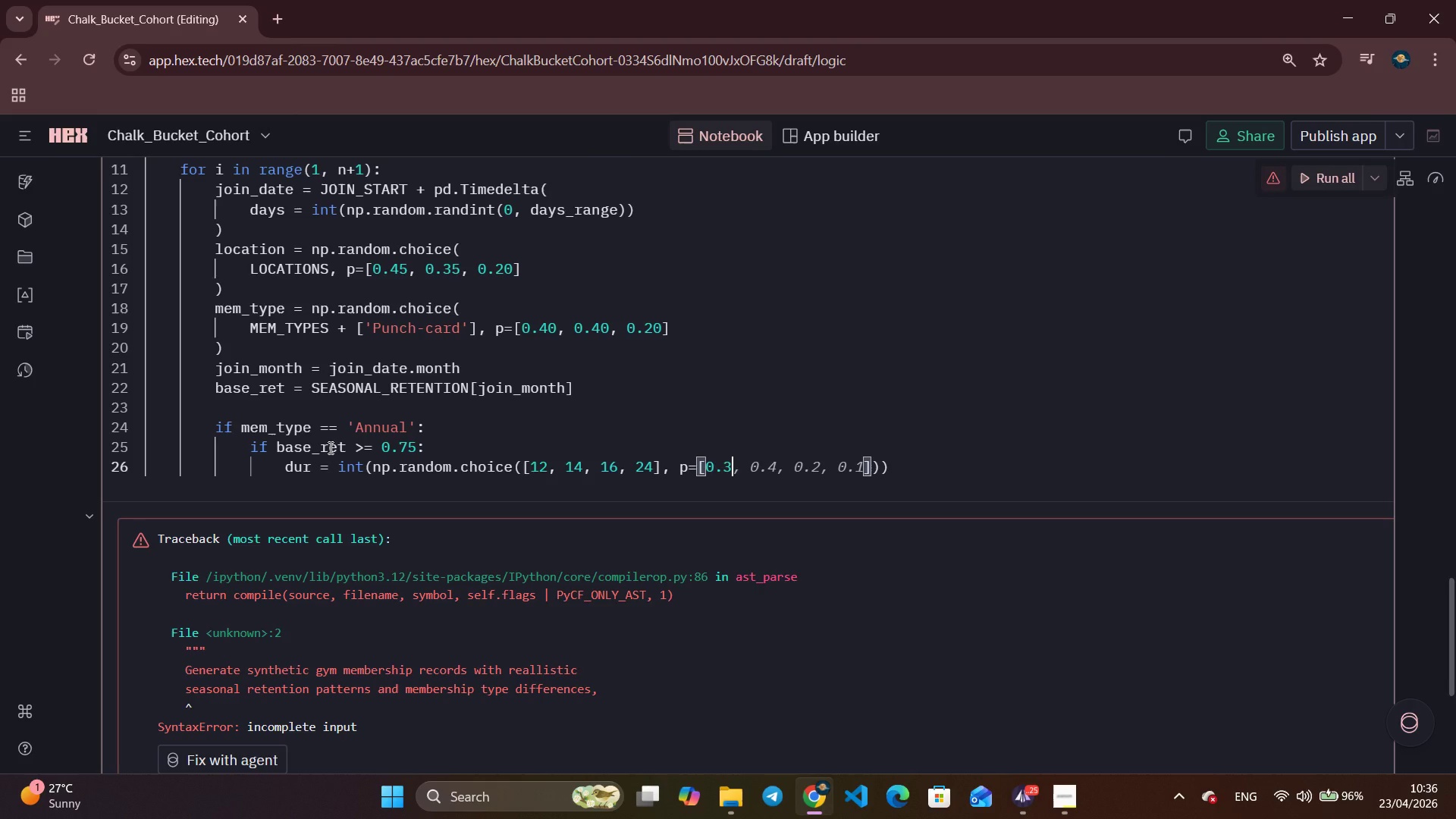 
key(Comma)
 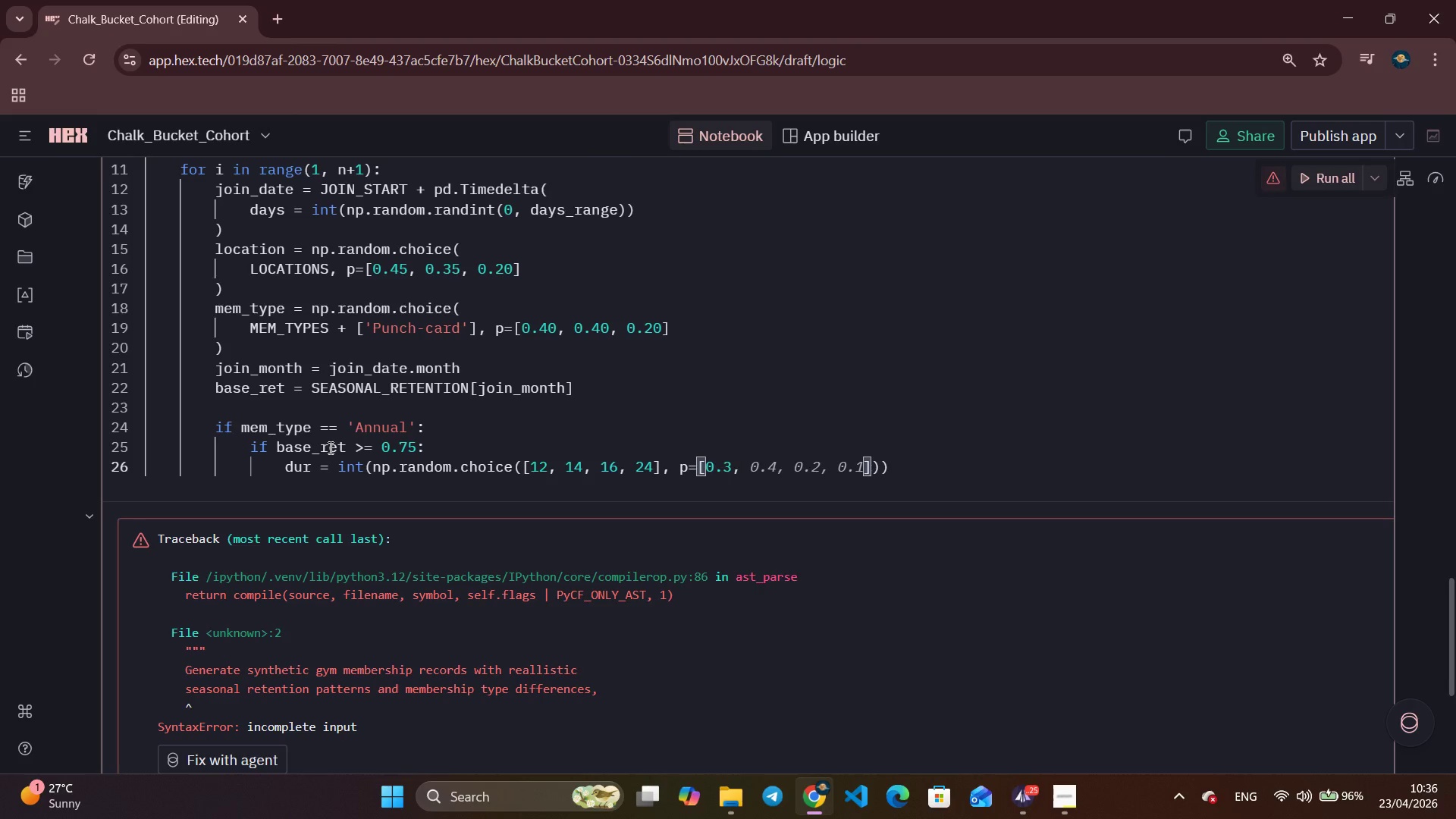 
key(0)
 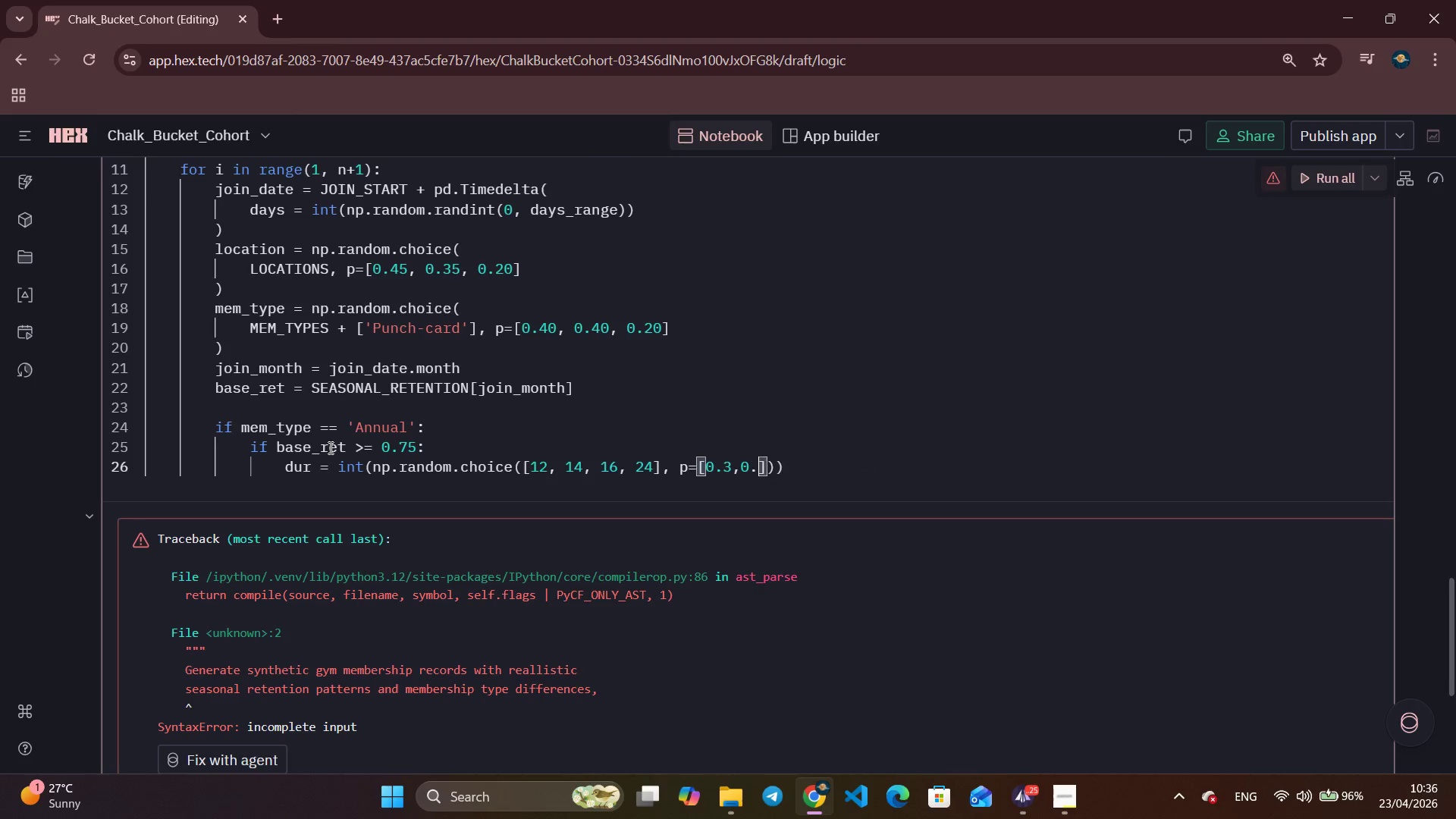 
key(Period)
 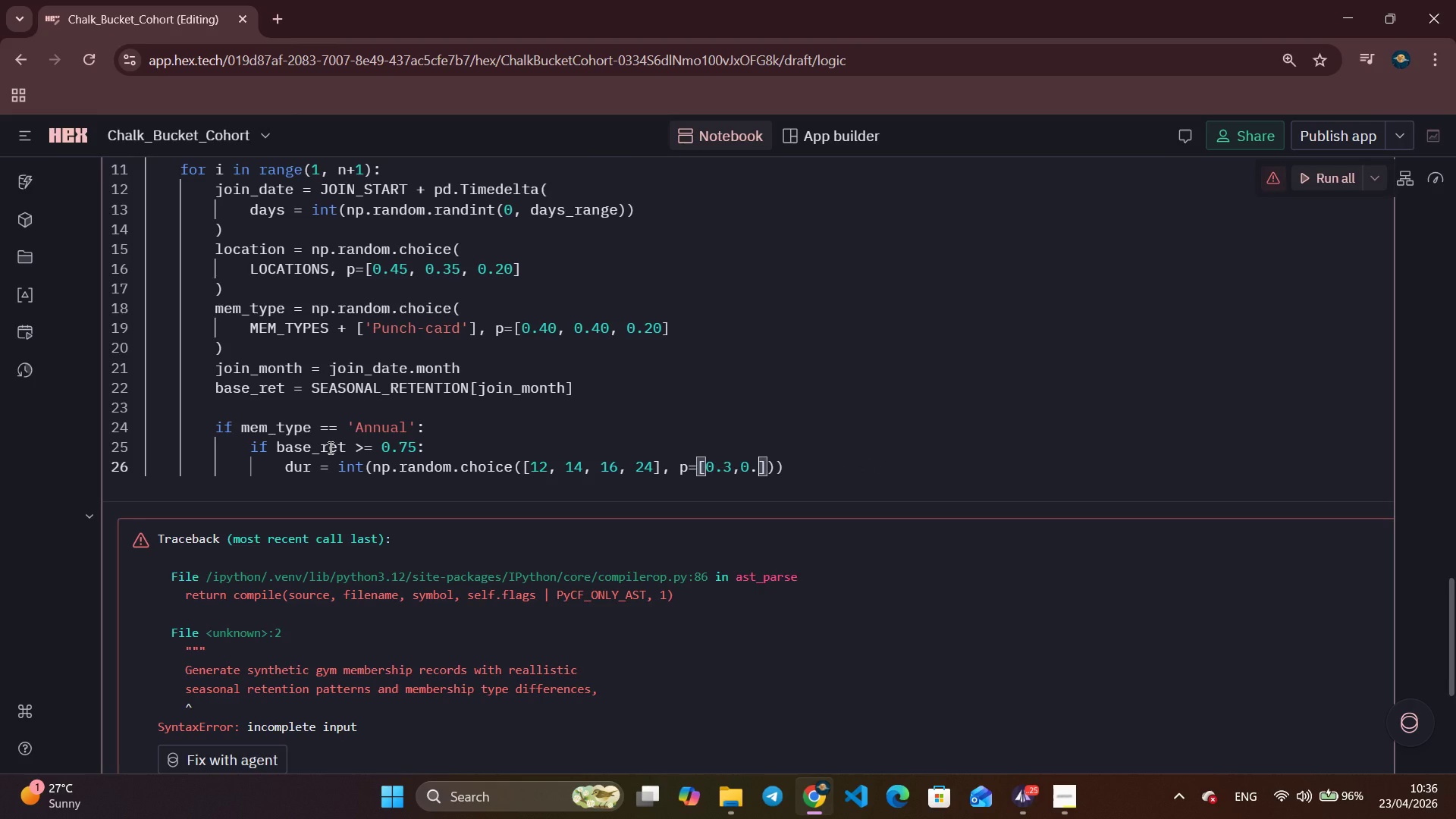 
key(3)
 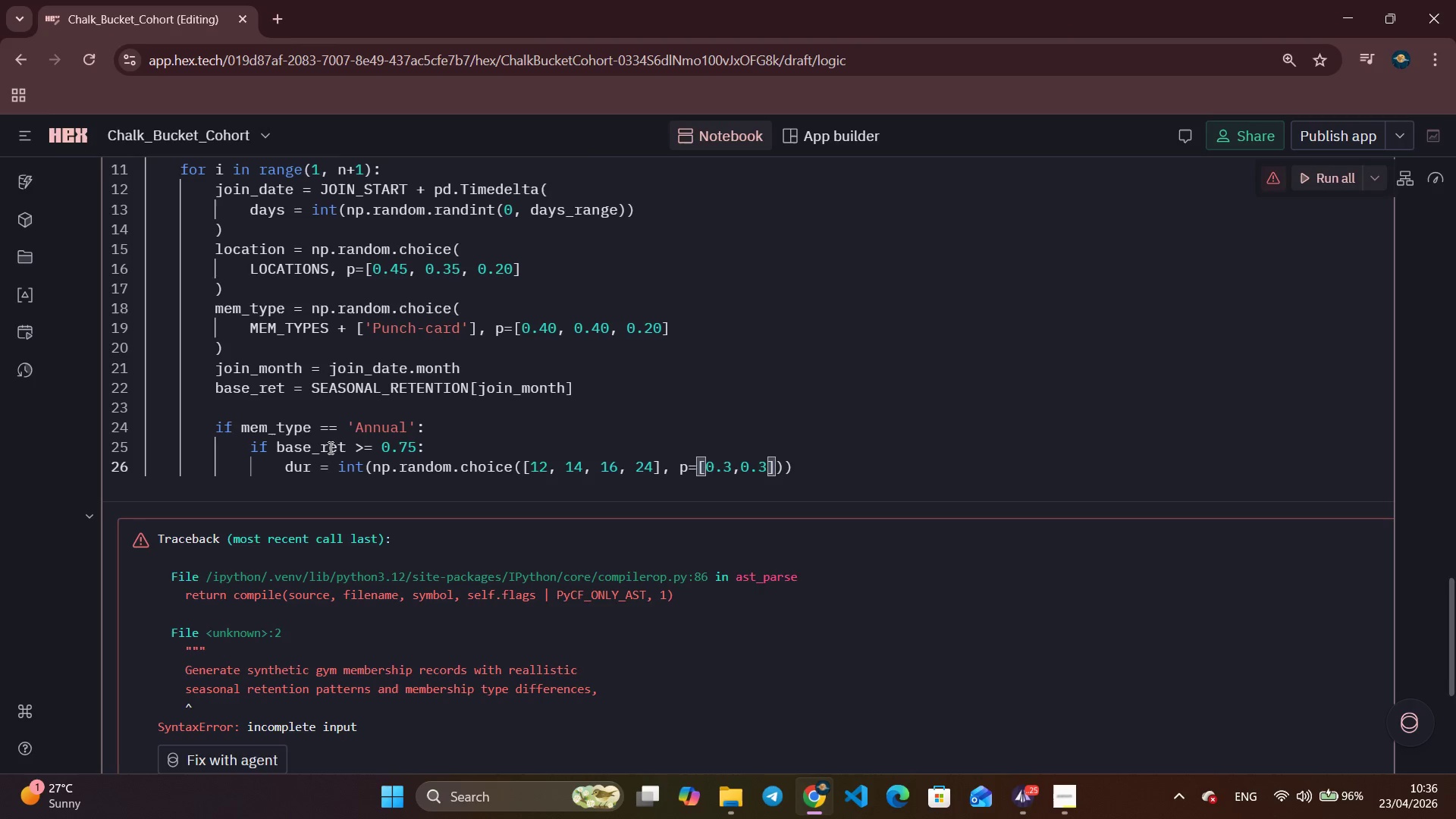 
key(Comma)
 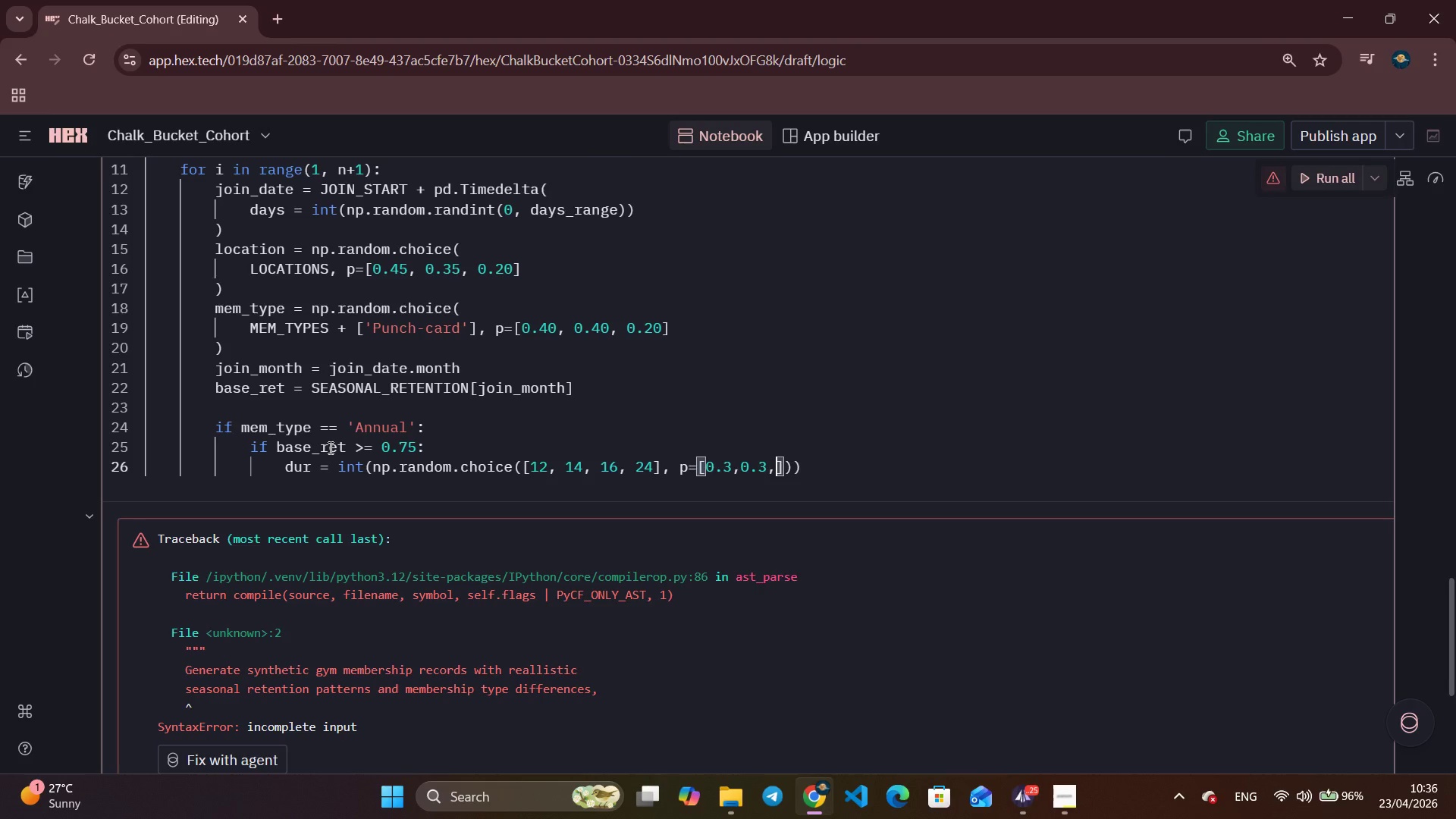 
key(0)
 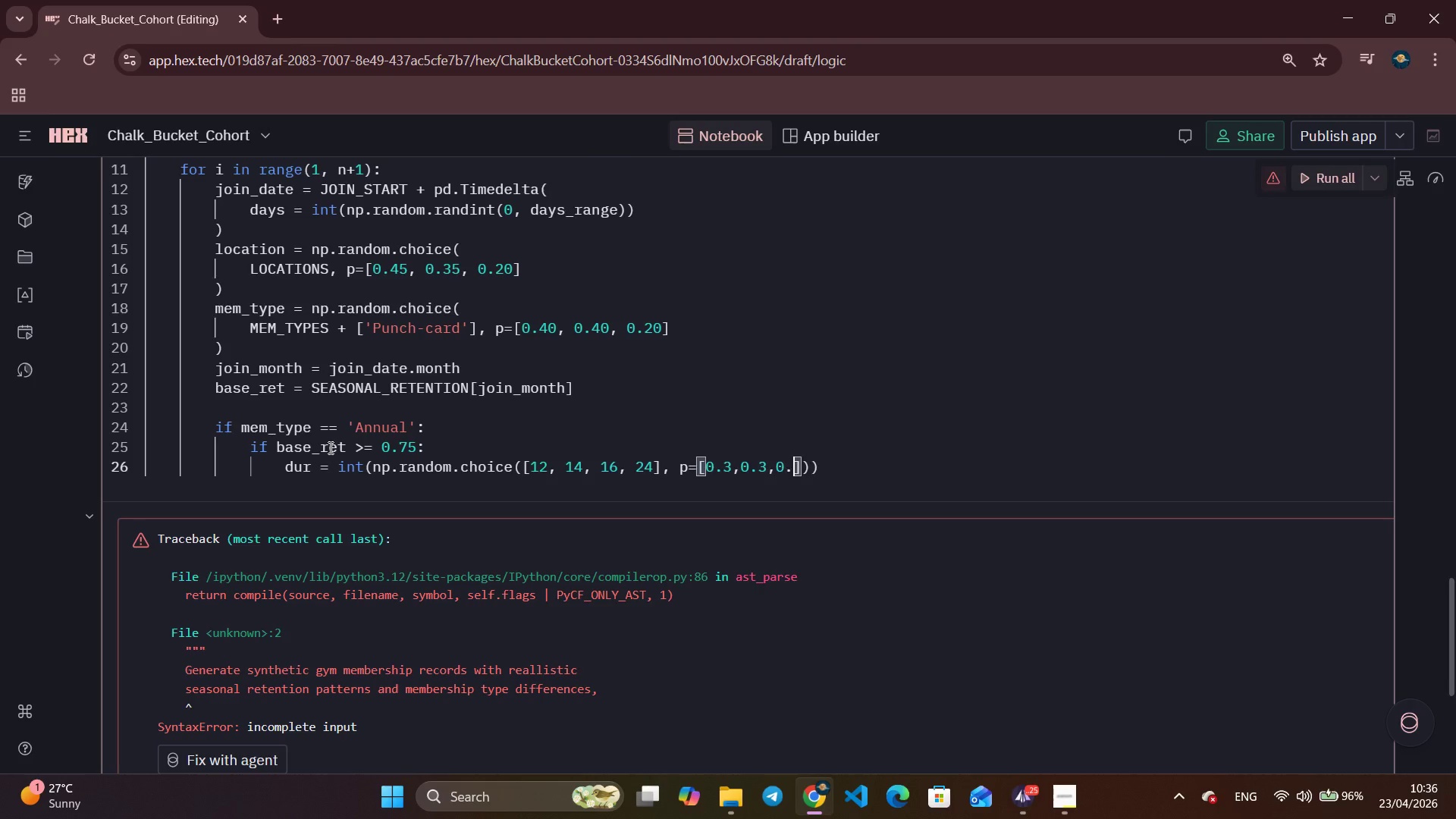 
key(Period)
 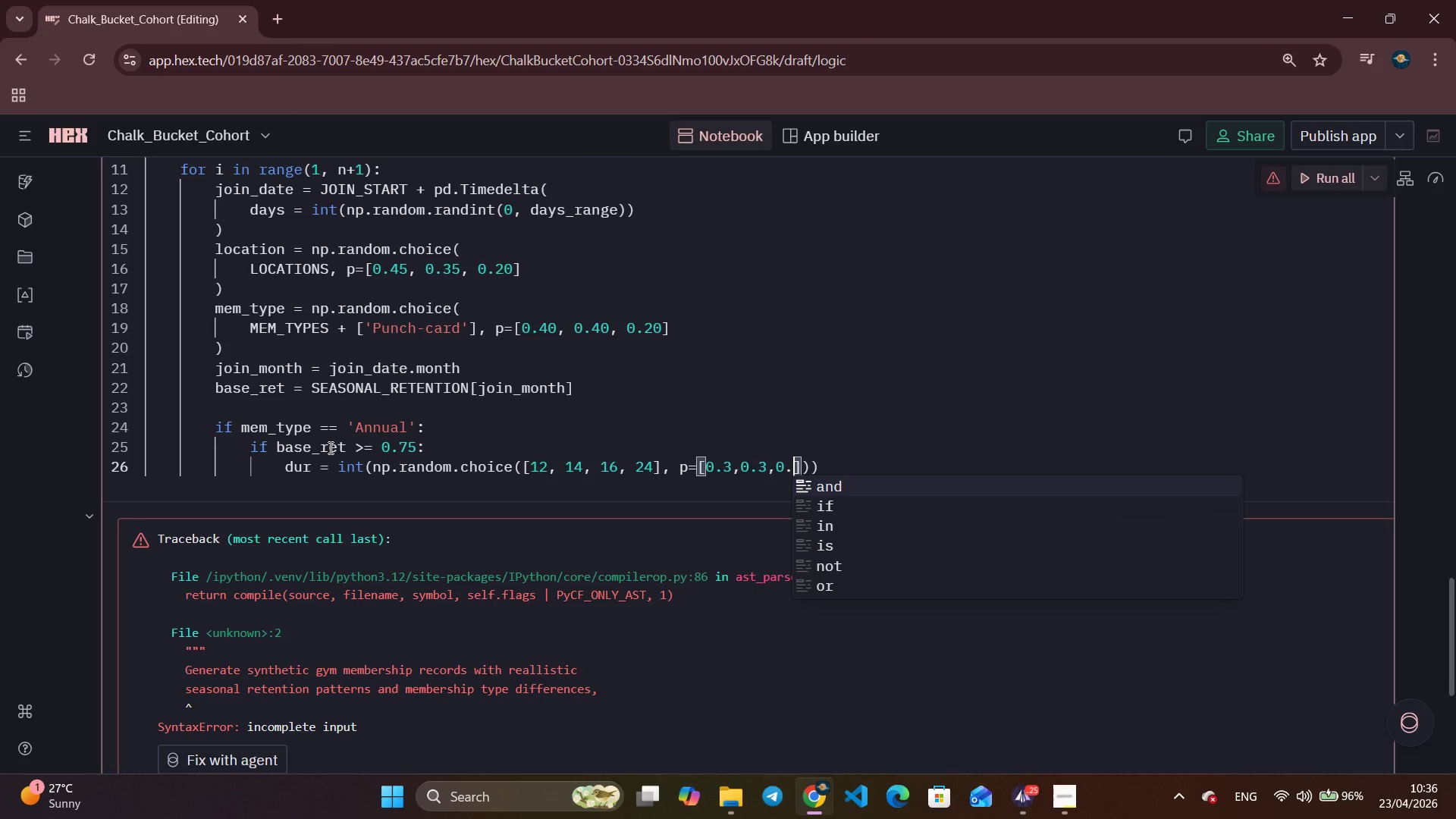 
key(2)
 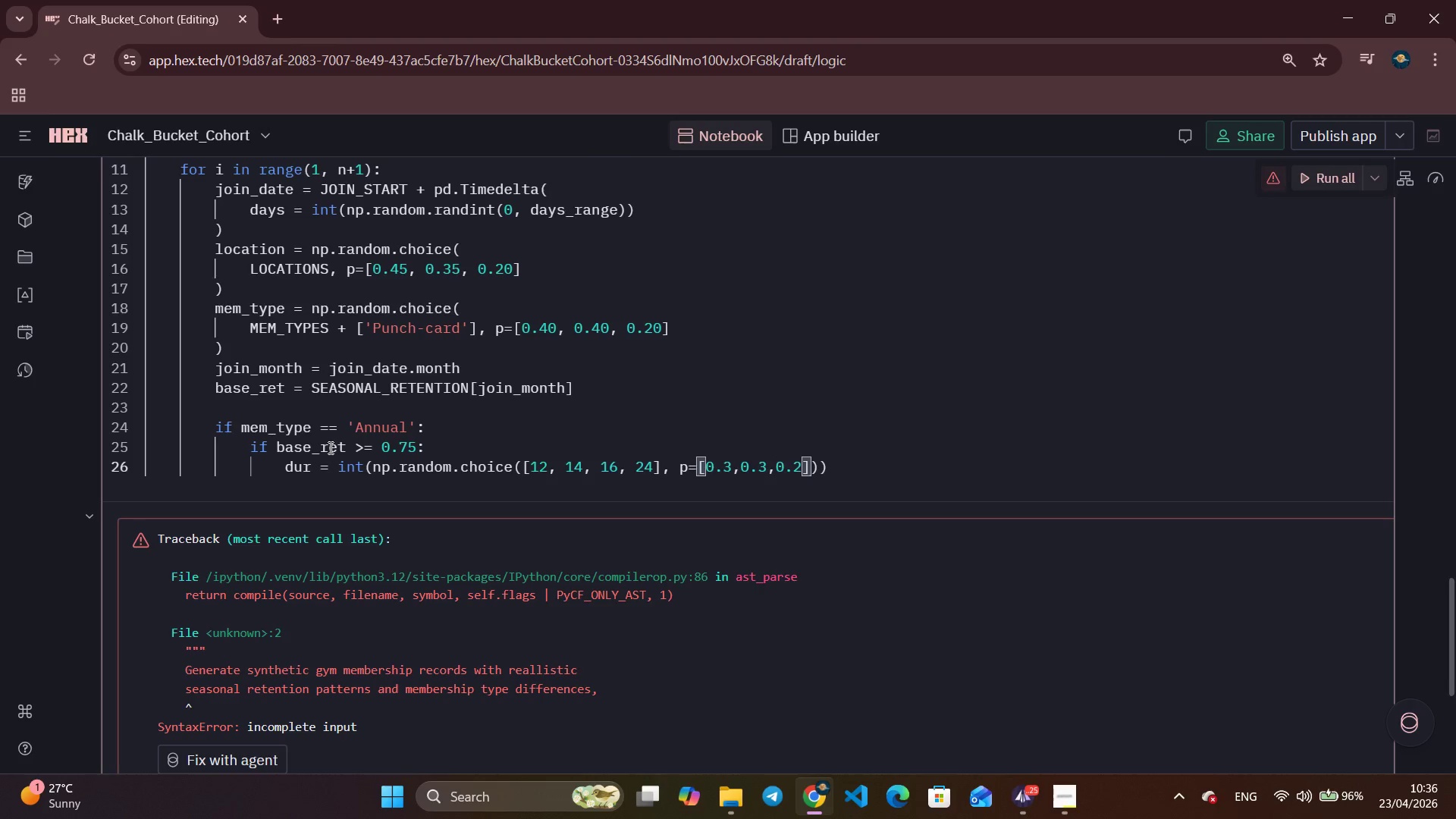 
key(Comma)
 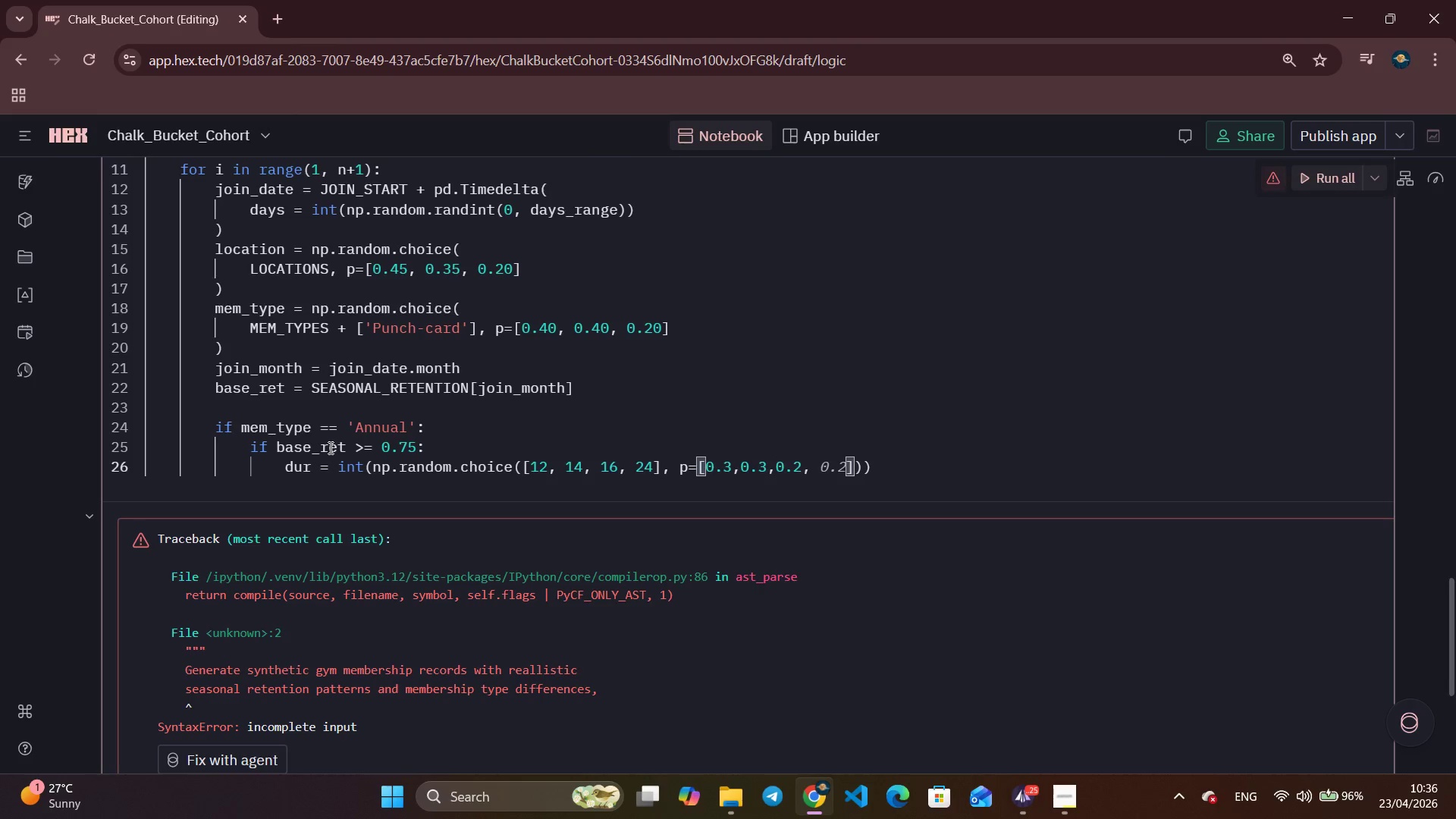 
key(0)
 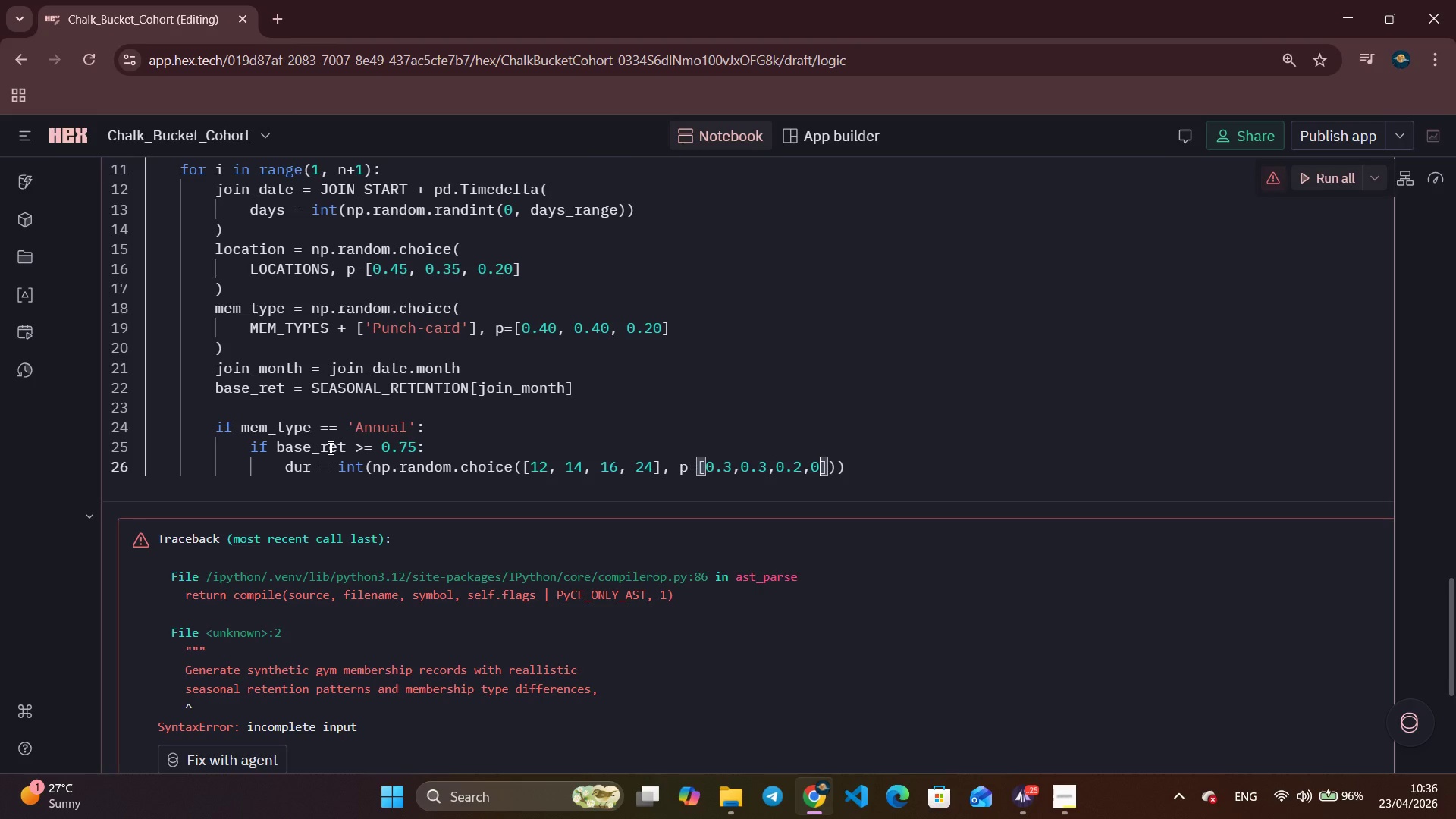 
key(Period)
 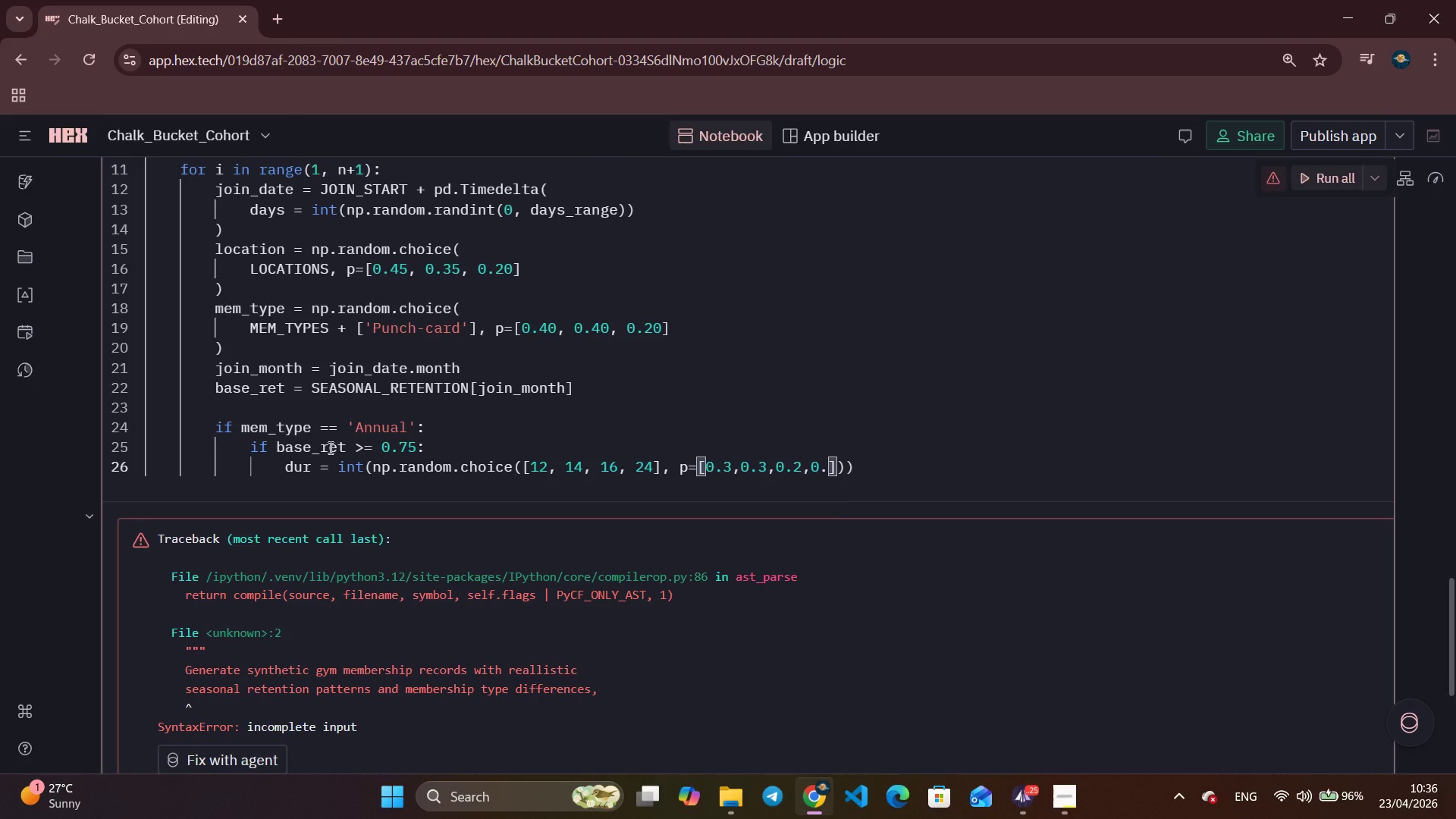 
key(2)
 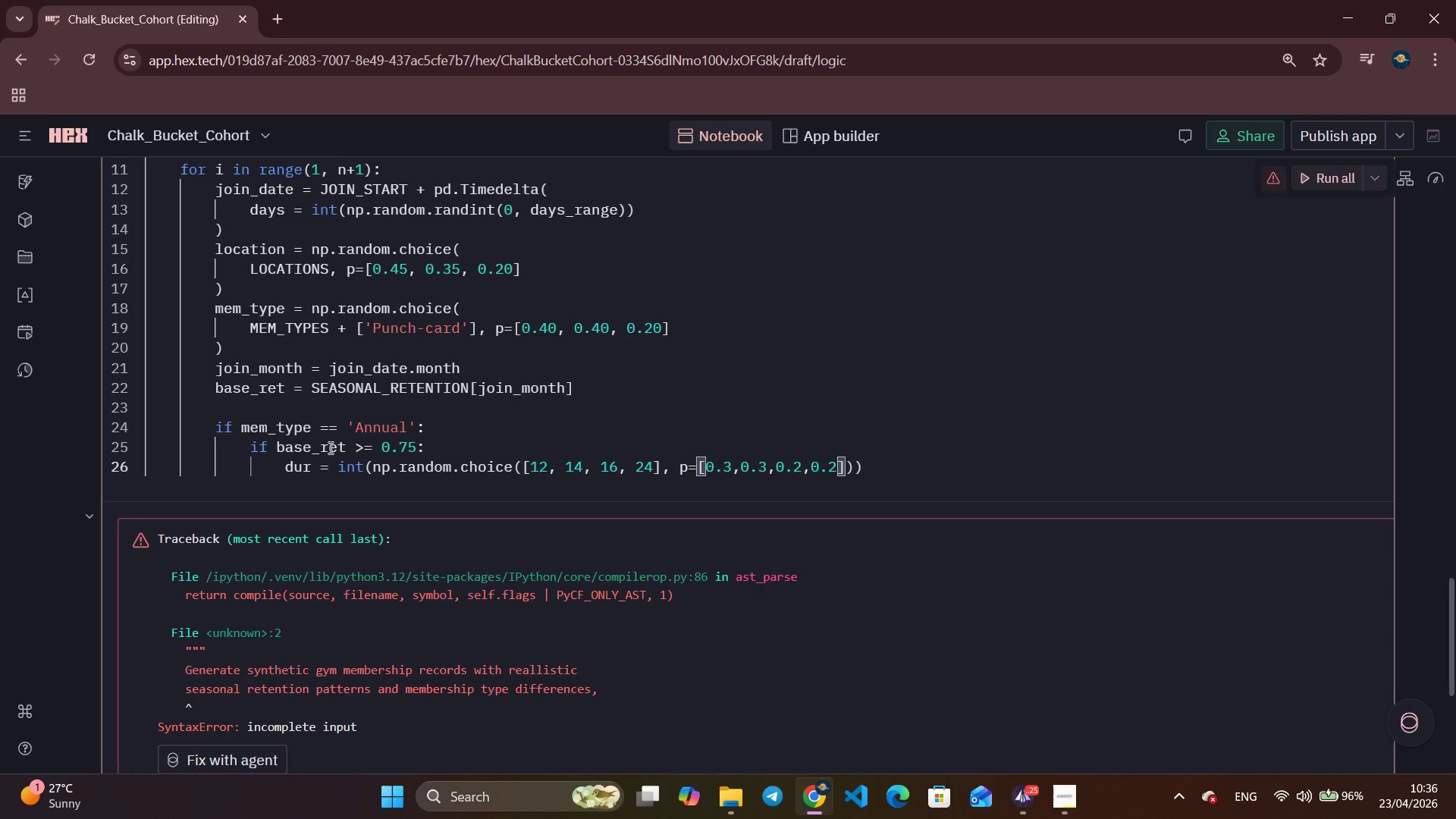 
key(ArrowRight)
 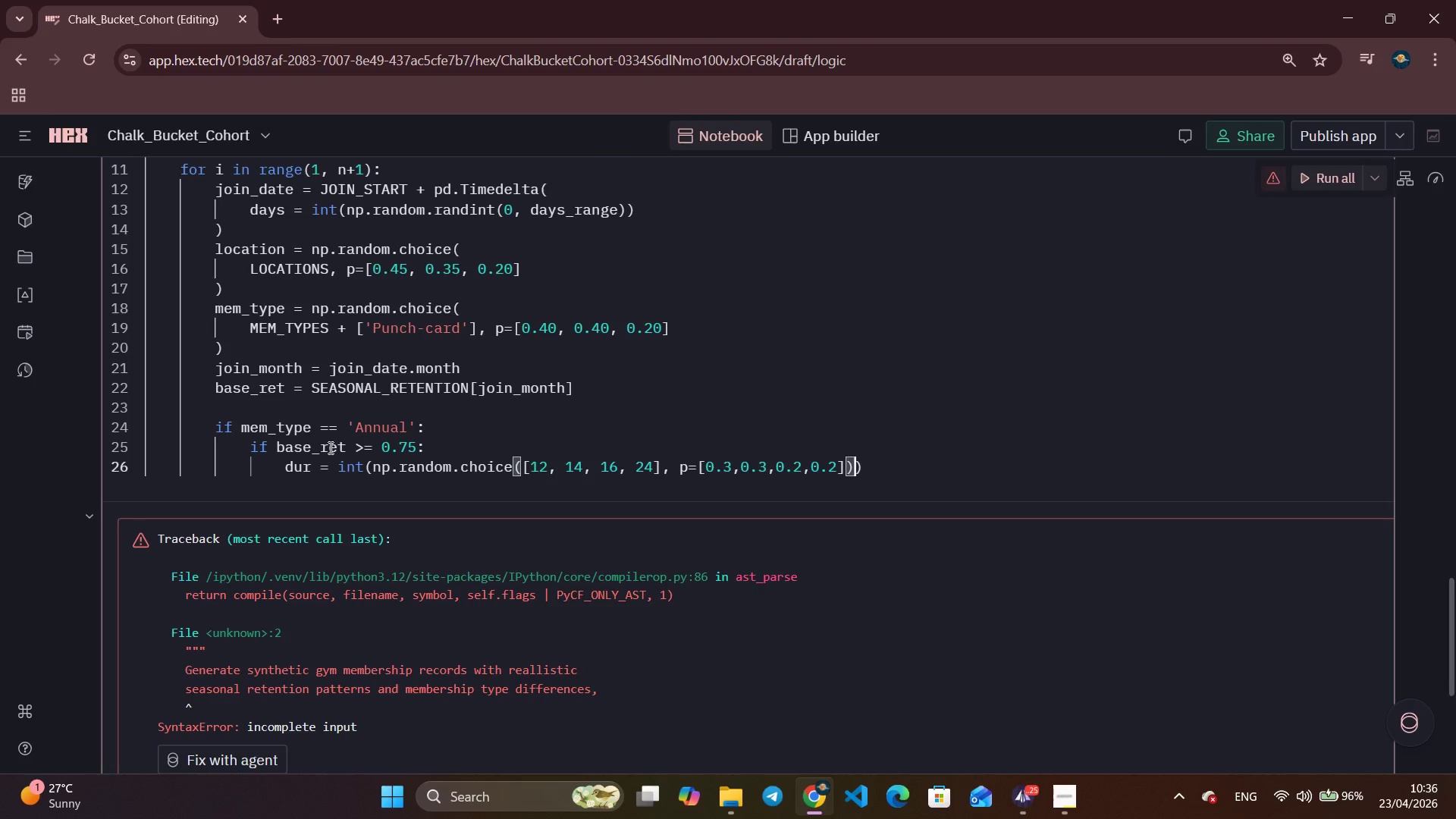 
key(ArrowRight)
 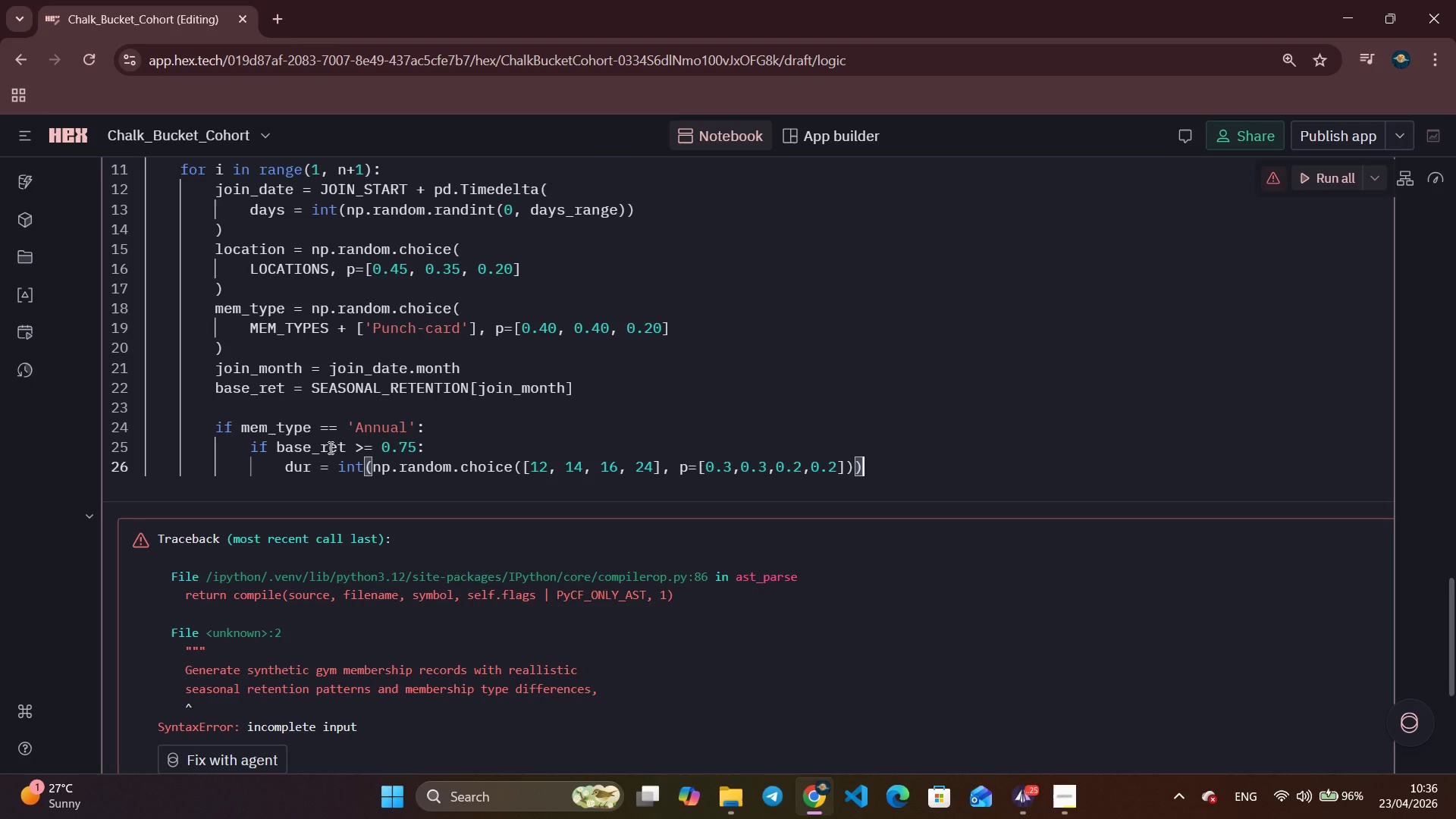 
key(ArrowRight)
 